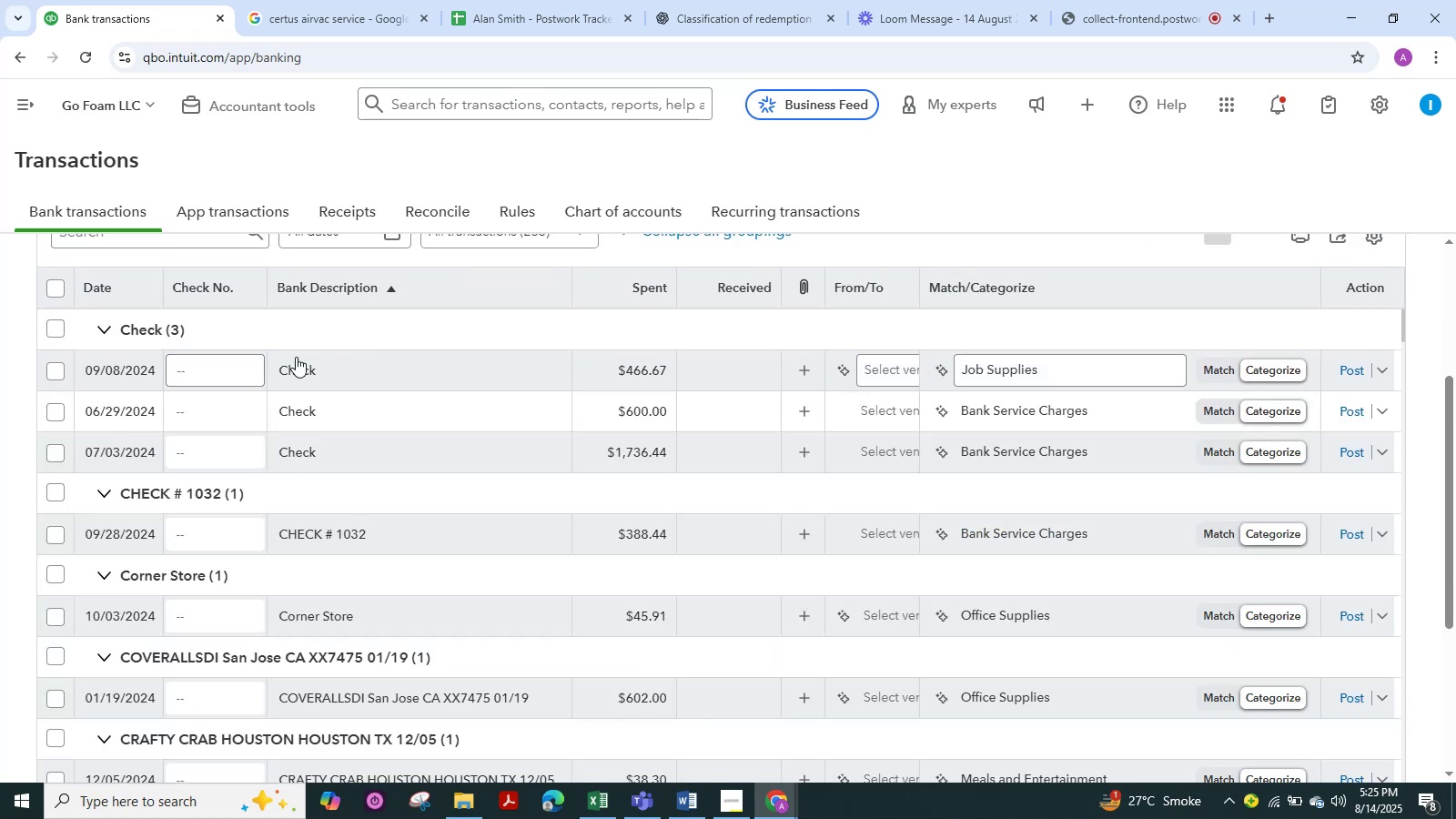 
left_click([296, 357])
 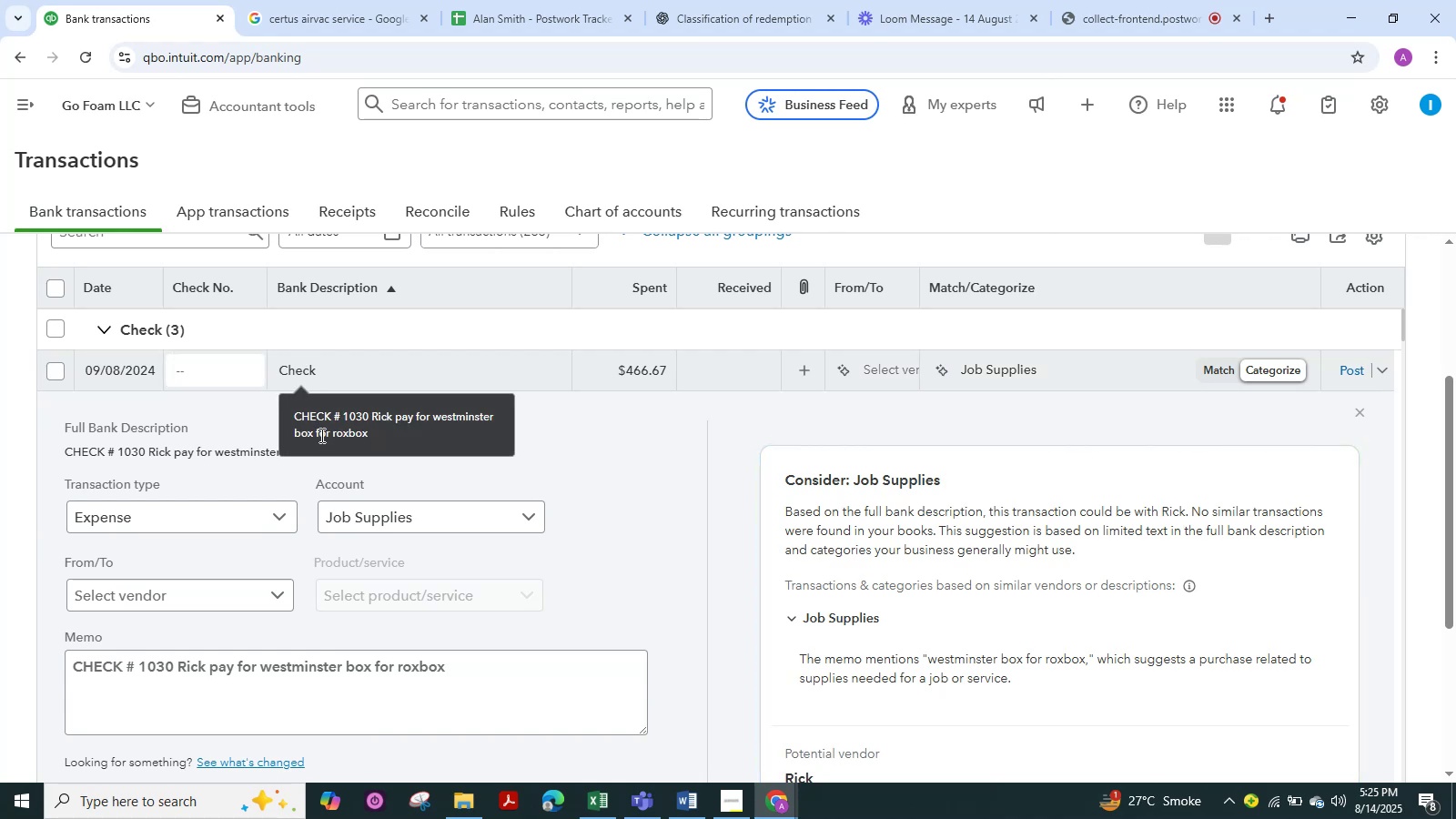 
wait(5.74)
 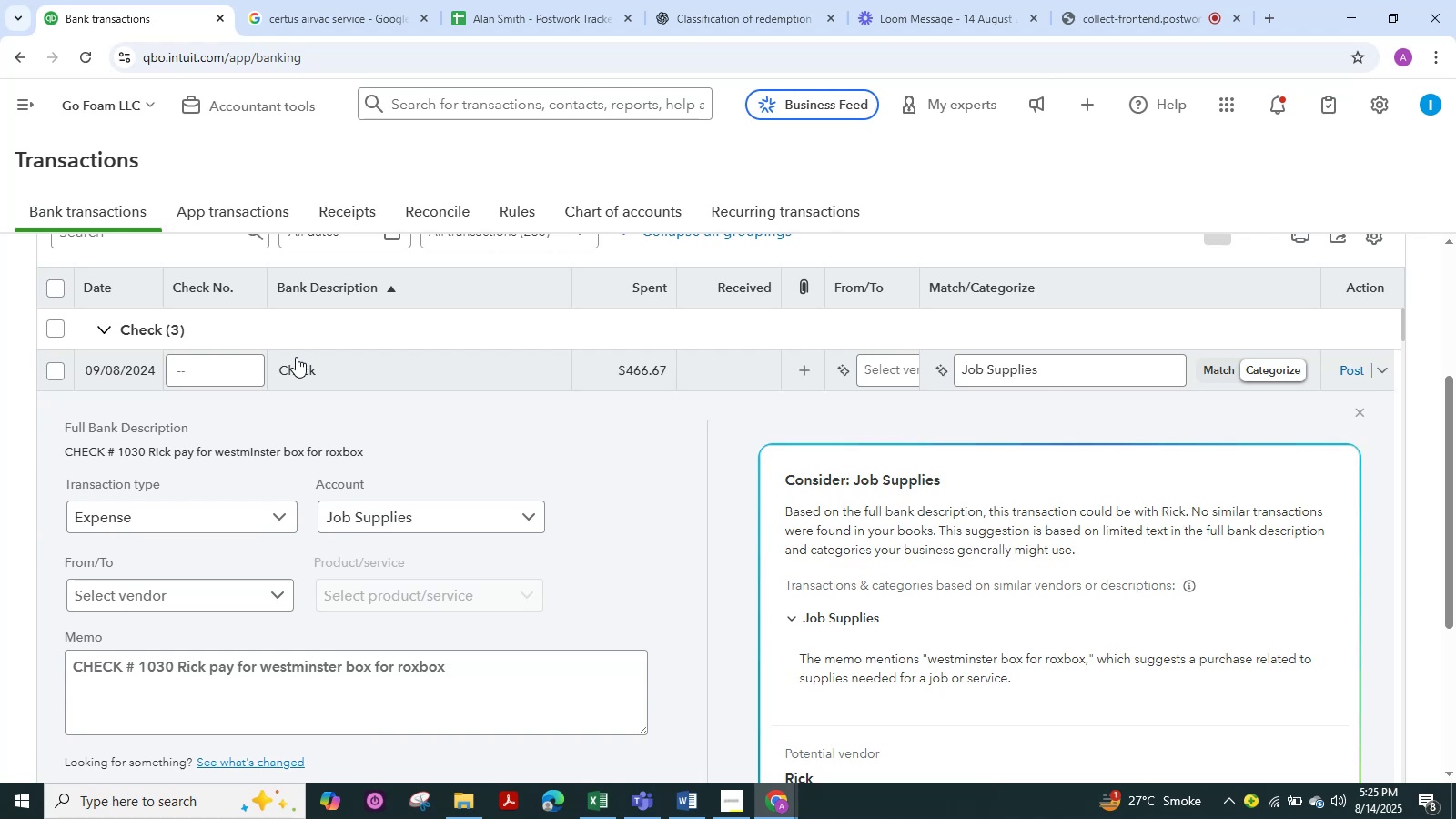 
left_click([330, 373])
 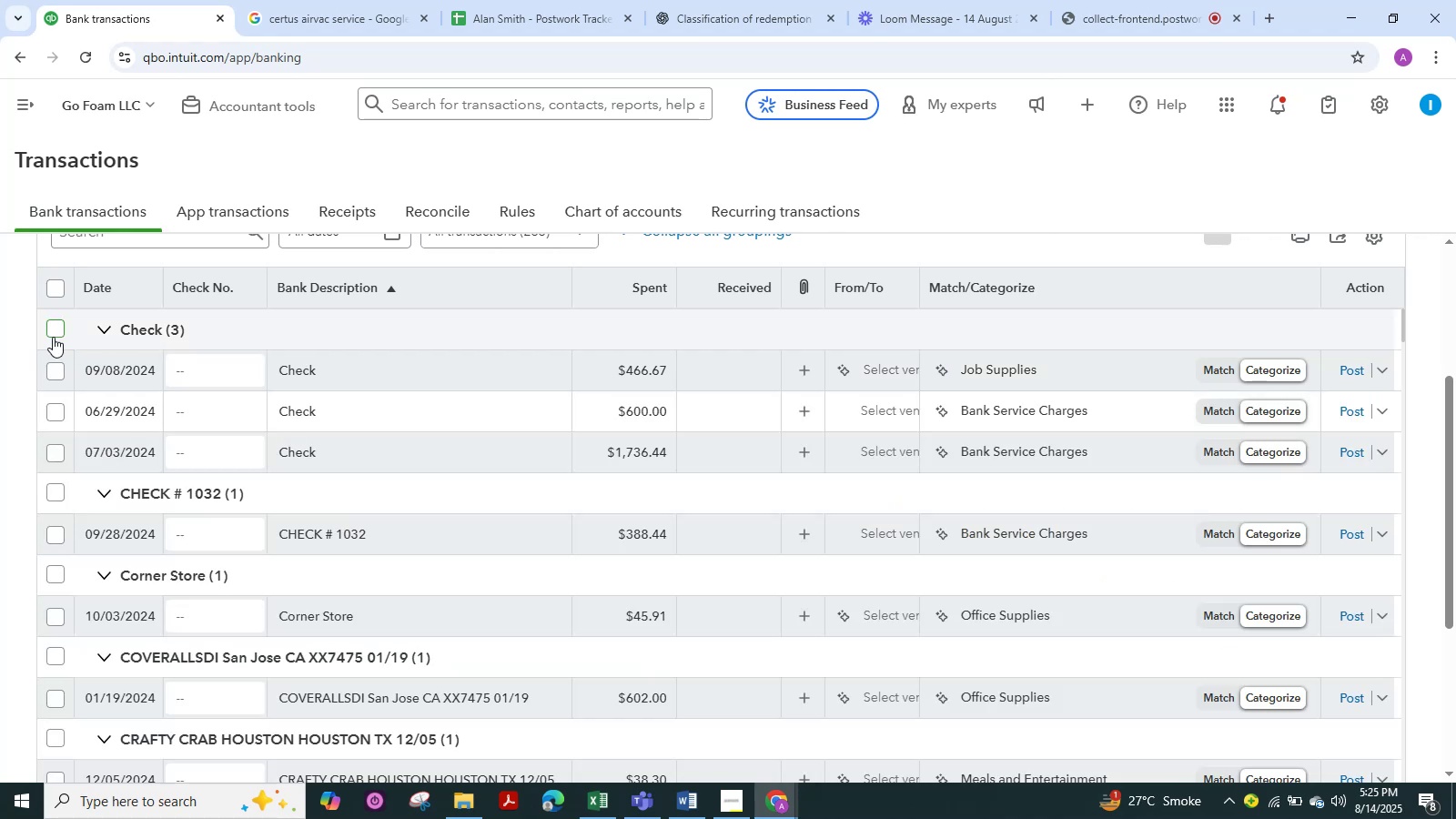 
scroll: coordinate [198, 384], scroll_direction: down, amount: 25.0
 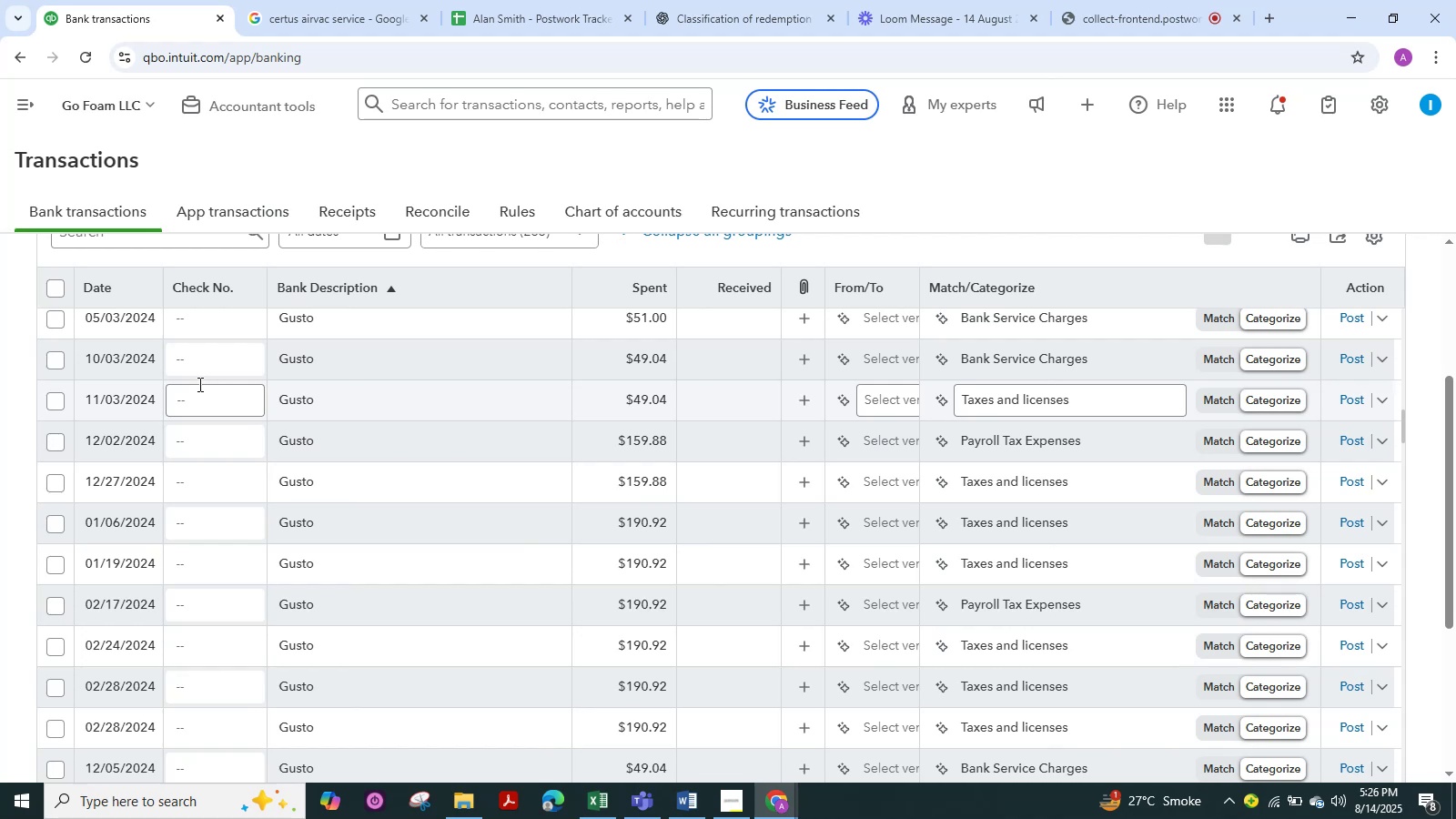 
wait(45.32)
 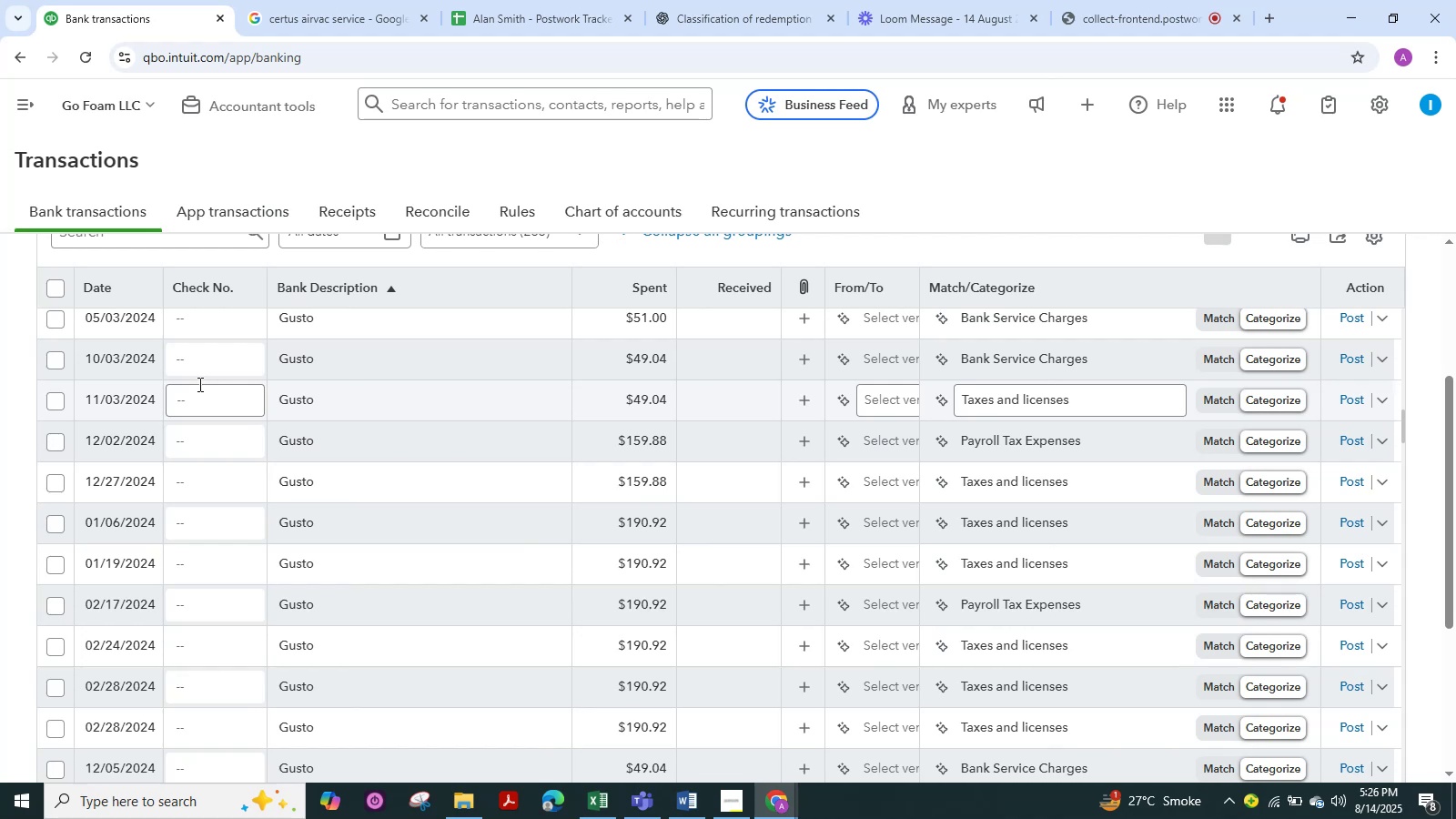 
scroll: coordinate [319, 355], scroll_direction: up, amount: 3.0
 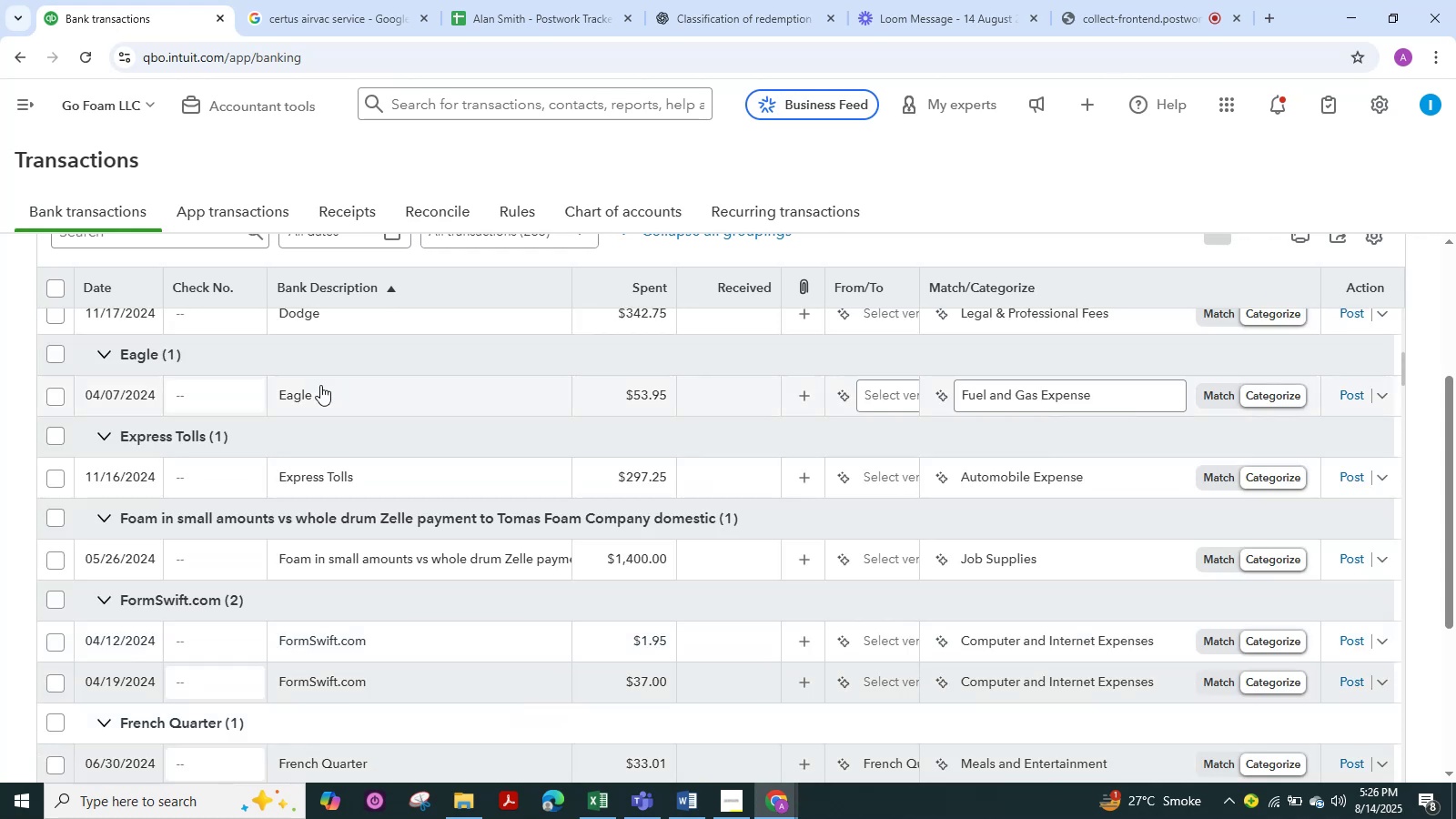 
scroll: coordinate [320, 399], scroll_direction: down, amount: 4.0
 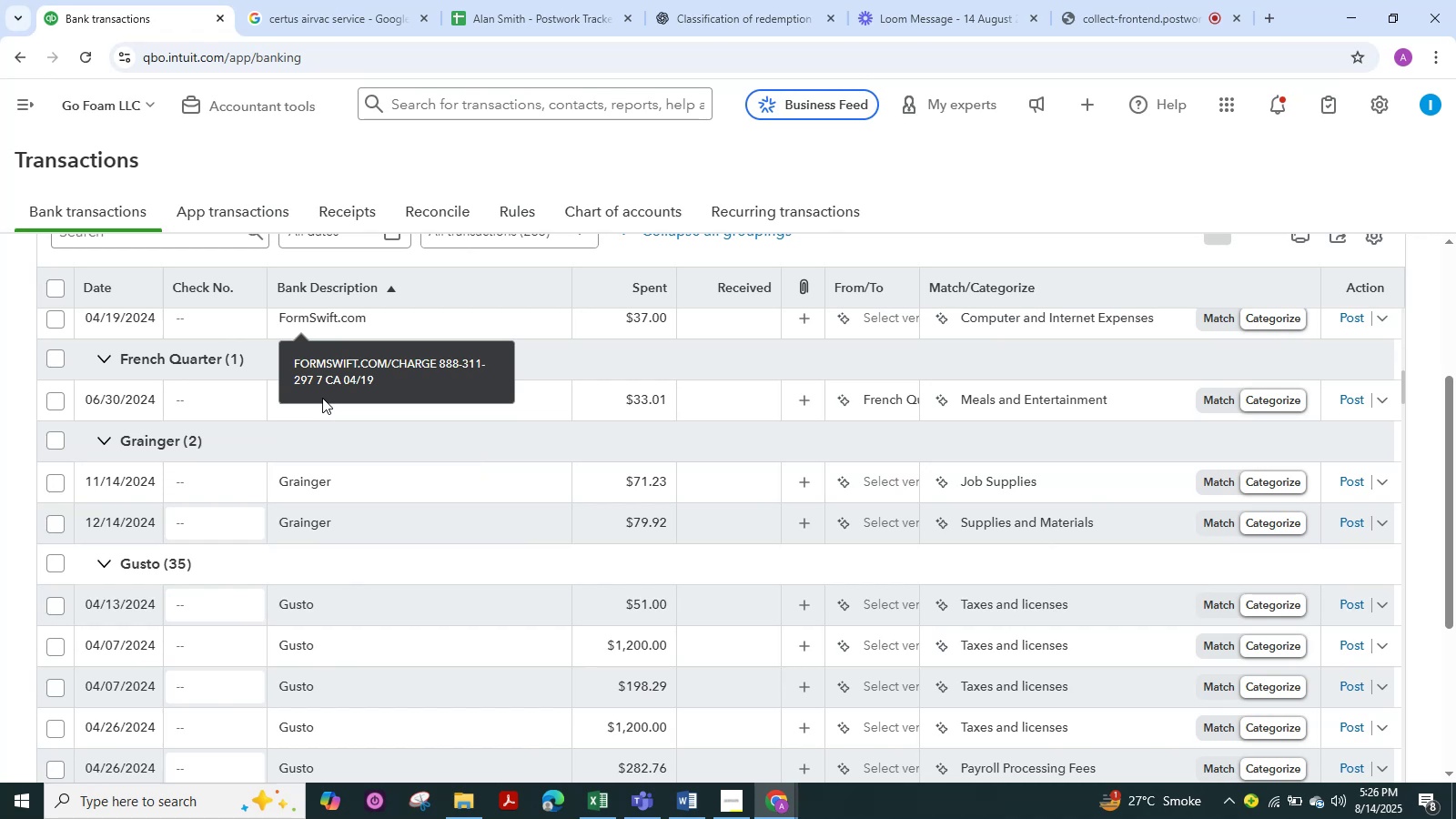 
wait(6.79)
 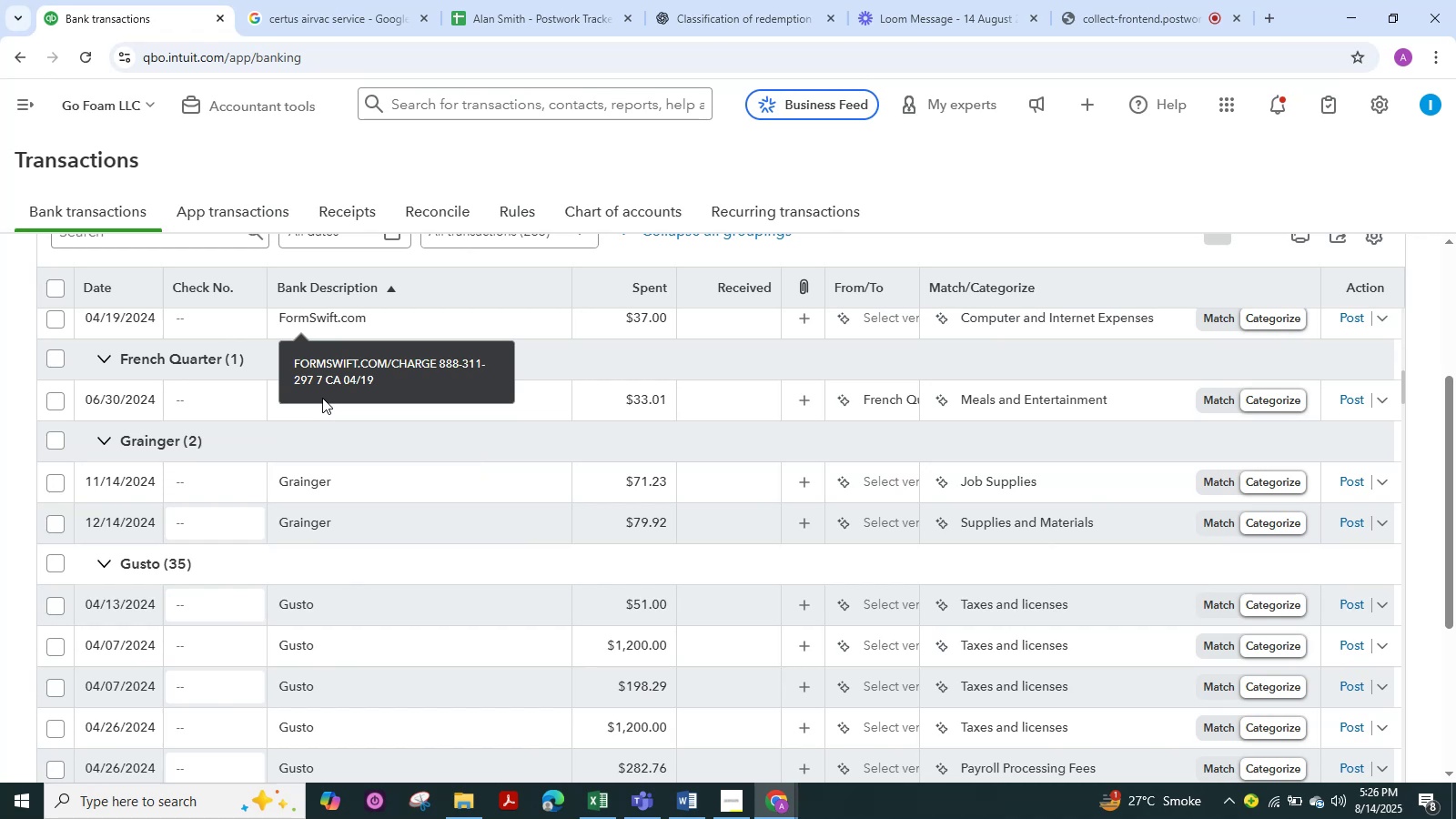 
left_click([56, 612])
 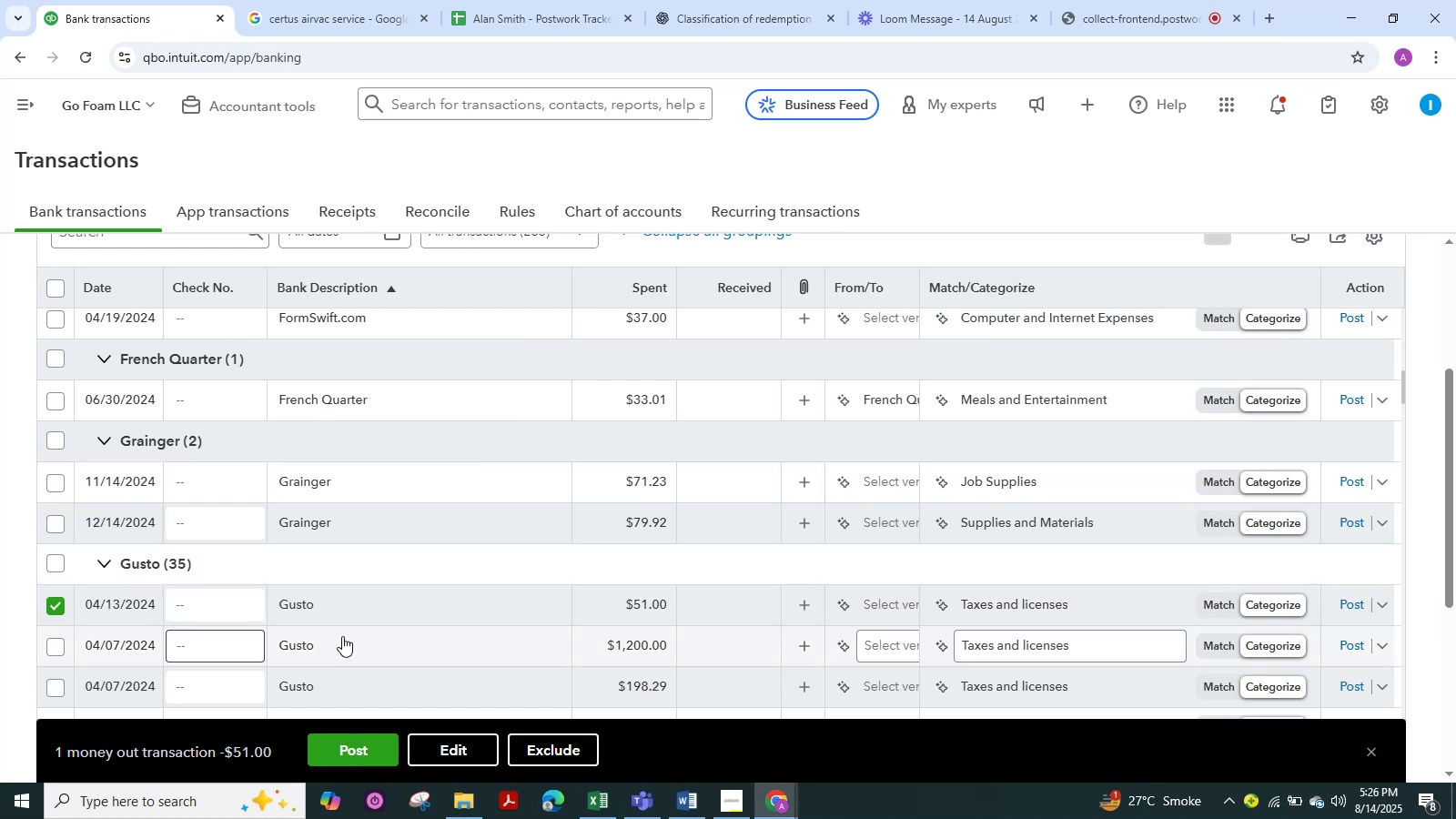 
scroll: coordinate [323, 584], scroll_direction: down, amount: 1.0
 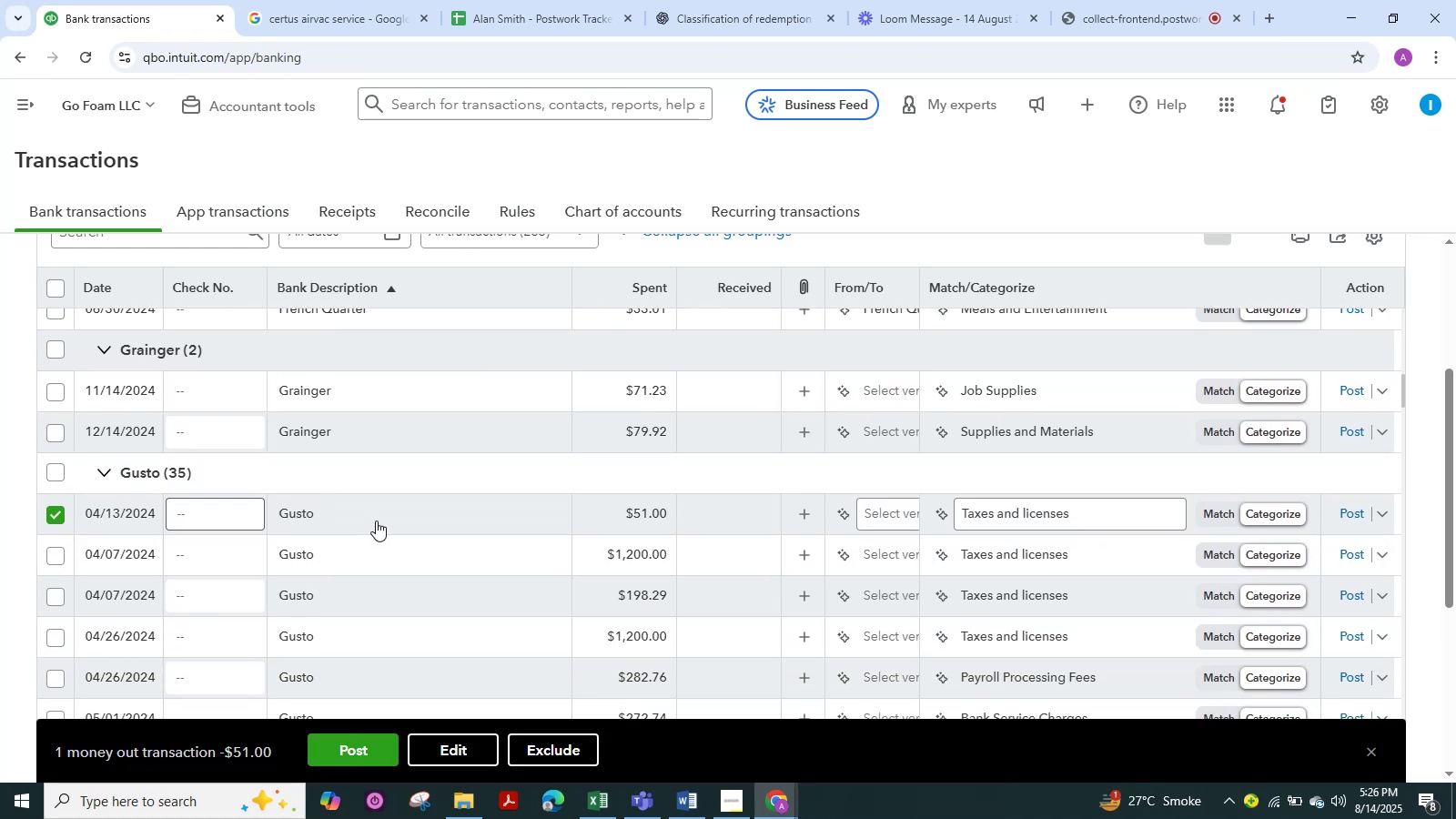 
left_click([395, 506])
 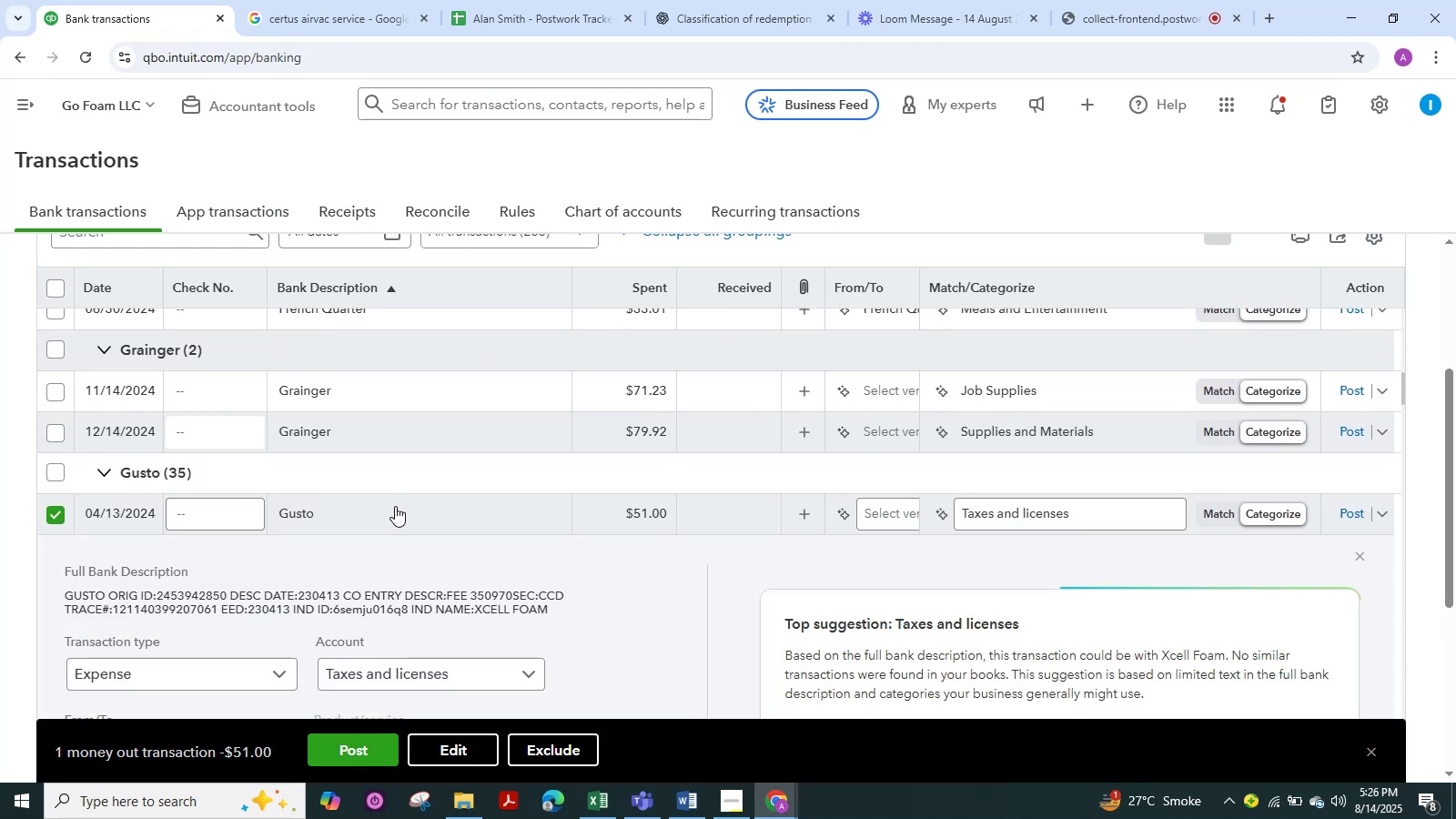 
left_click([395, 506])
 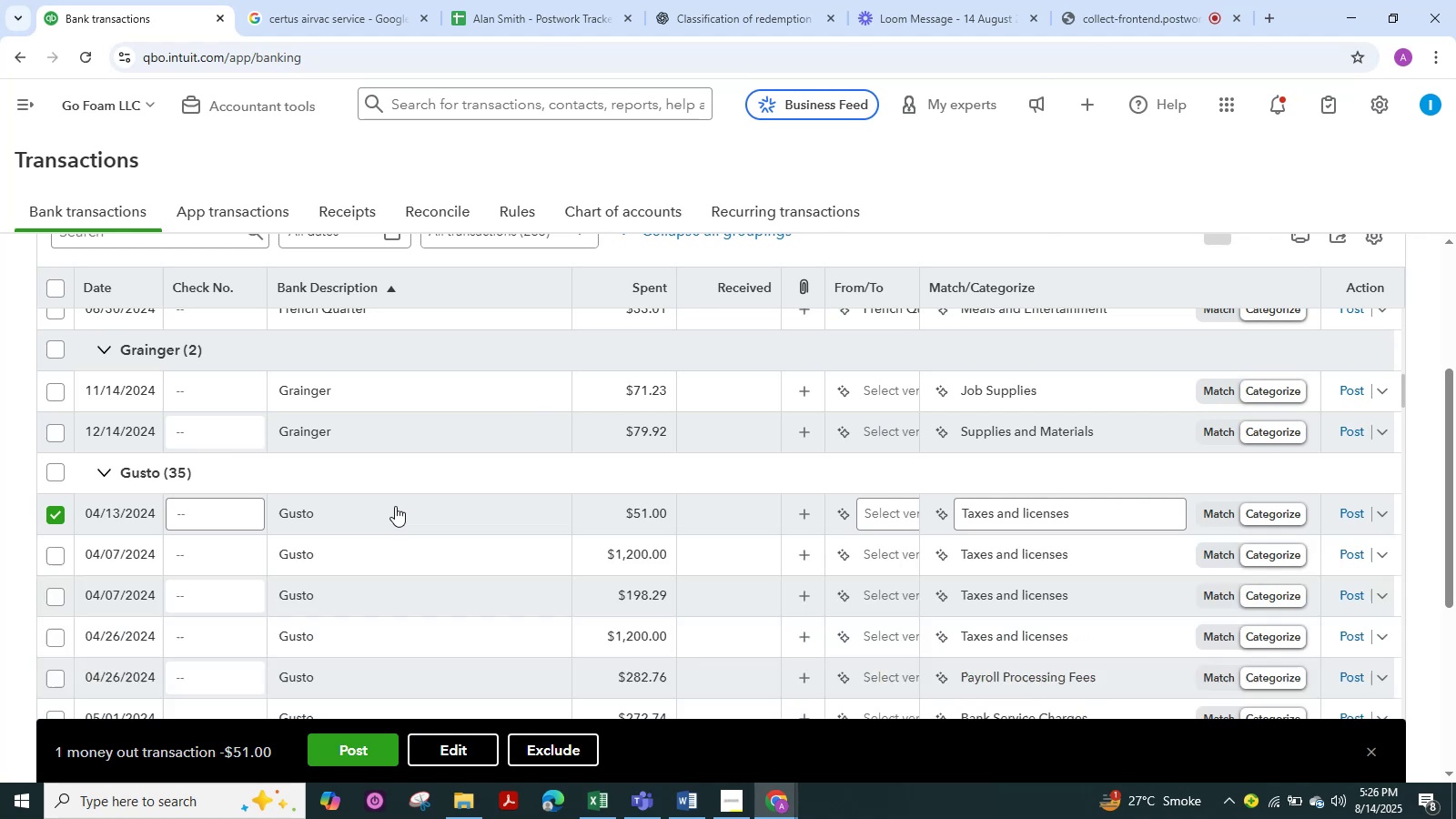 
scroll: coordinate [395, 506], scroll_direction: down, amount: 4.0
 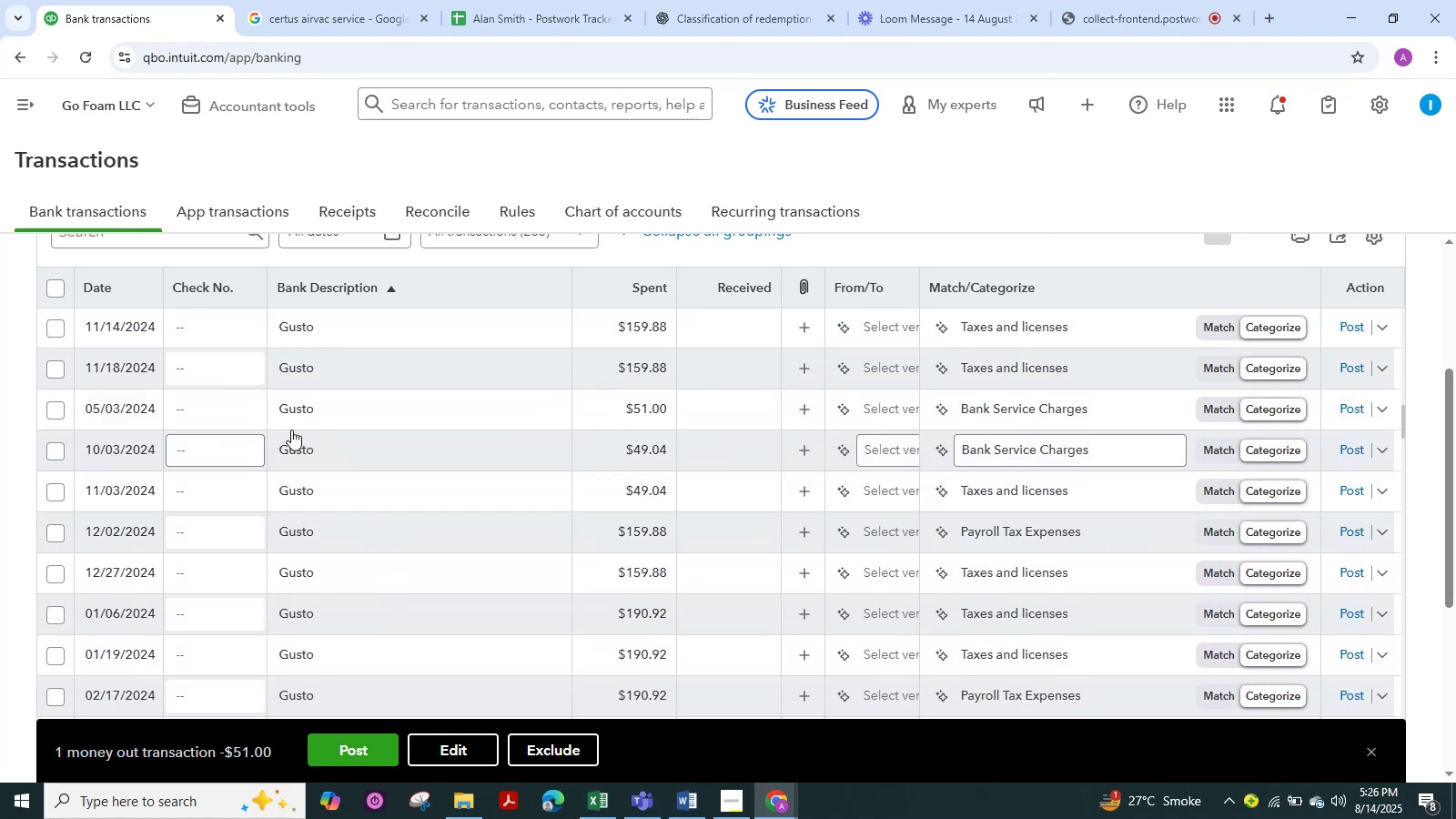 
left_click([346, 426])
 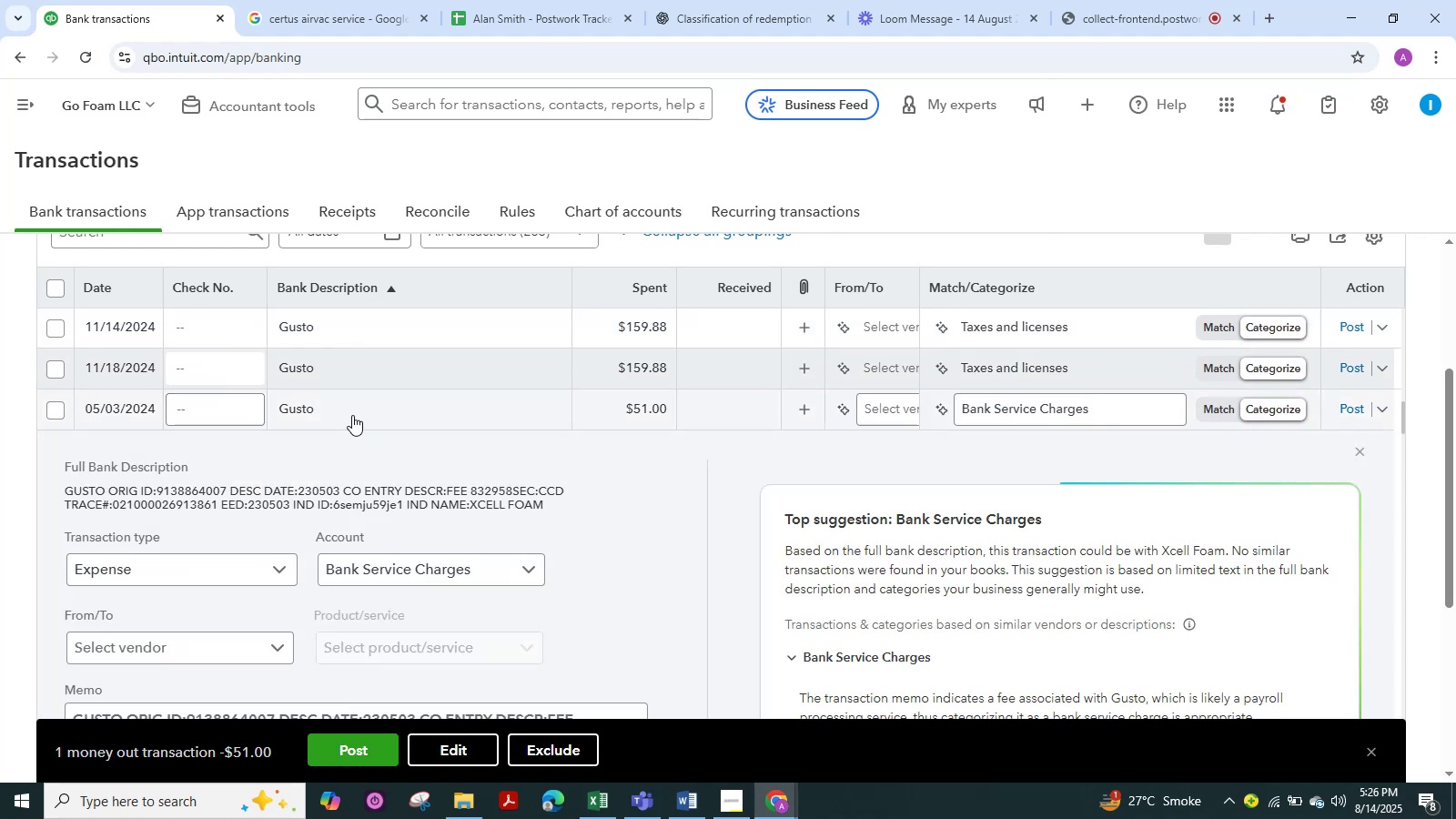 
left_click([352, 415])
 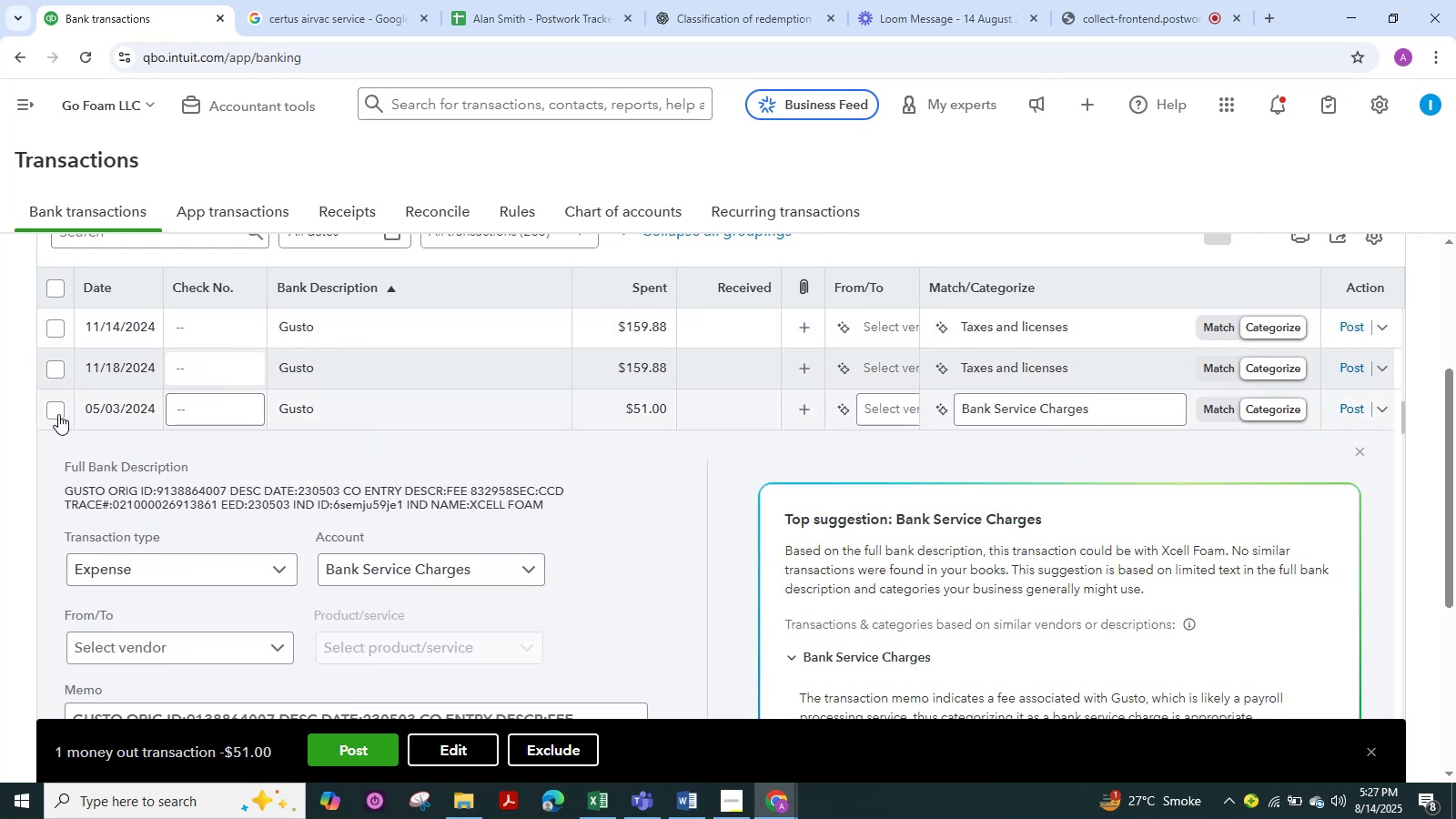 
left_click([58, 414])
 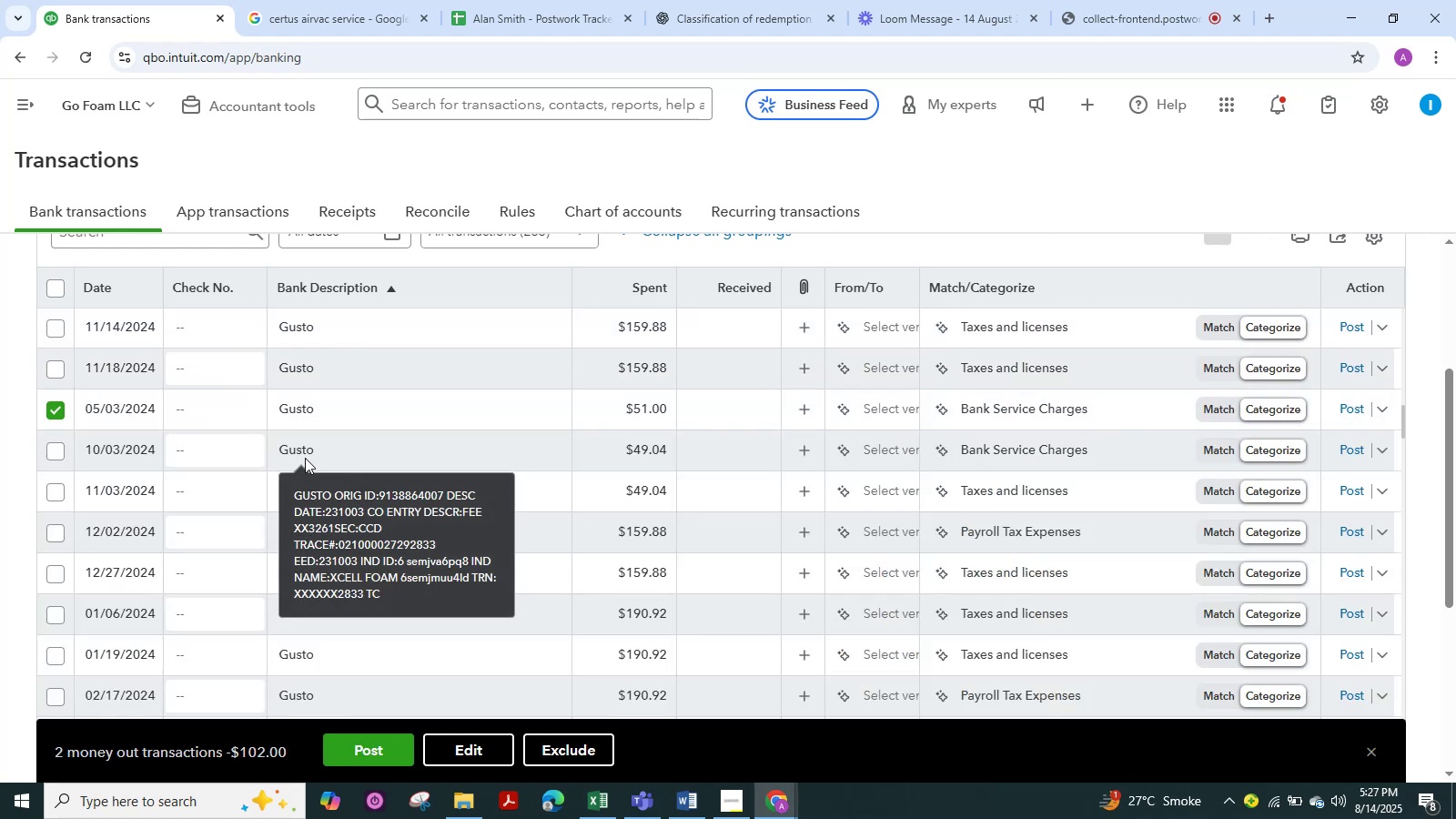 
scroll: coordinate [305, 460], scroll_direction: down, amount: 2.0
 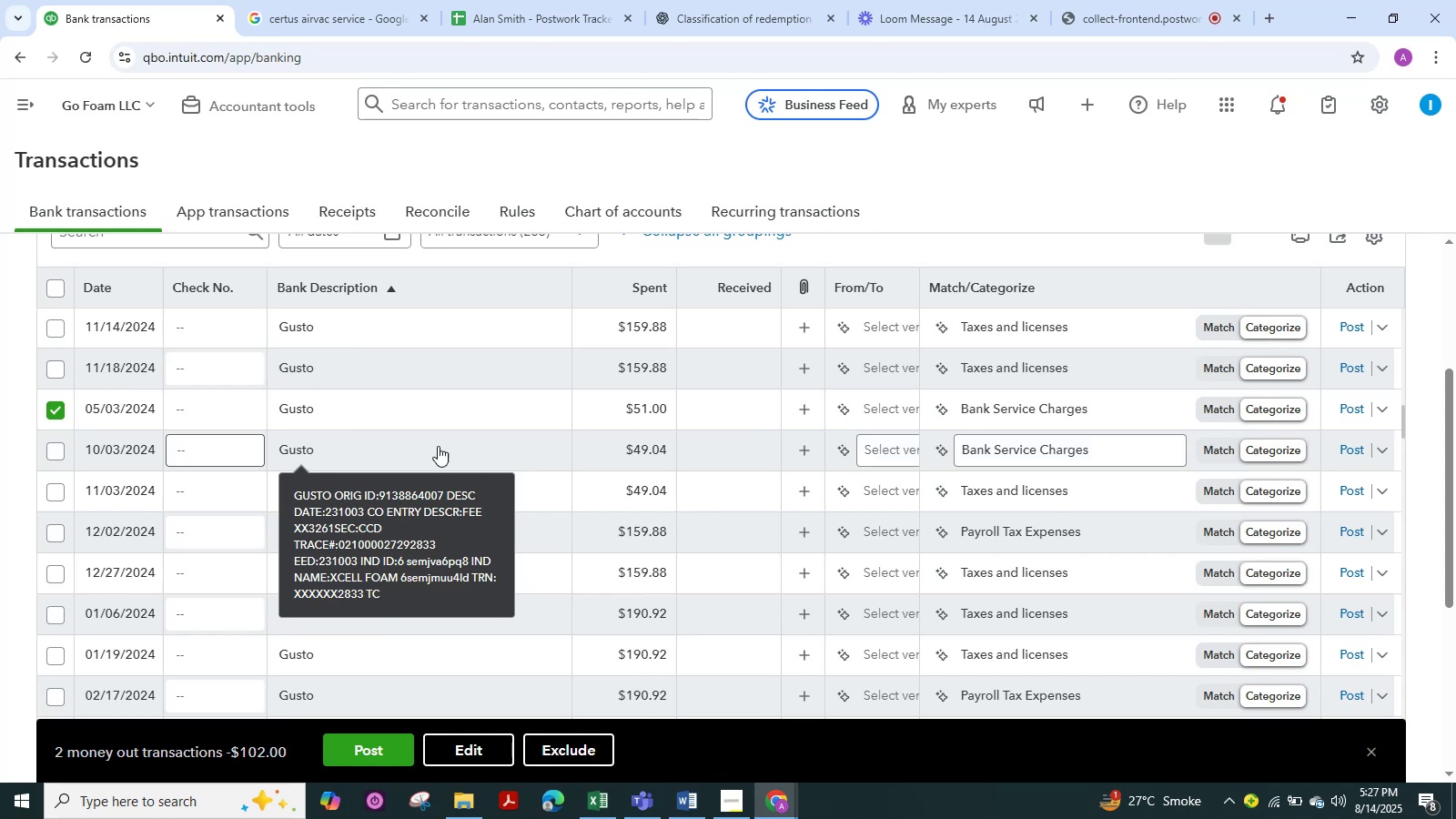 
left_click([427, 447])
 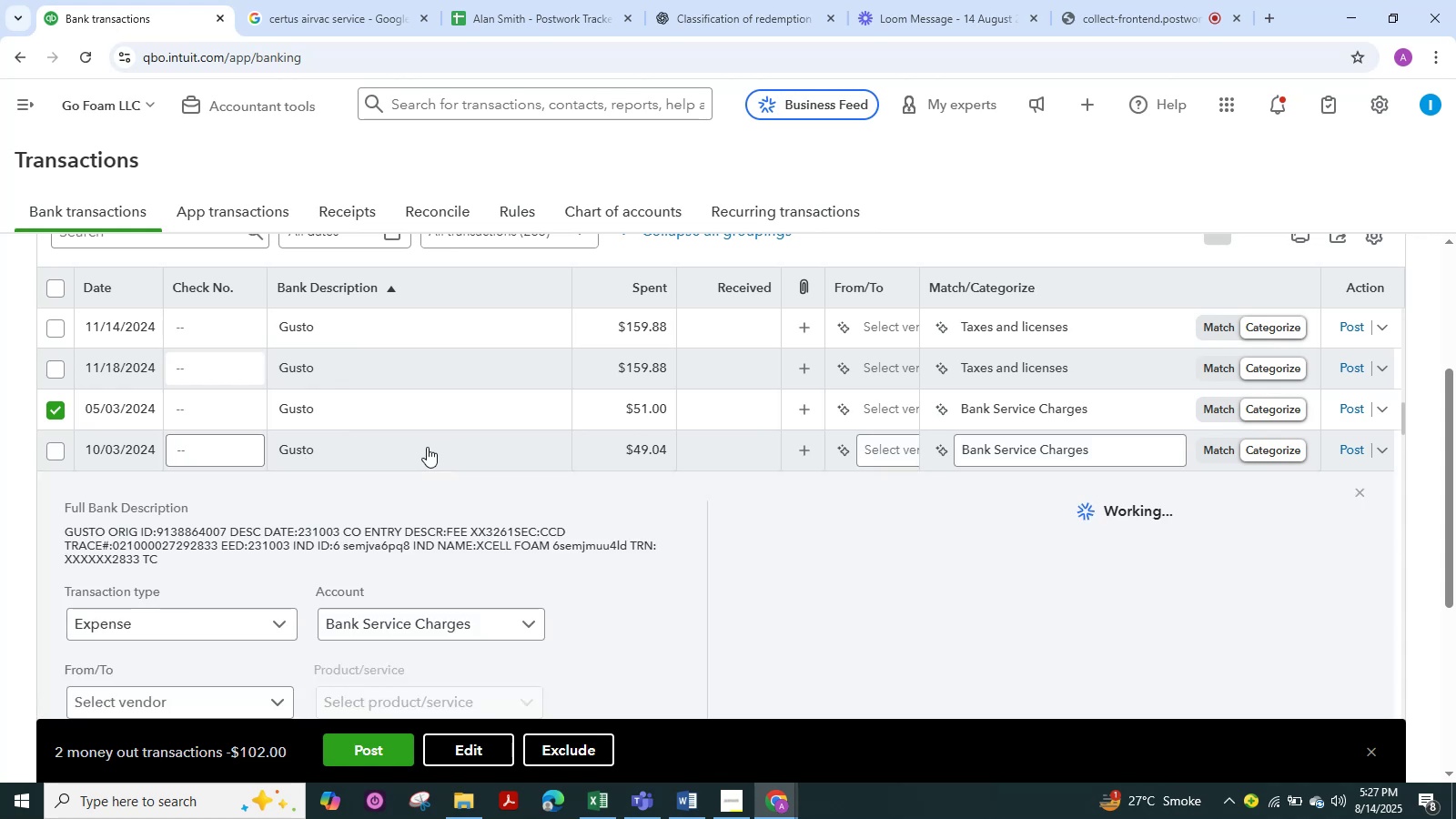 
left_click([427, 447])
 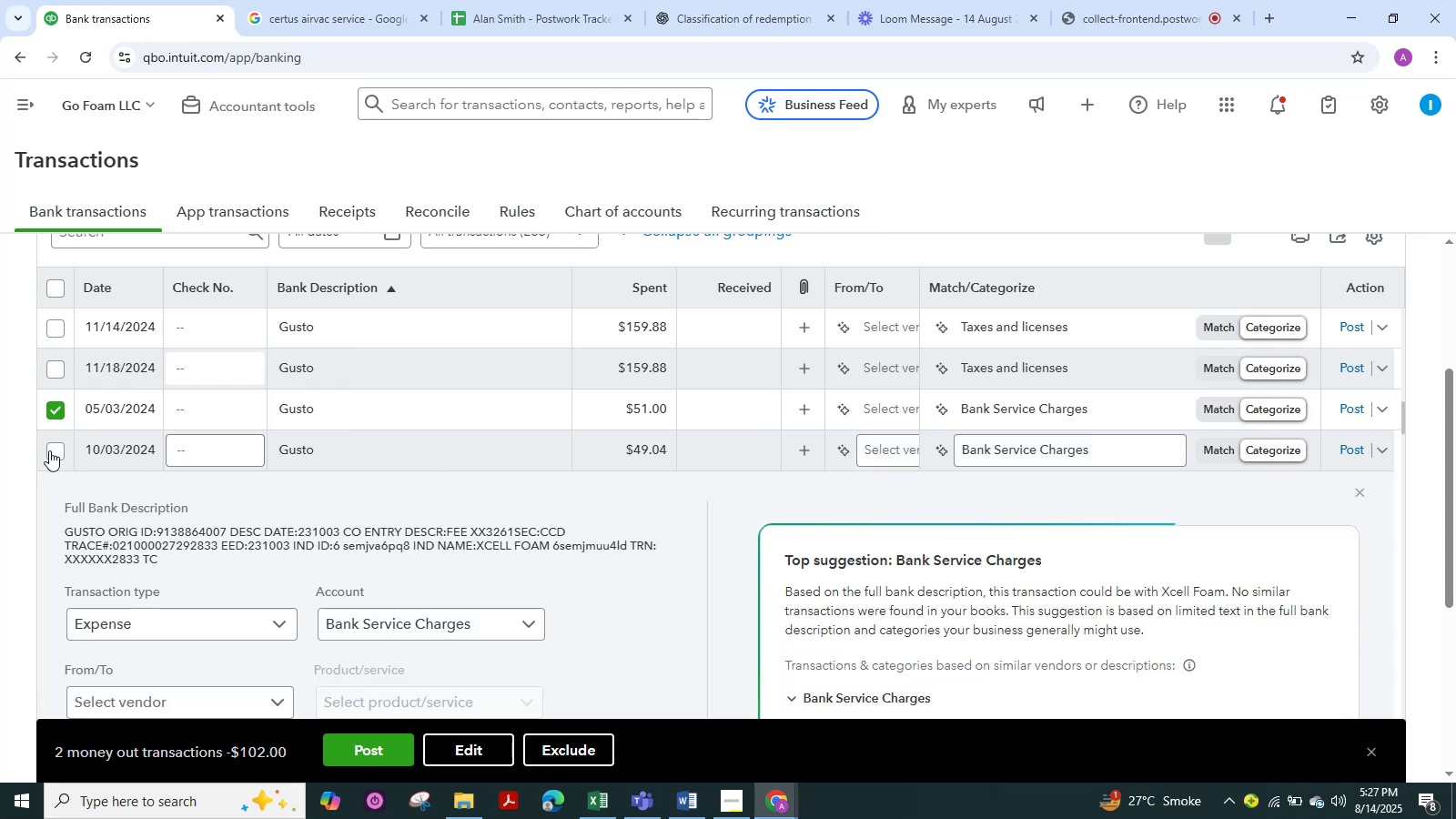 
left_click([49, 450])
 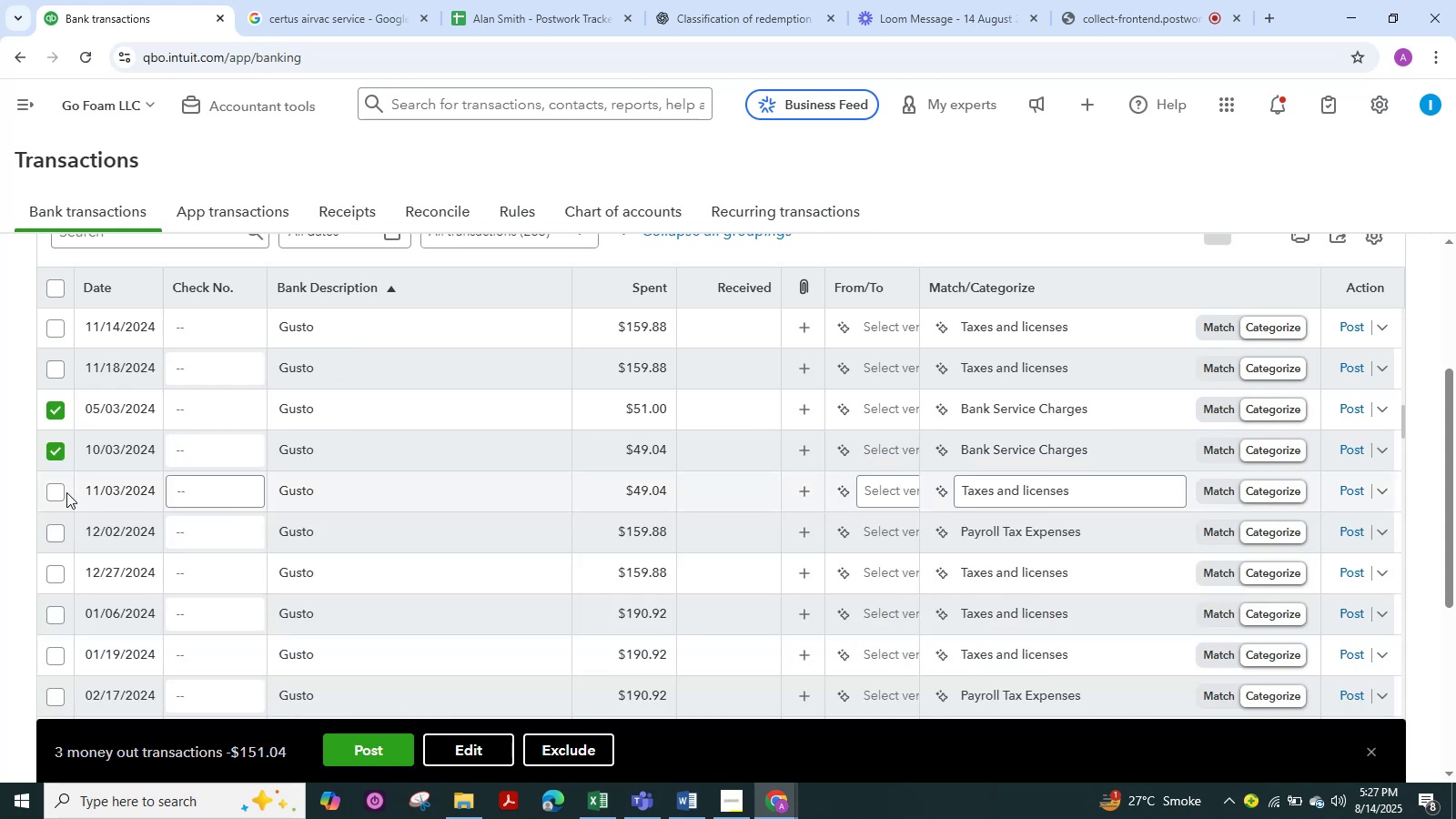 
left_click([50, 492])
 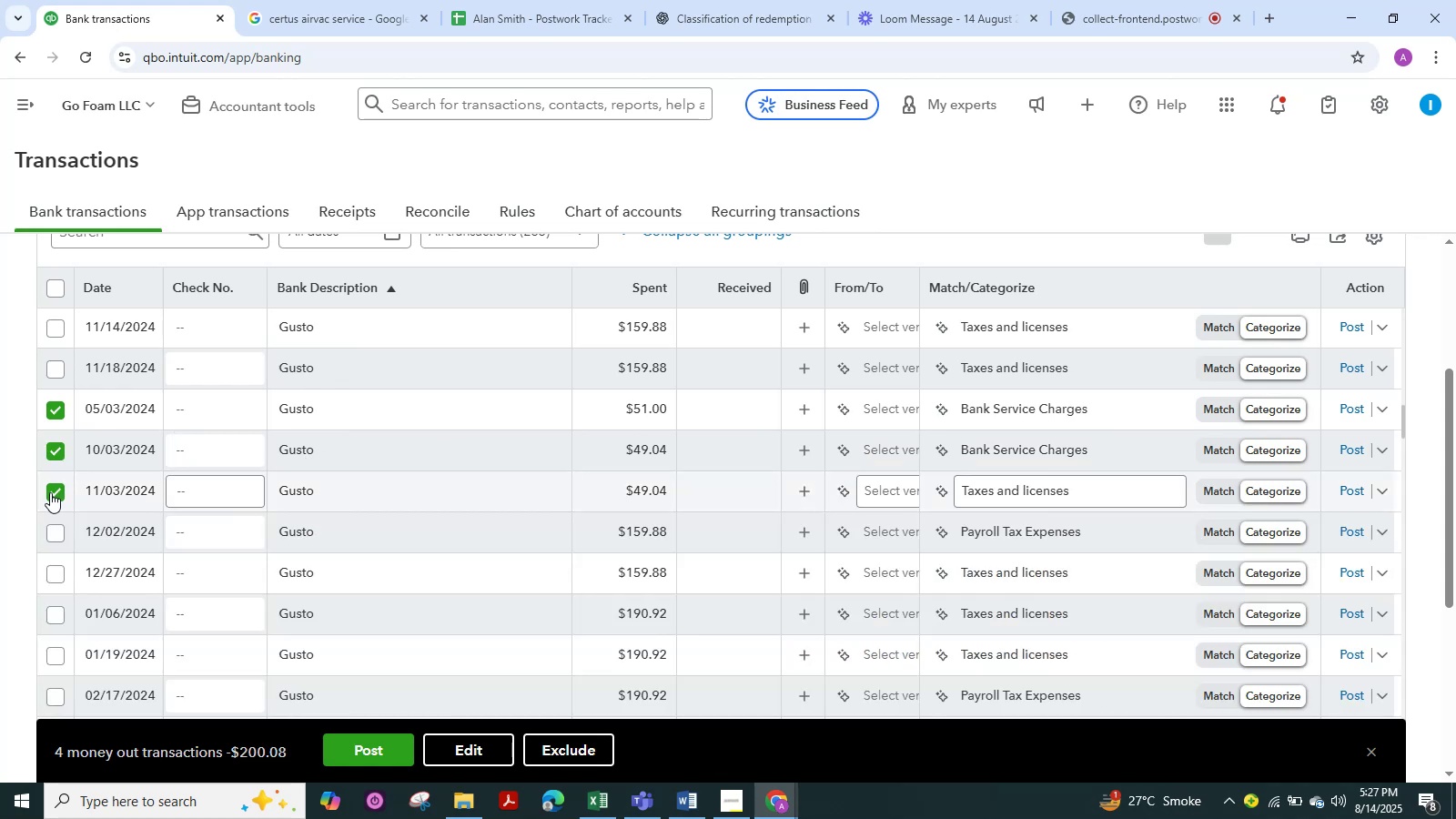 
scroll: coordinate [231, 502], scroll_direction: down, amount: 5.0
 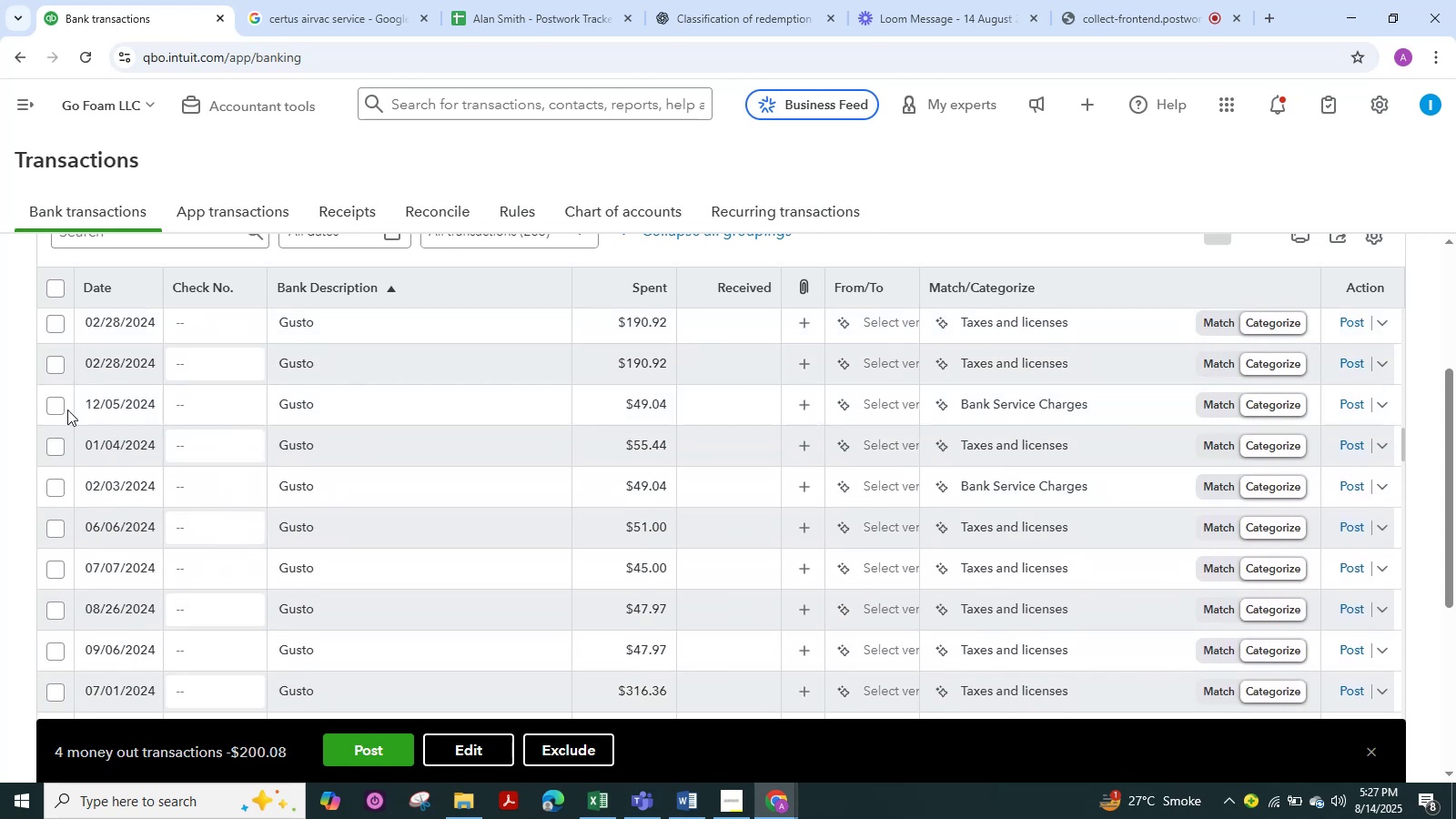 
left_click([48, 404])
 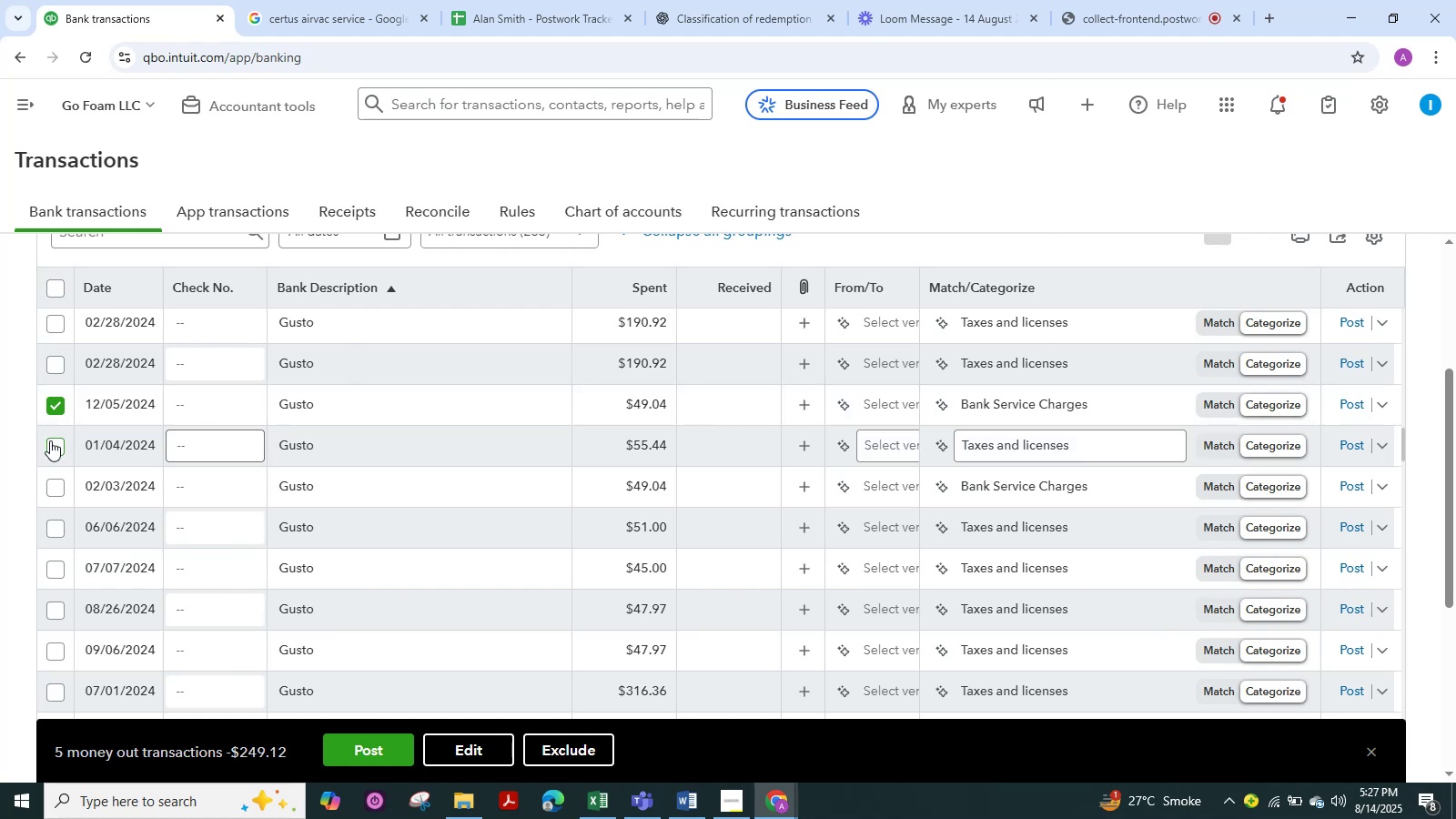 
left_click([50, 440])
 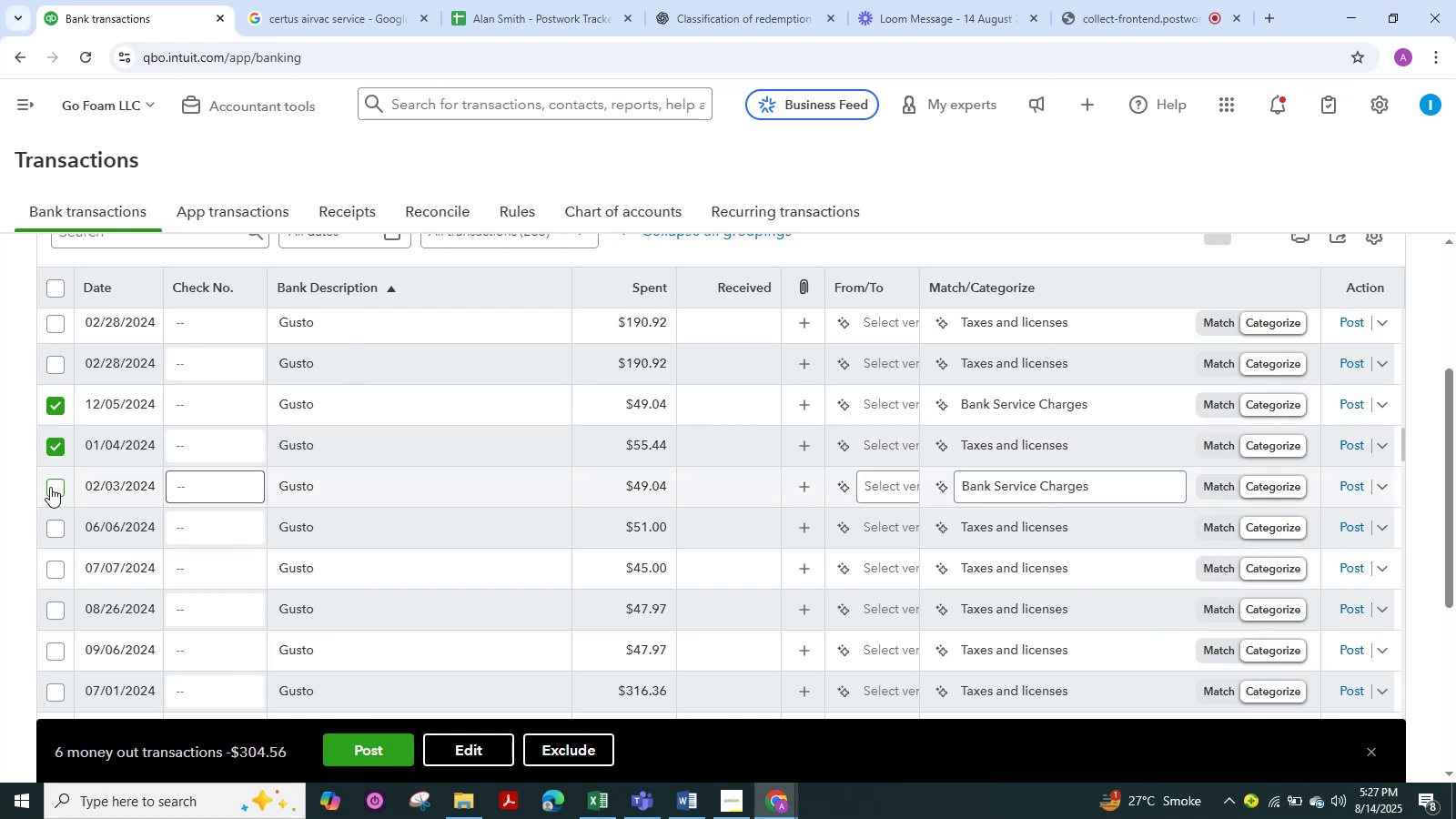 
left_click([50, 489])
 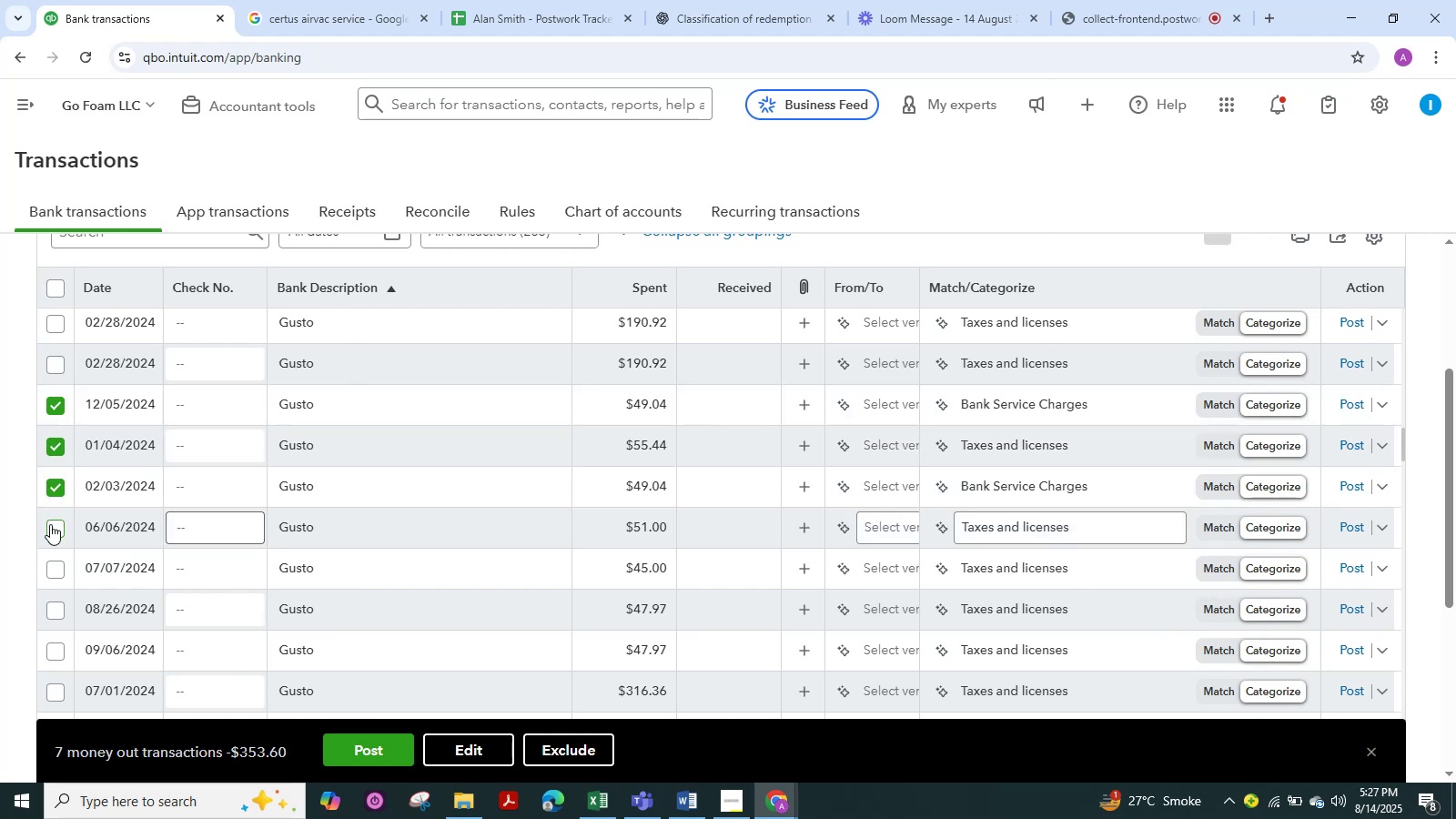 
left_click([50, 528])
 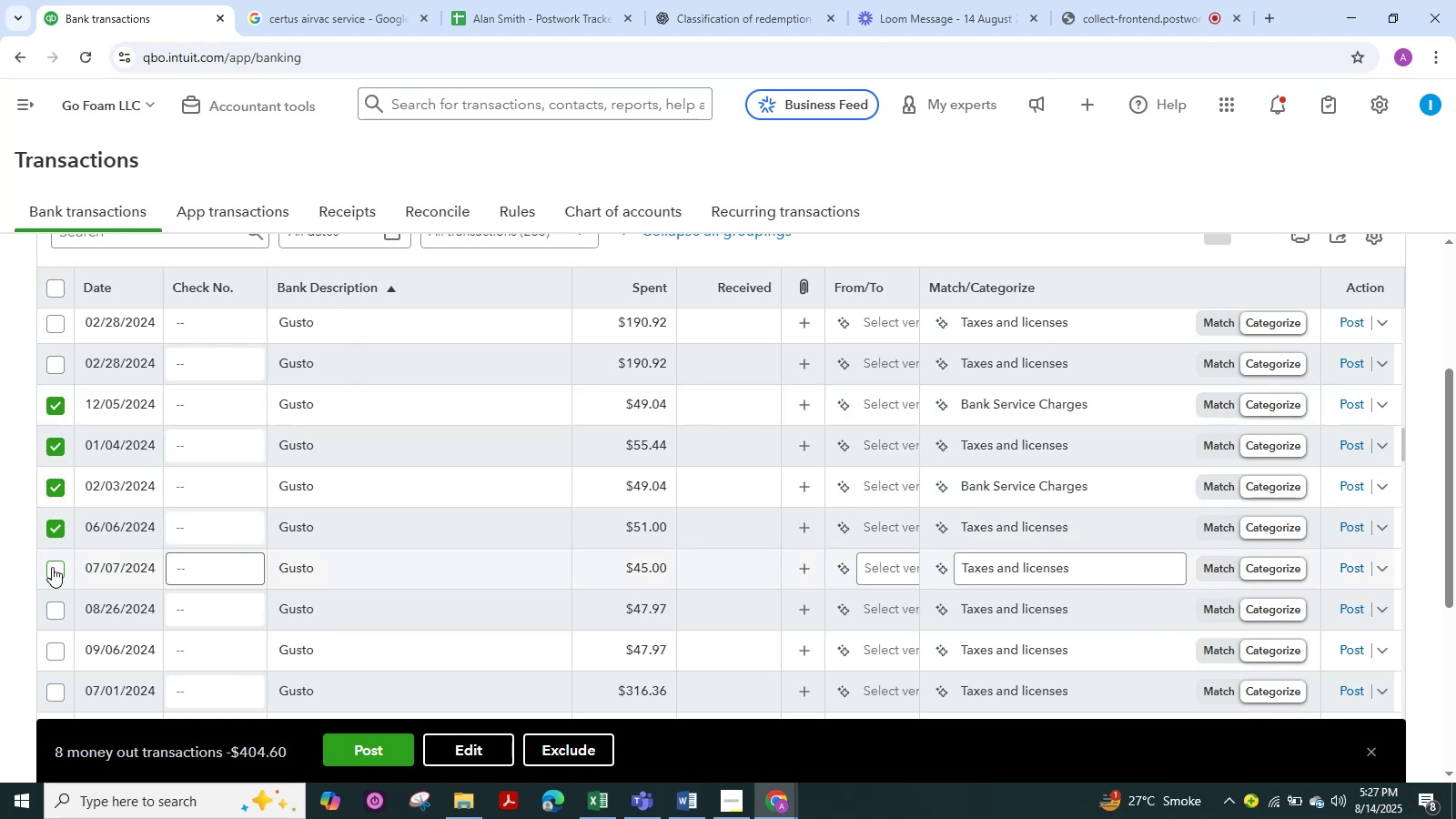 
left_click([52, 568])
 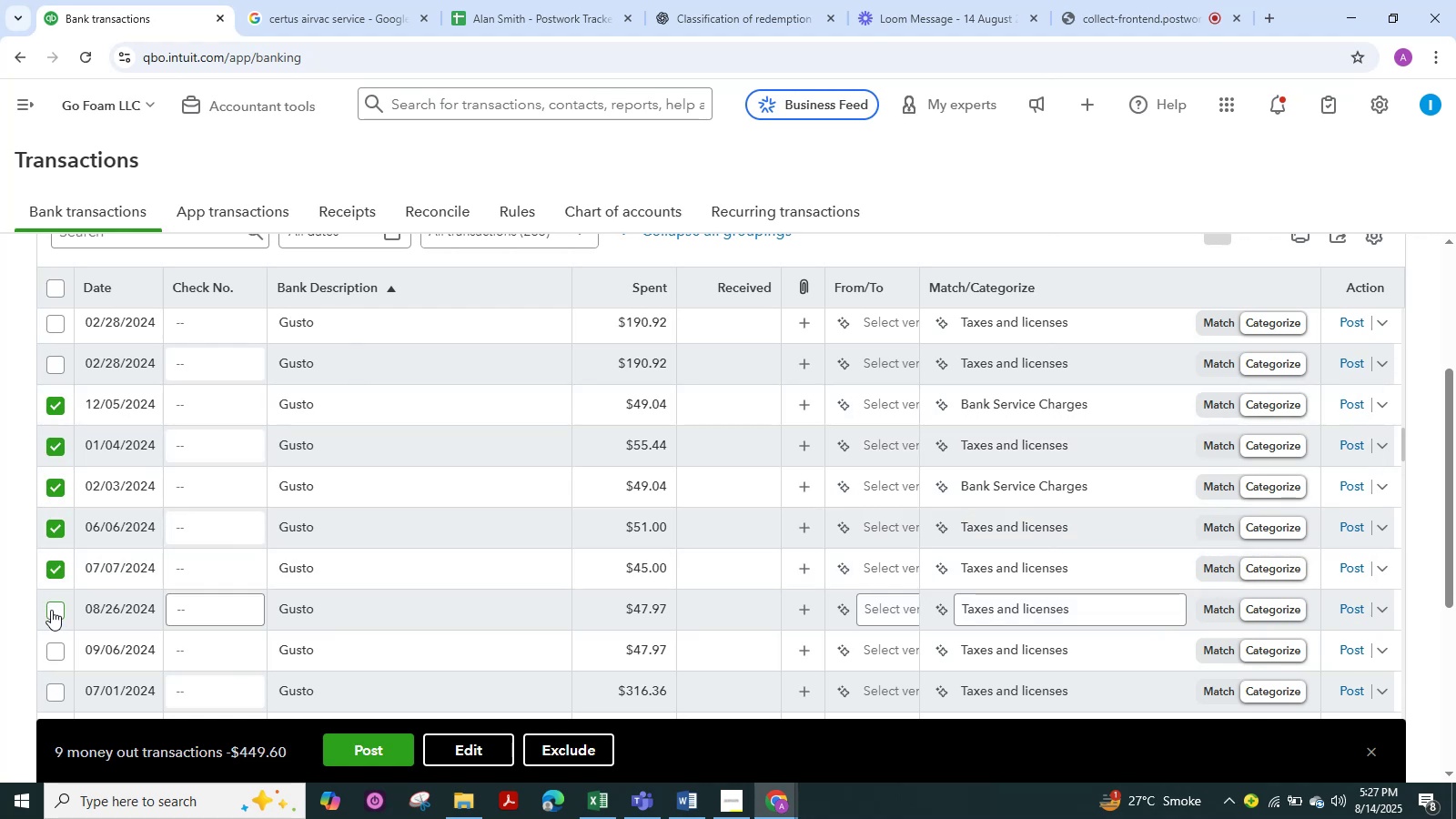 
left_click([51, 610])
 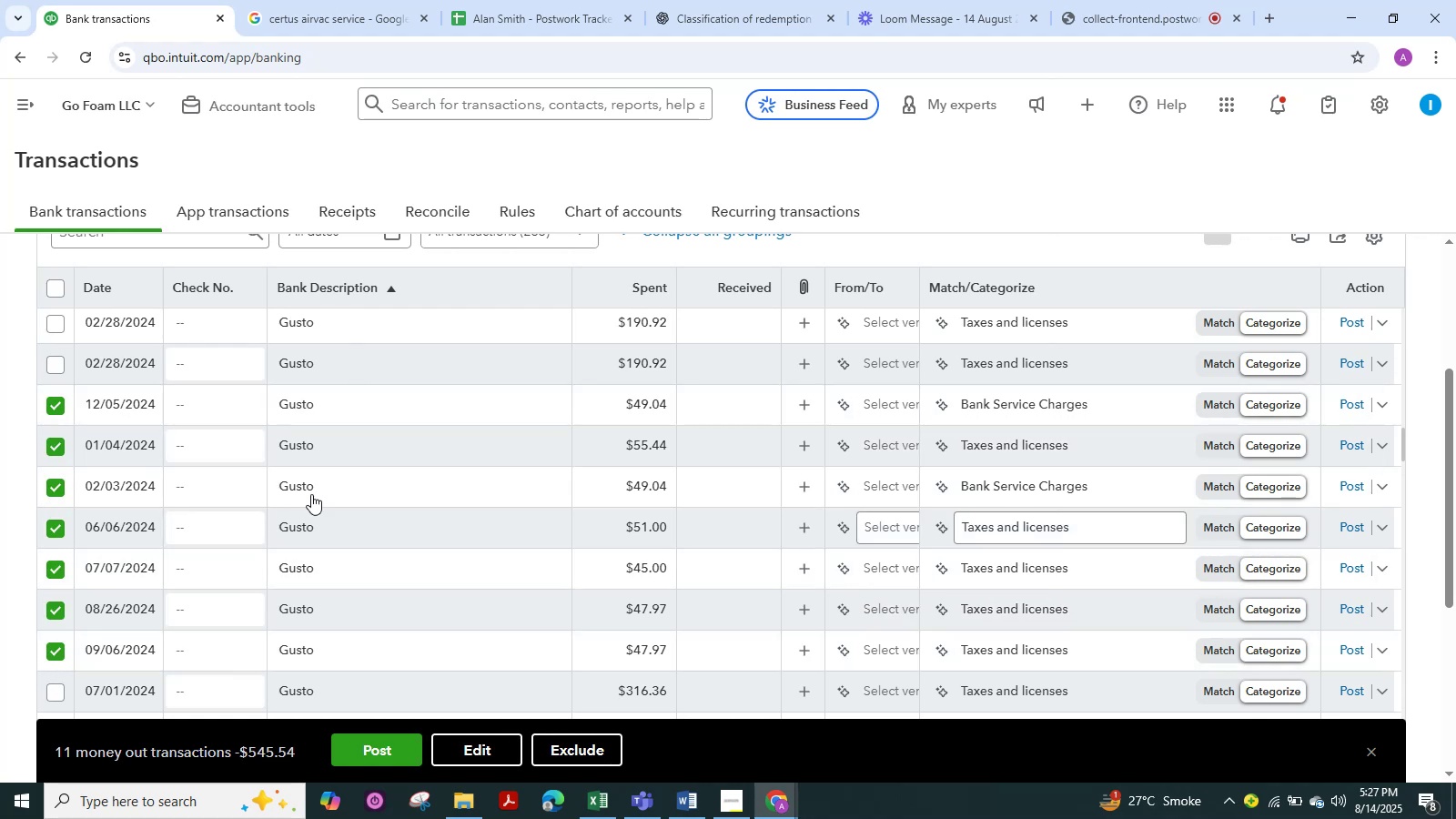 
left_click([369, 412])
 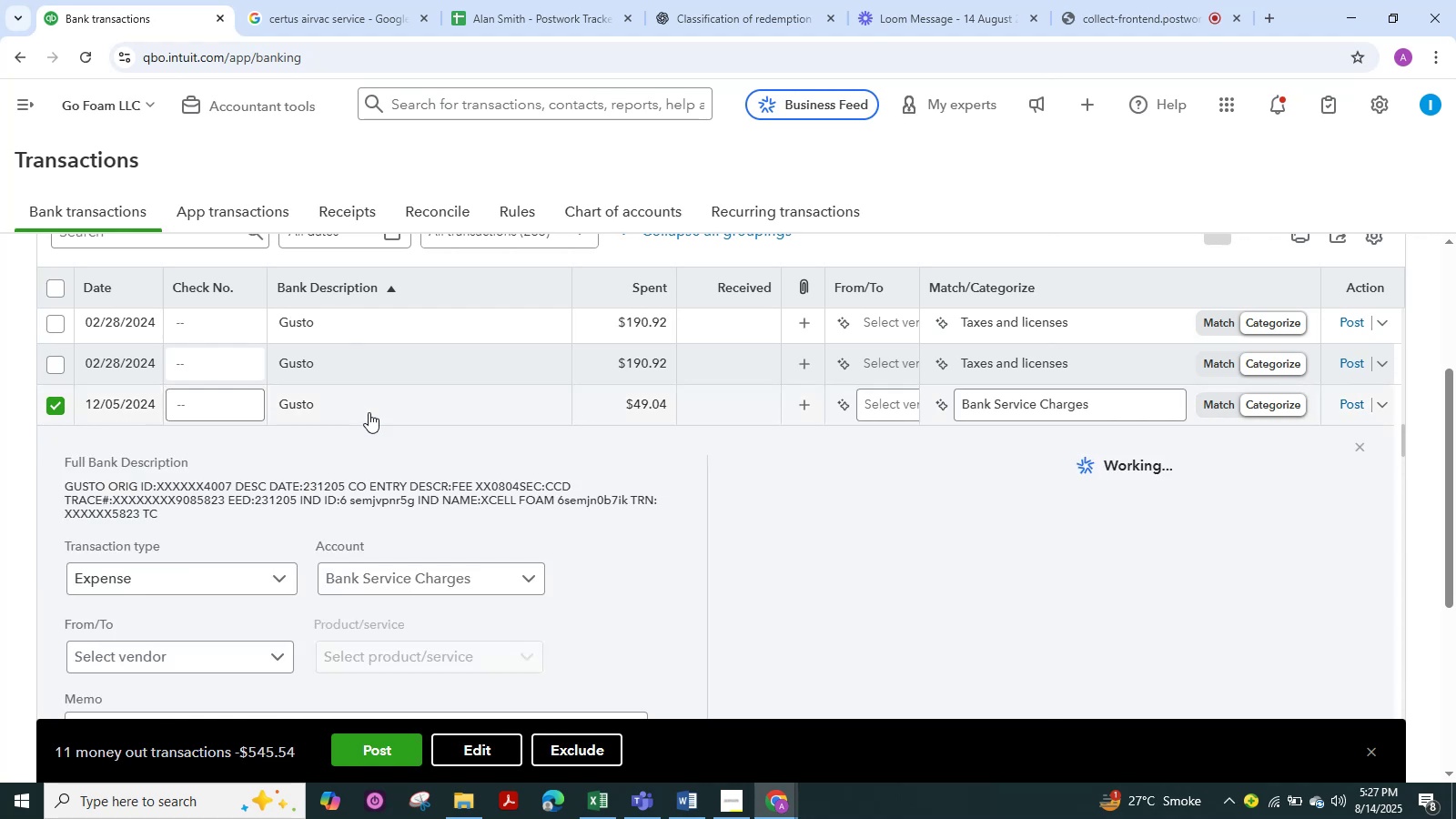 
left_click([369, 412])
 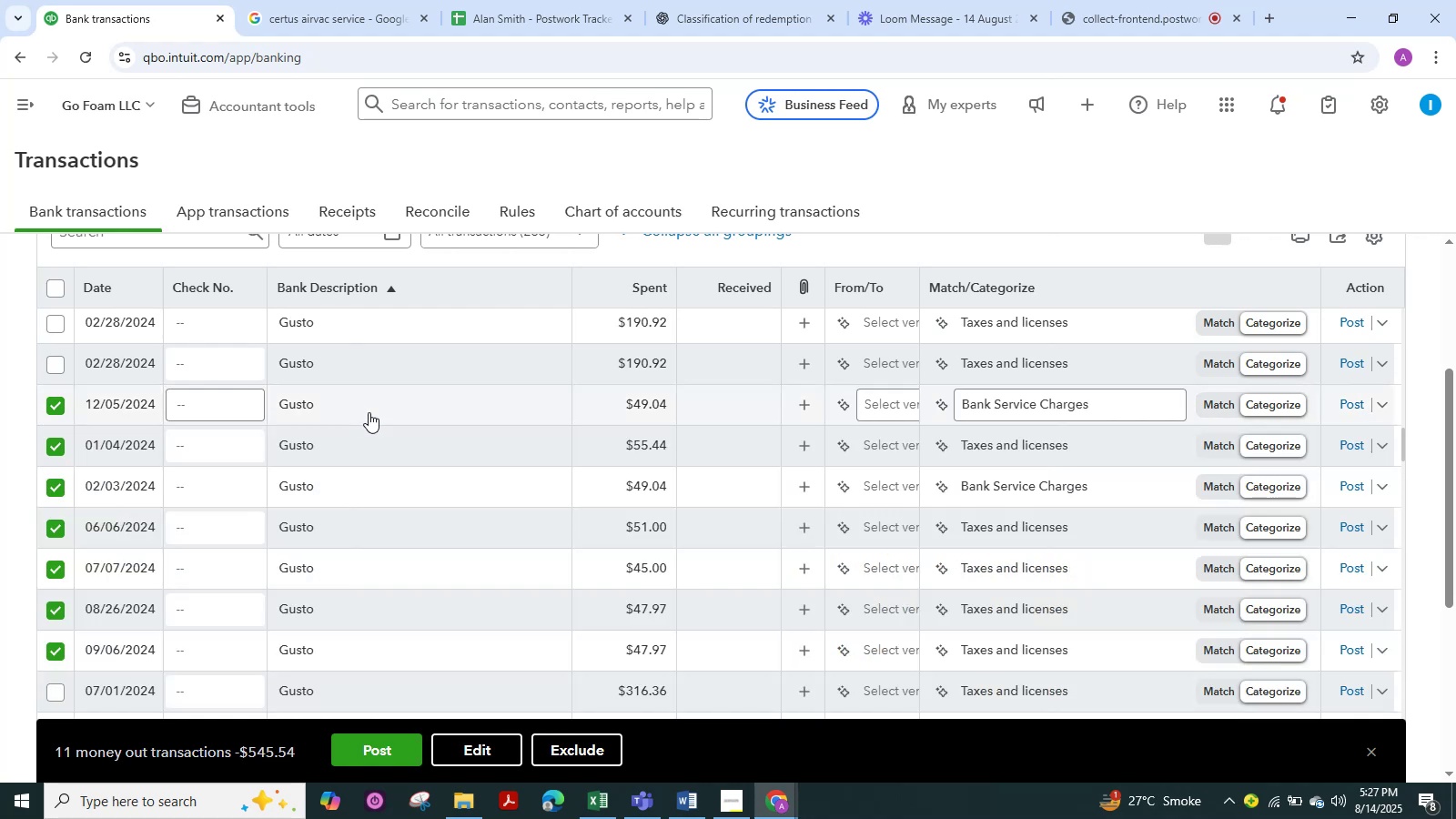 
scroll: coordinate [376, 450], scroll_direction: down, amount: 2.0
 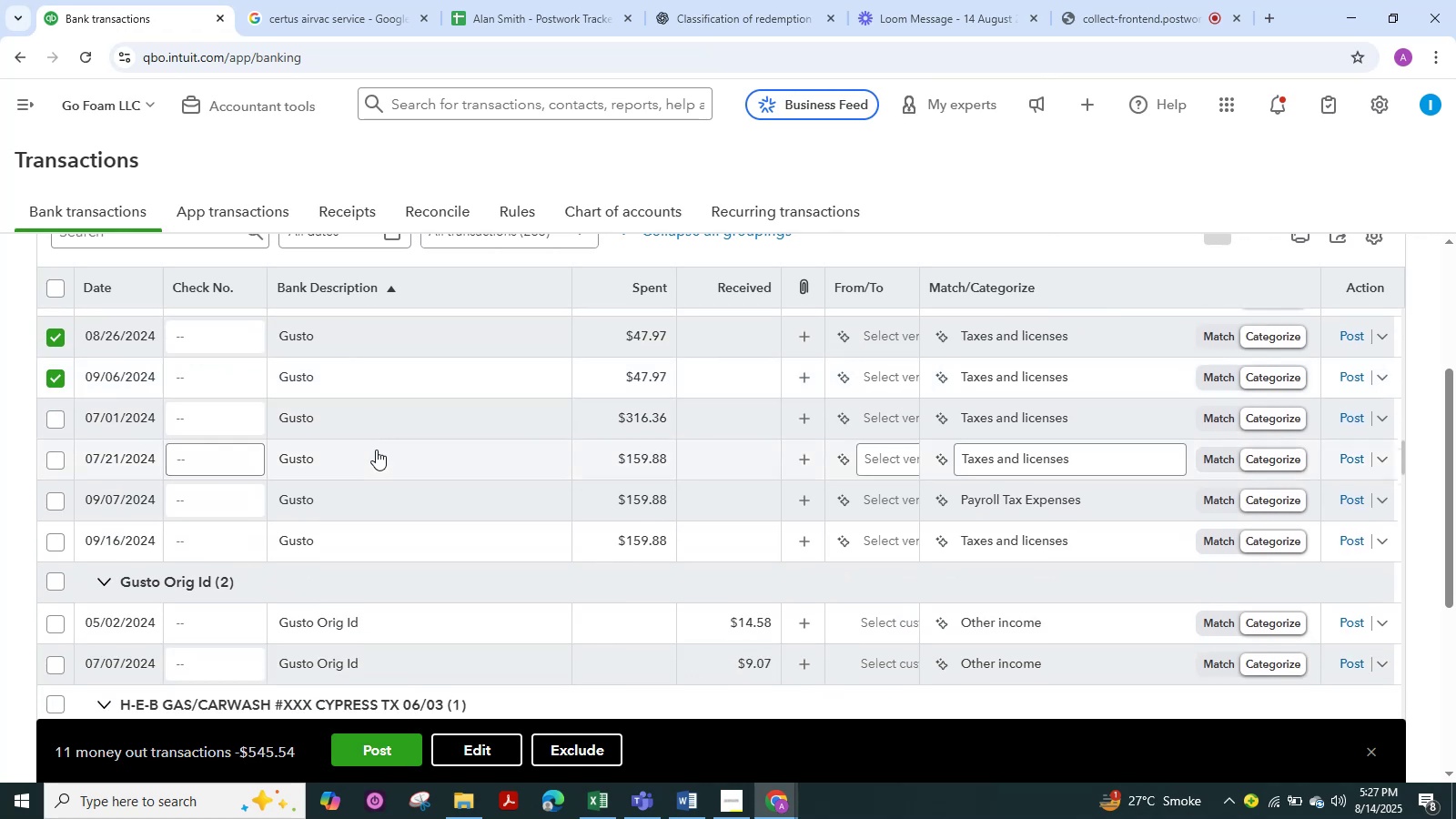 
scroll: coordinate [376, 450], scroll_direction: up, amount: 10.0
 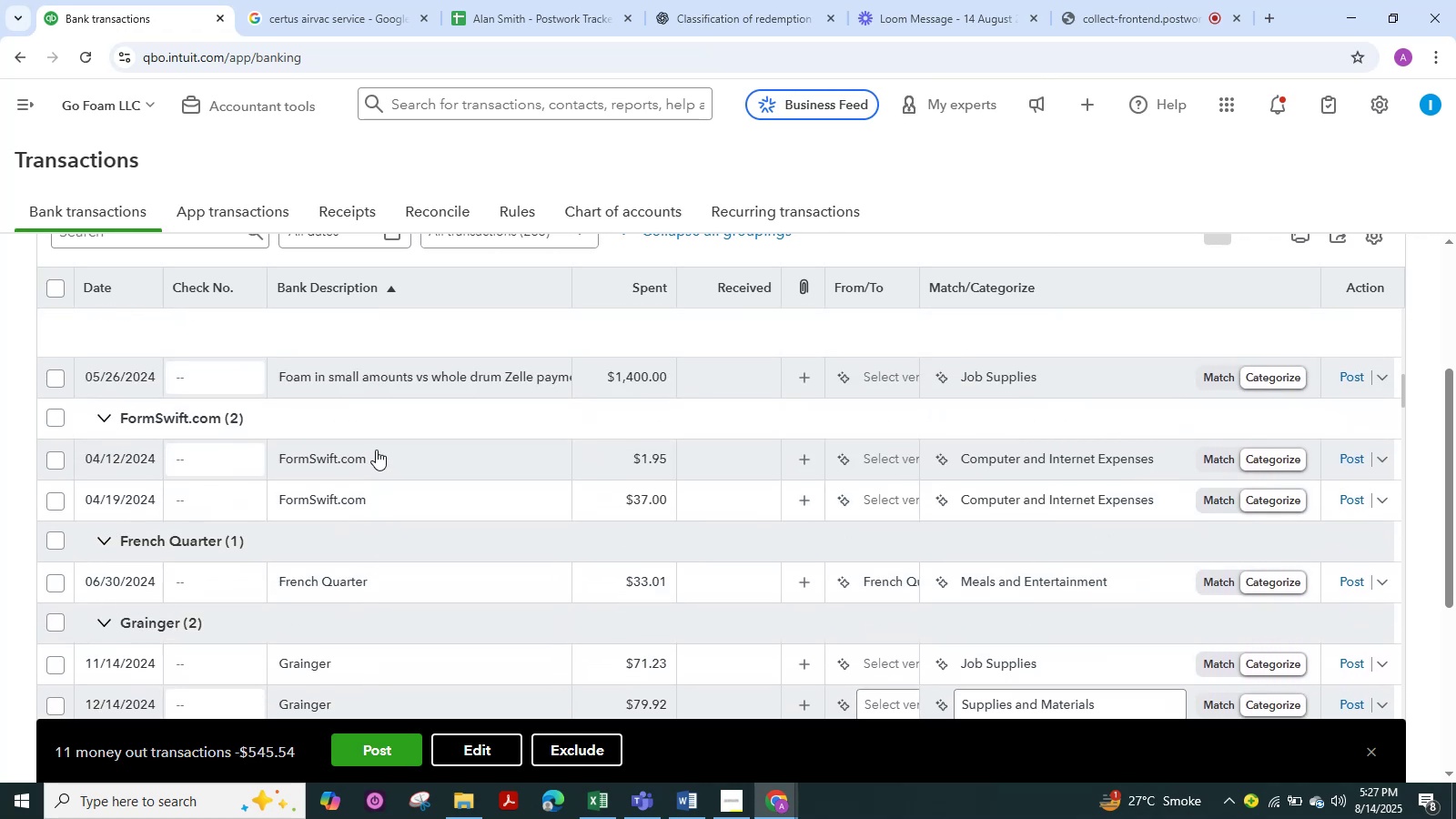 
scroll: coordinate [376, 450], scroll_direction: down, amount: 2.0
 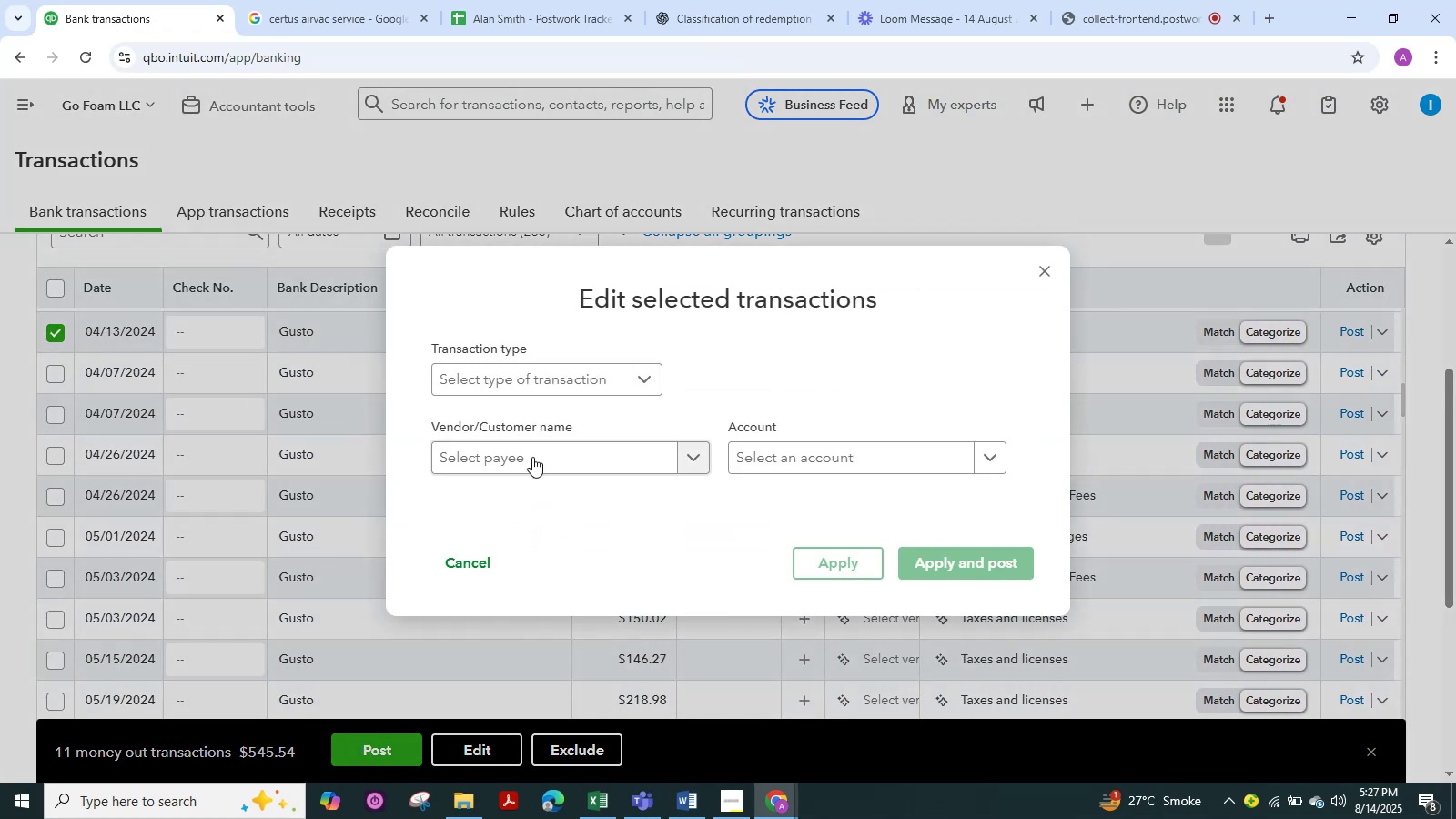 
double_click([531, 387])
 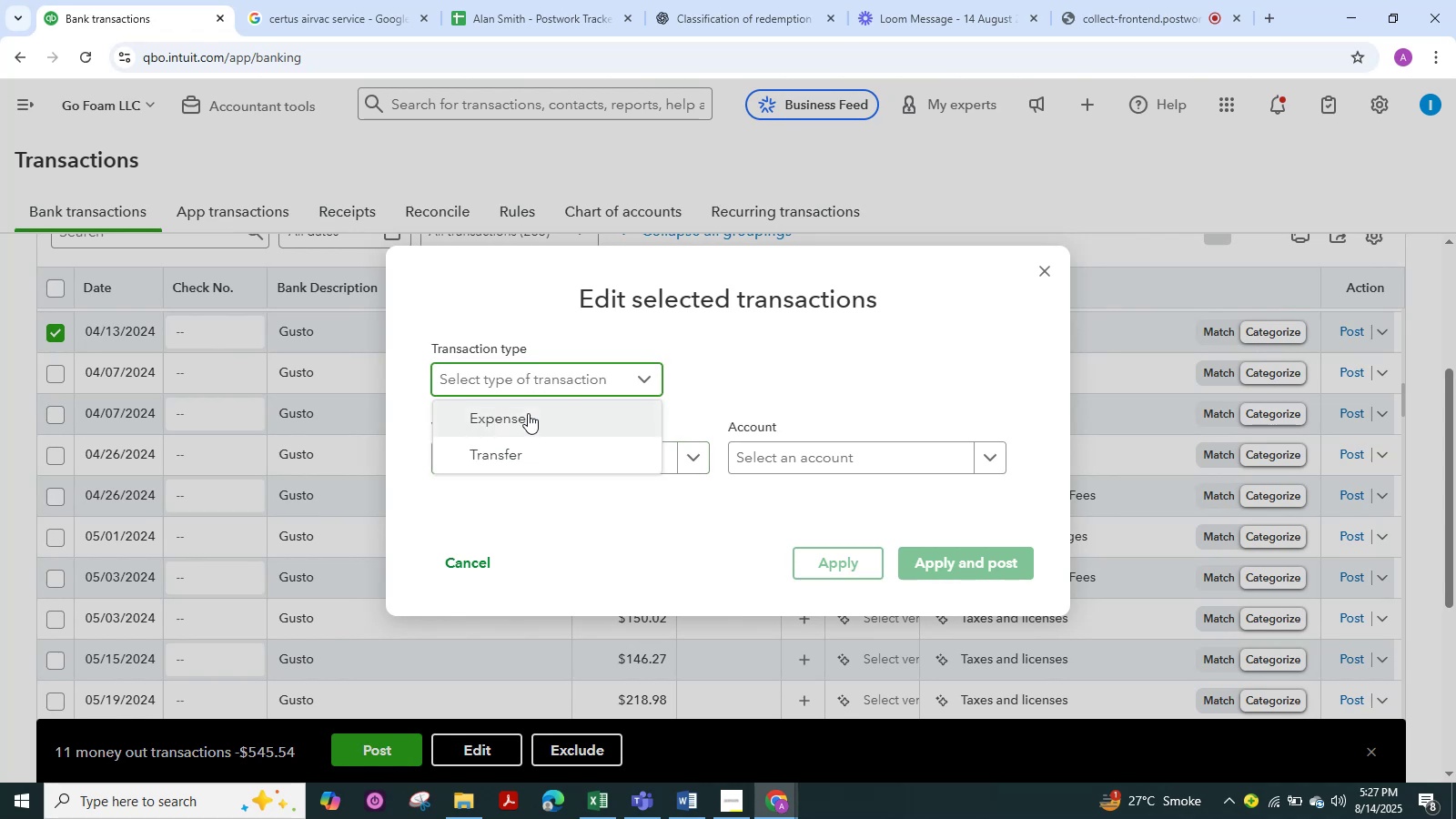 
triple_click([528, 413])
 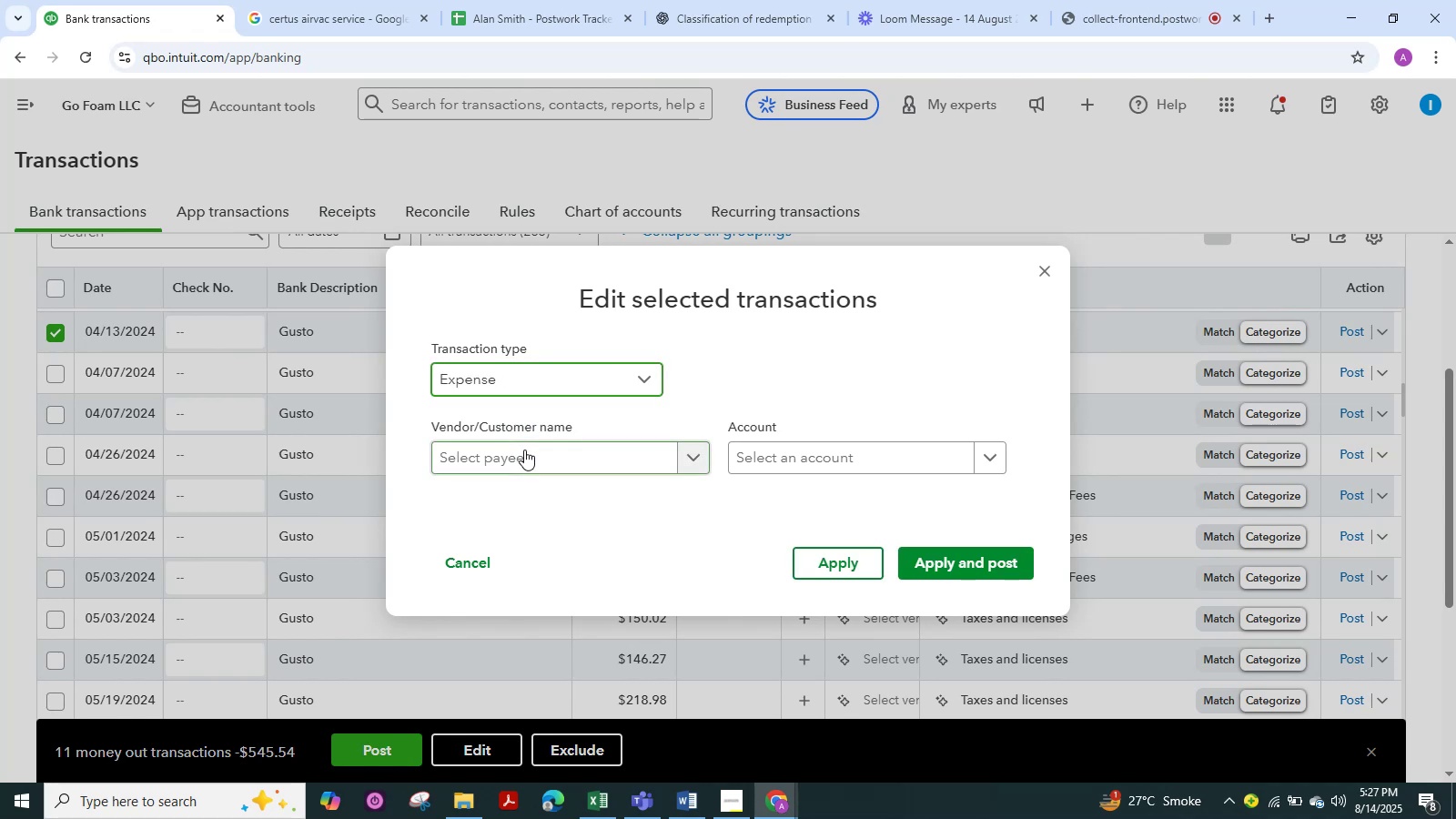 
left_click([524, 450])
 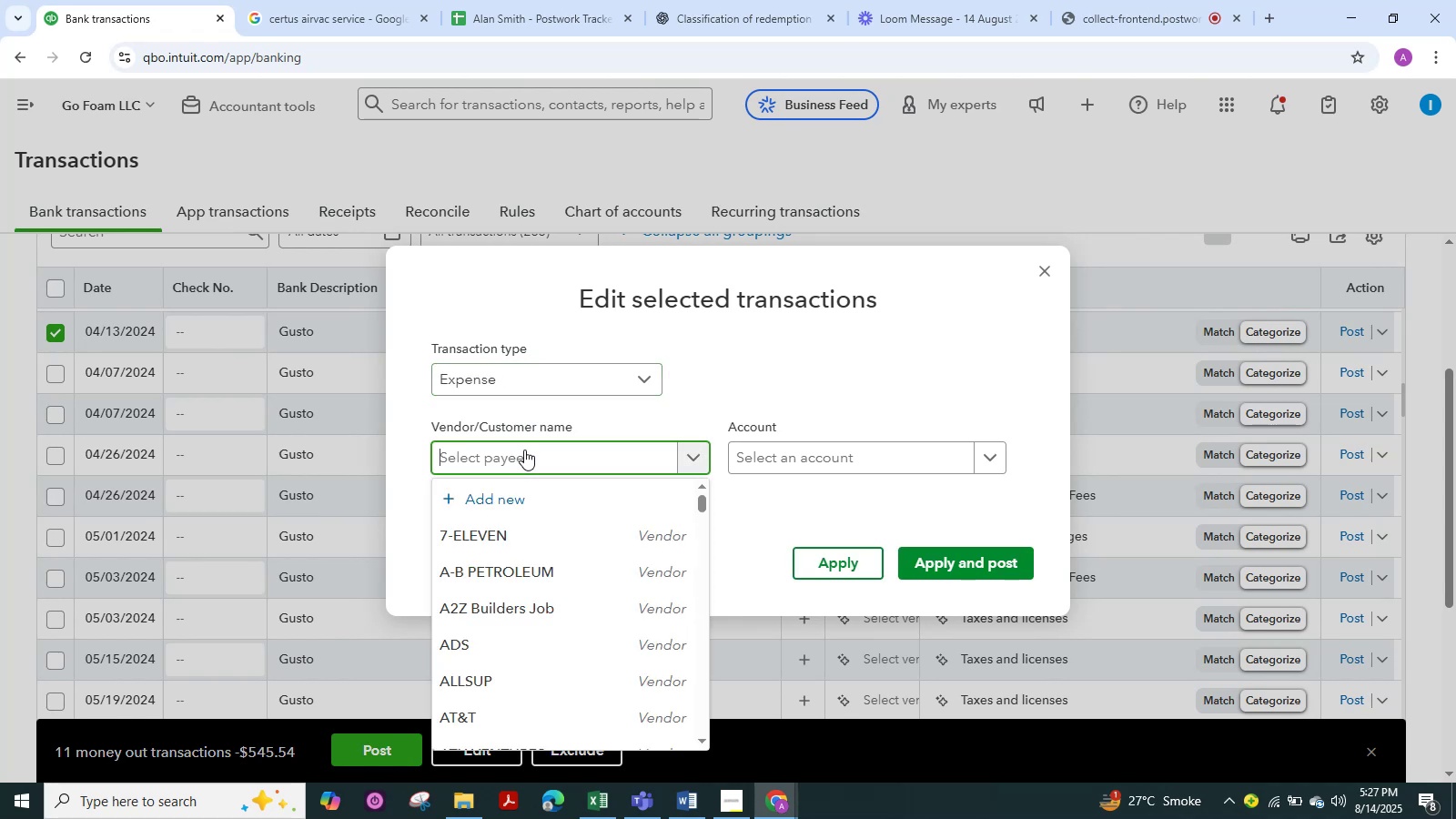 
type(Gusto Fee)
 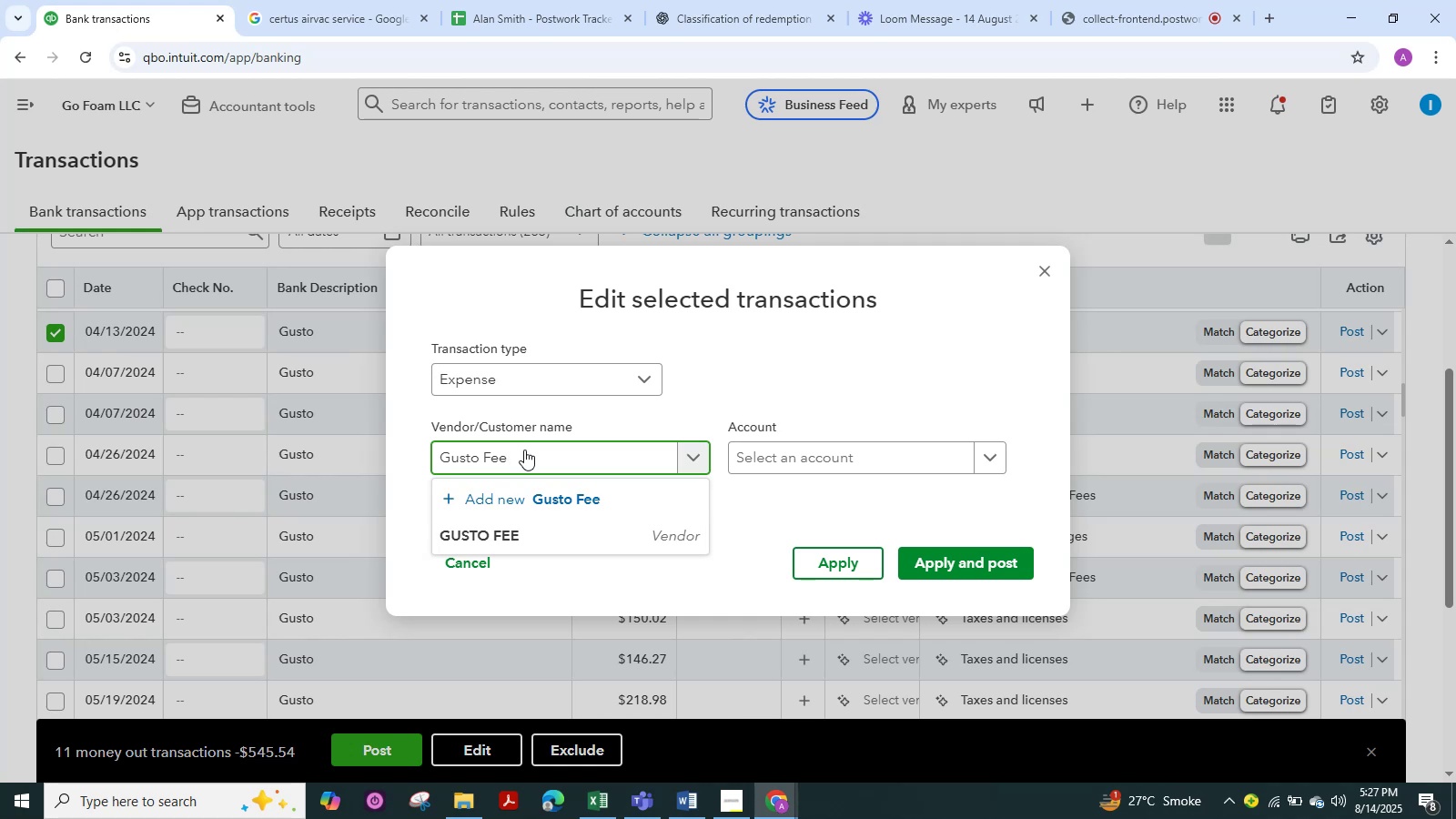 
wait(9.83)
 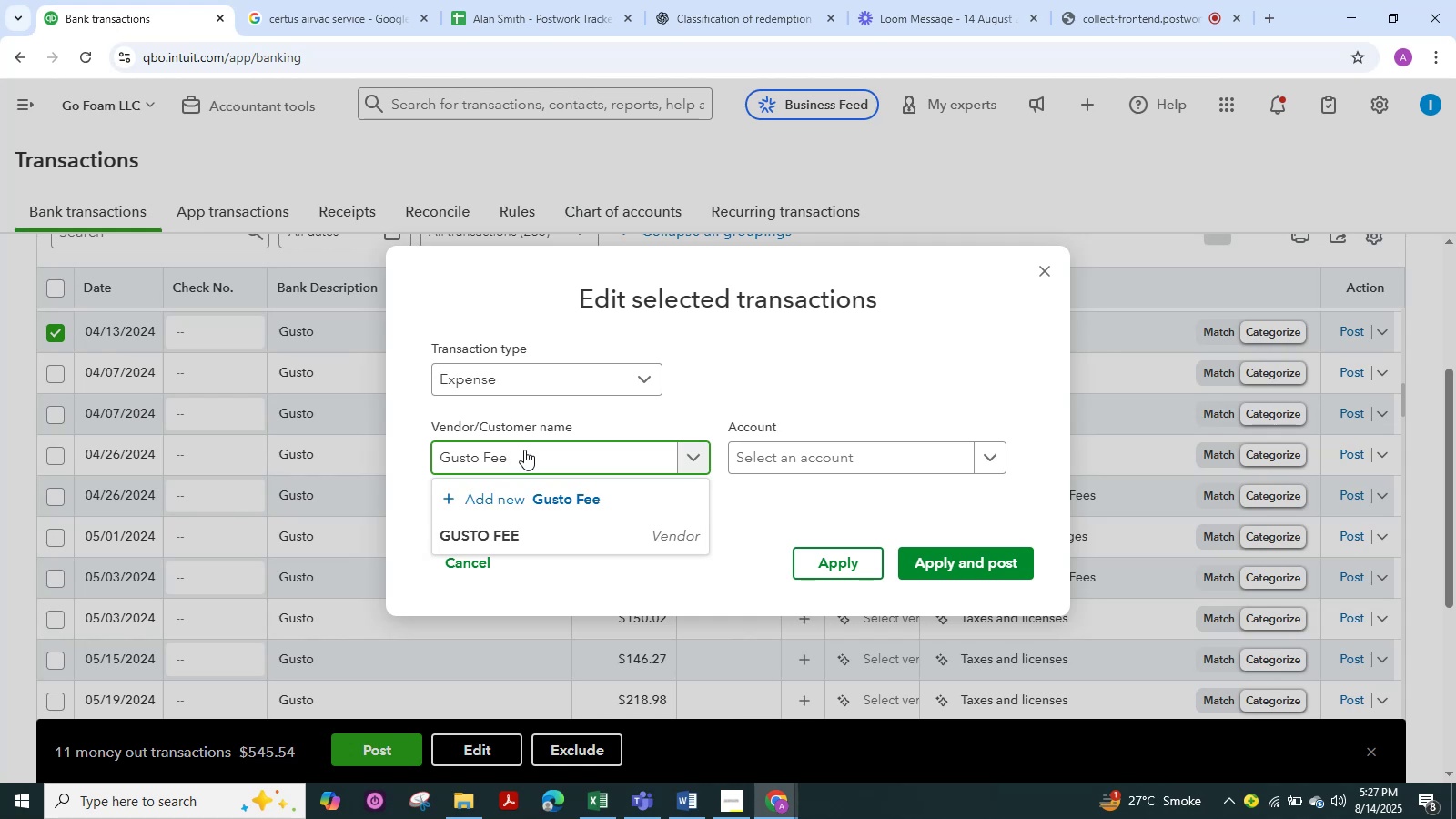 
left_click([807, 470])
 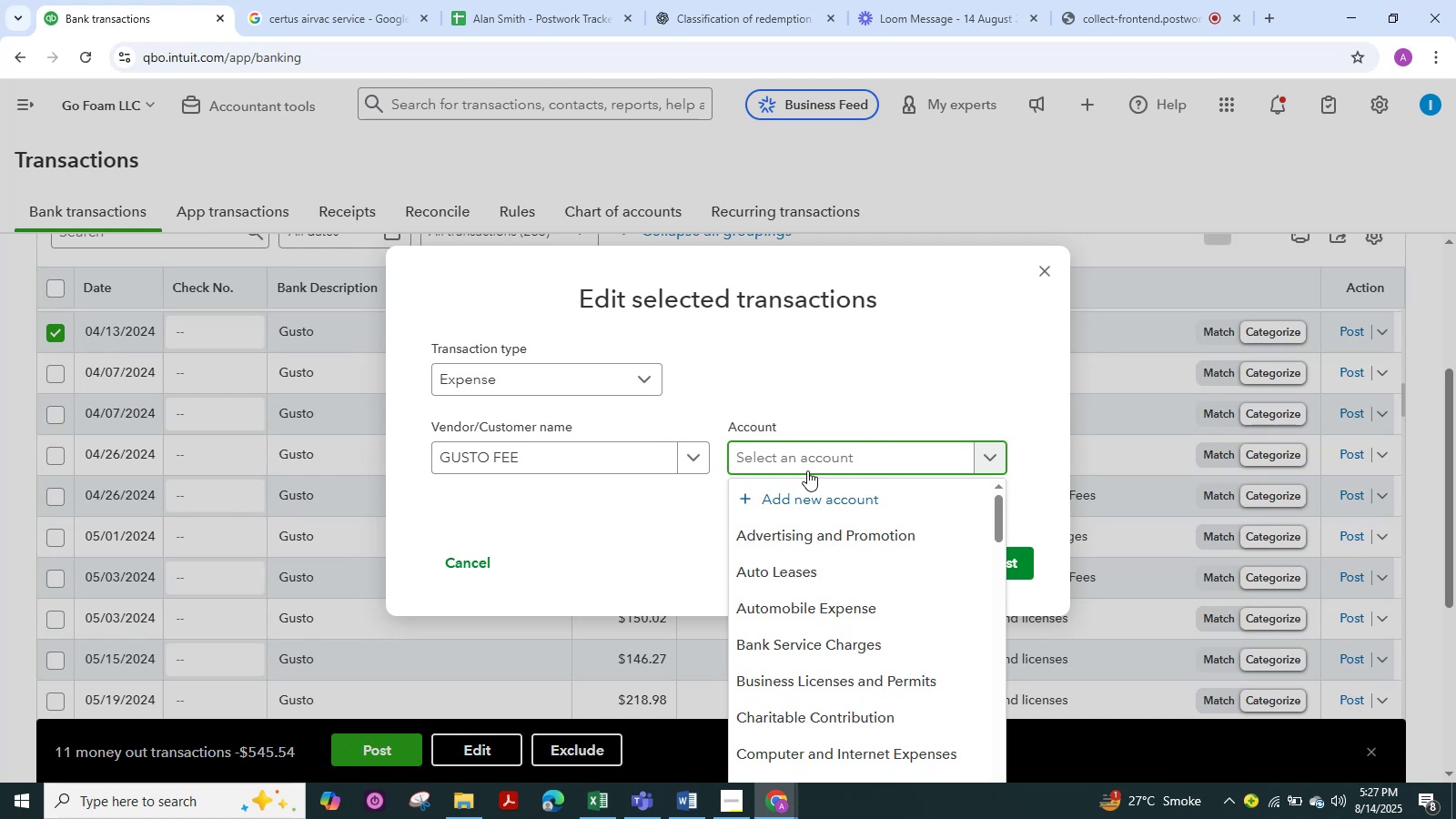 
wait(8.99)
 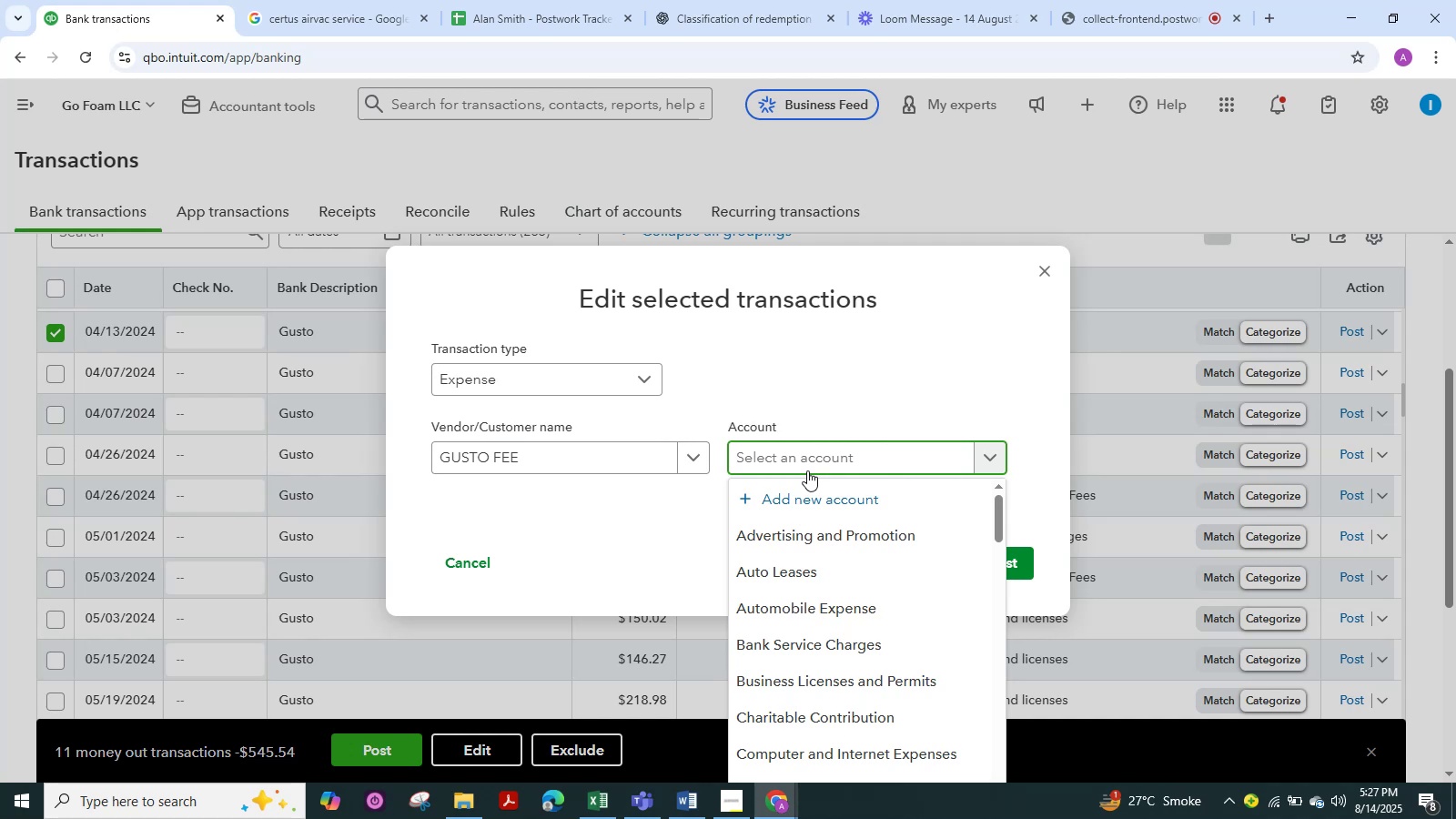 
type(payroll)
 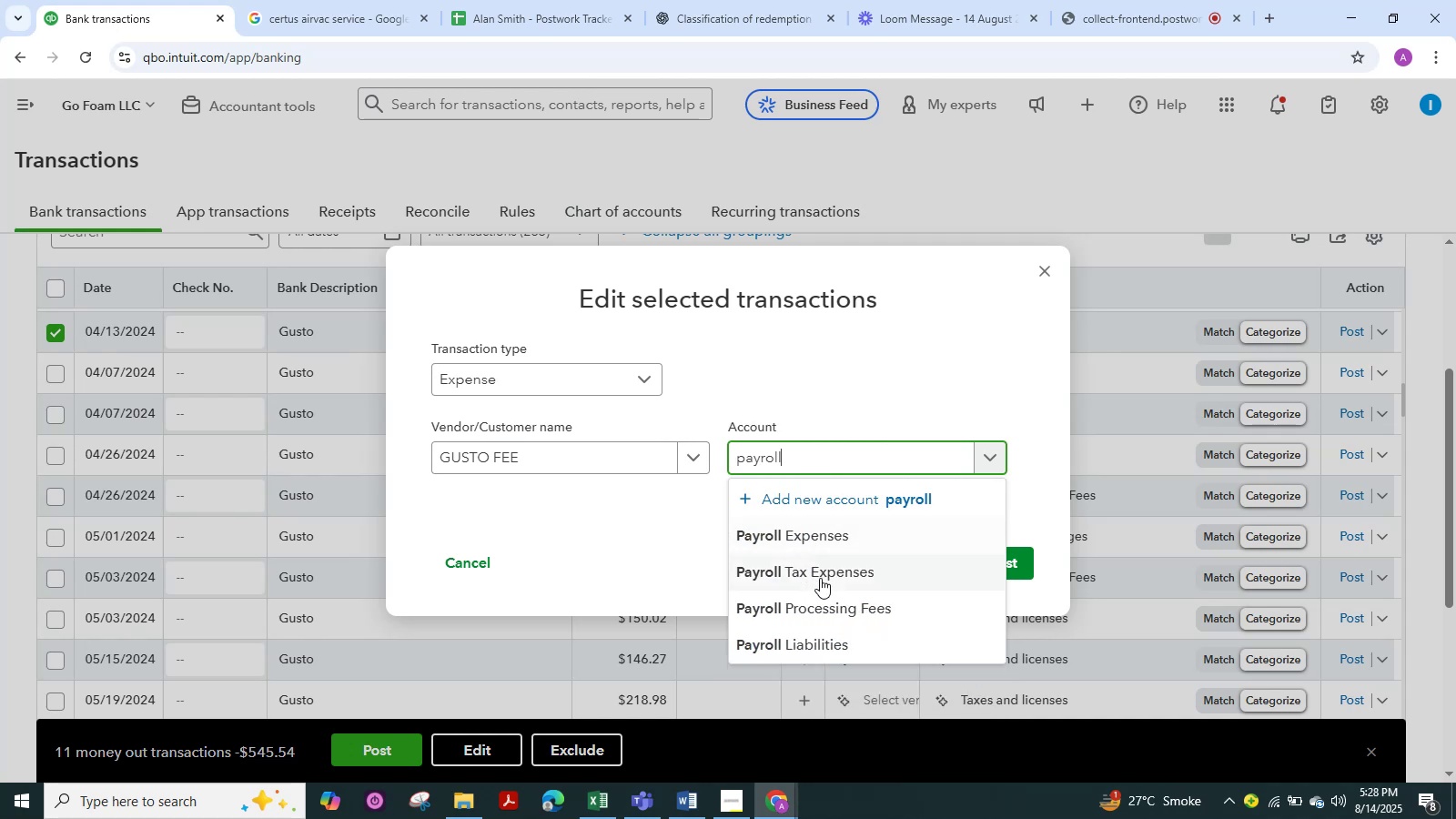 
left_click([817, 599])
 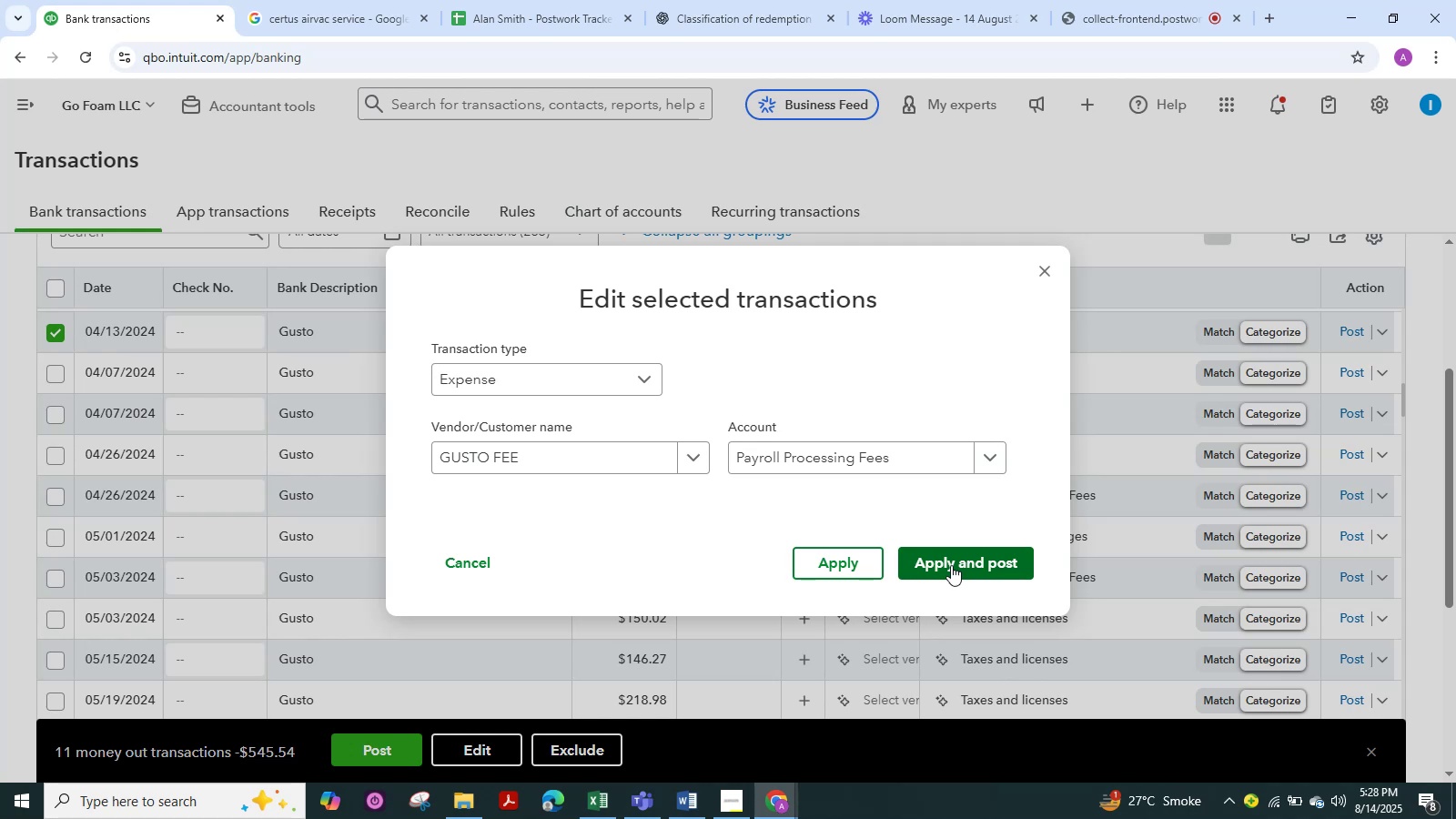 
left_click([951, 565])
 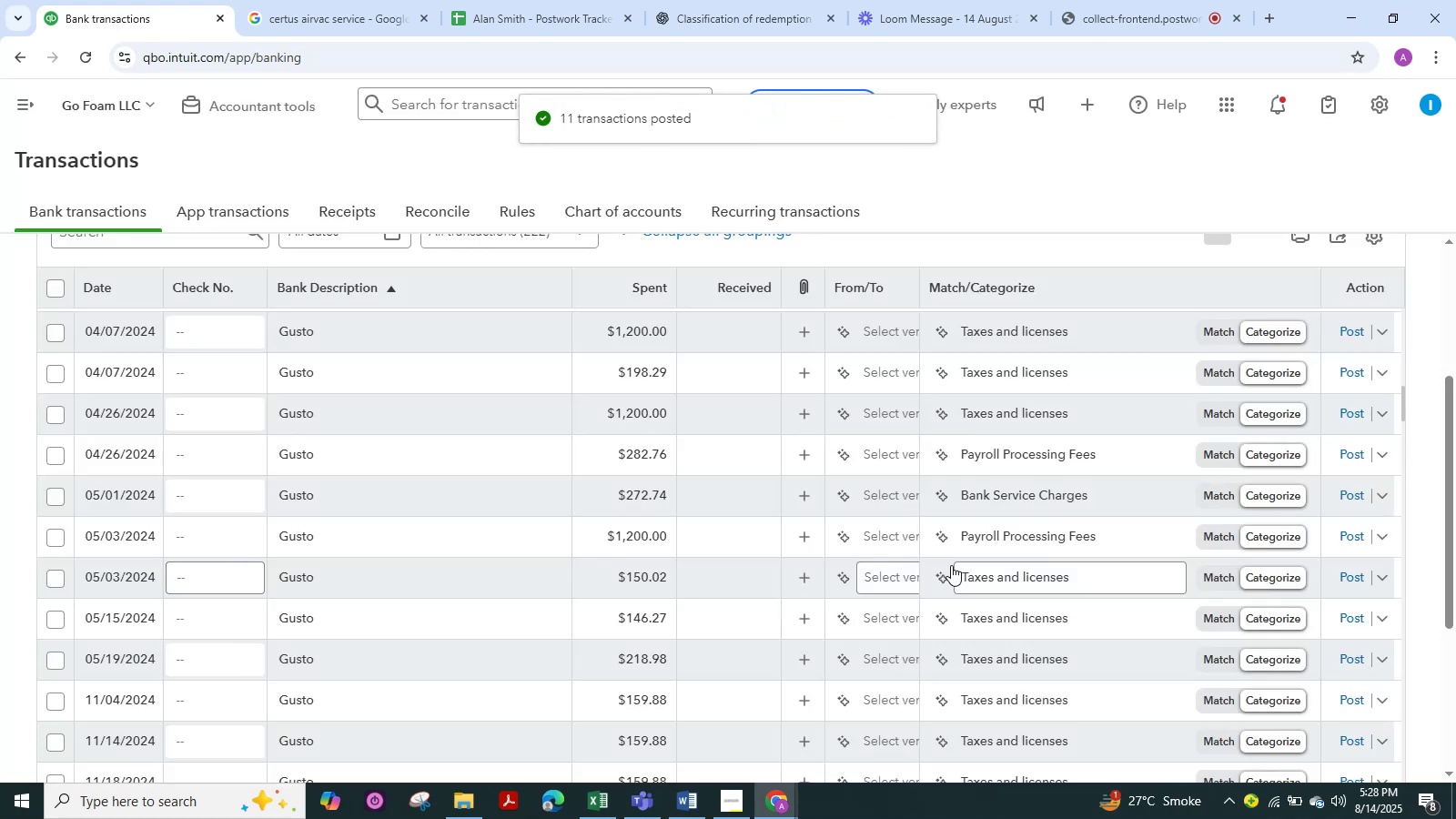 
wait(7.69)
 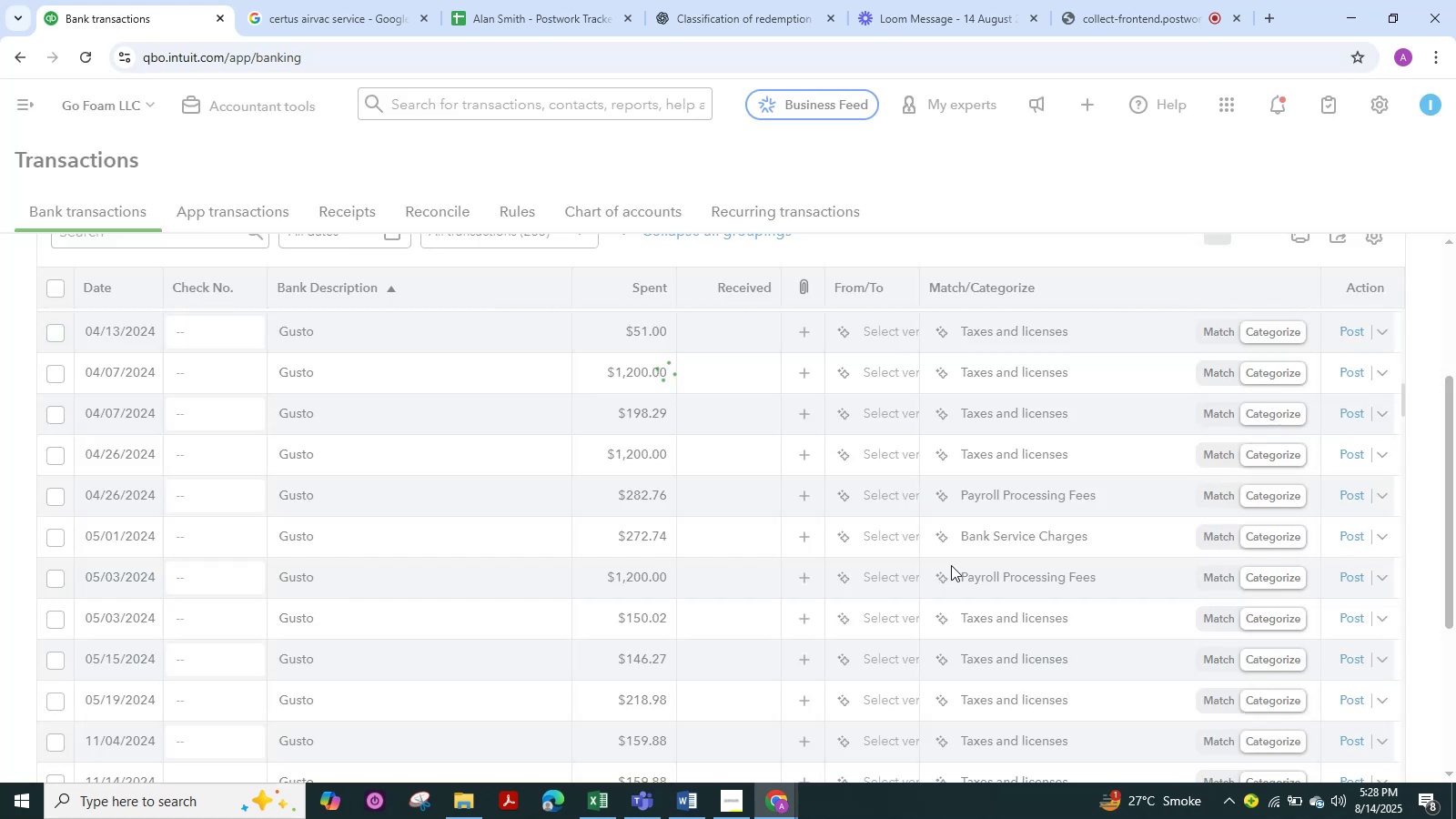 
scroll: coordinate [592, 484], scroll_direction: up, amount: 2.0
 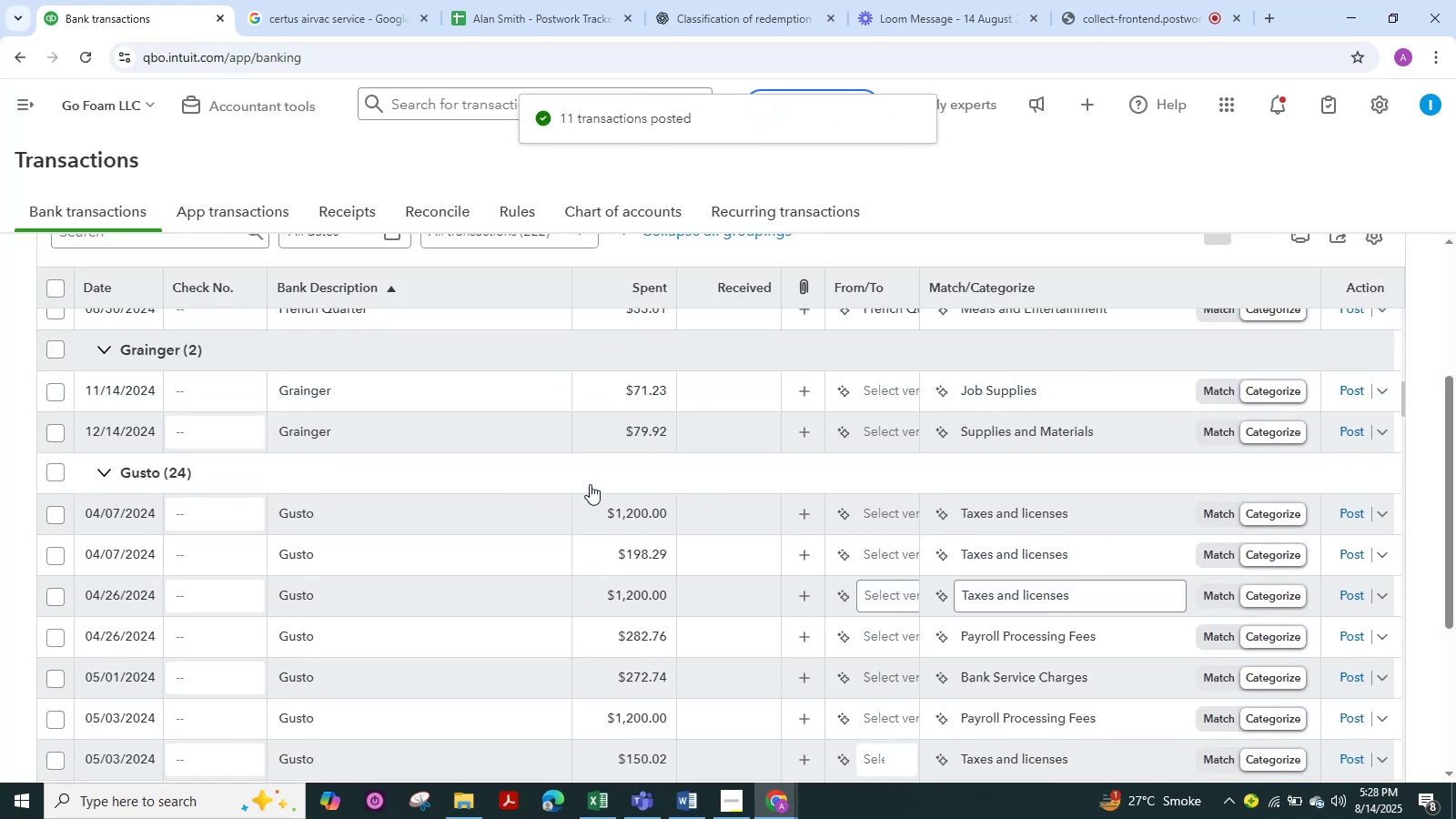 
scroll: coordinate [590, 484], scroll_direction: none, amount: 0.0
 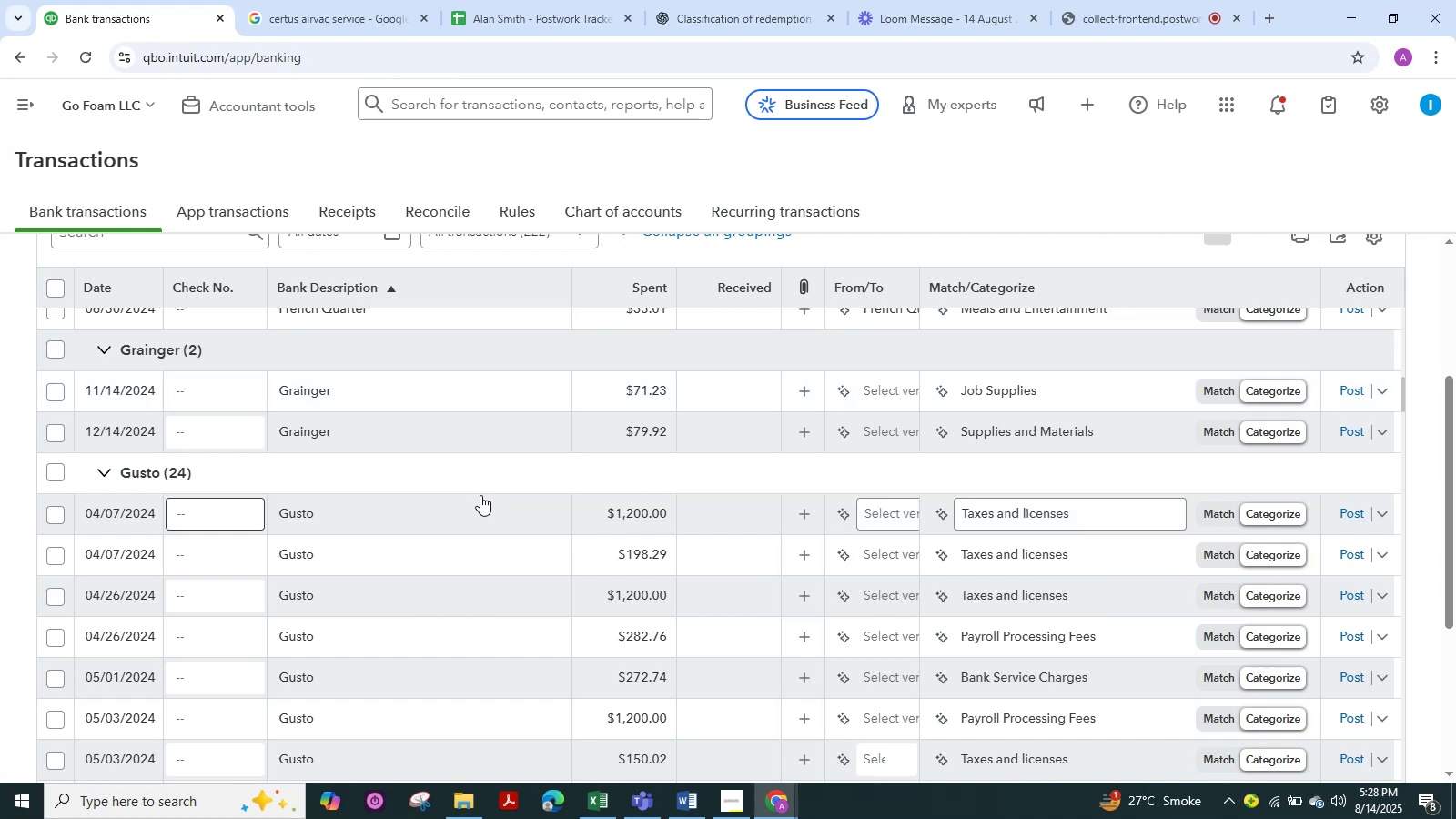 
left_click([480, 495])
 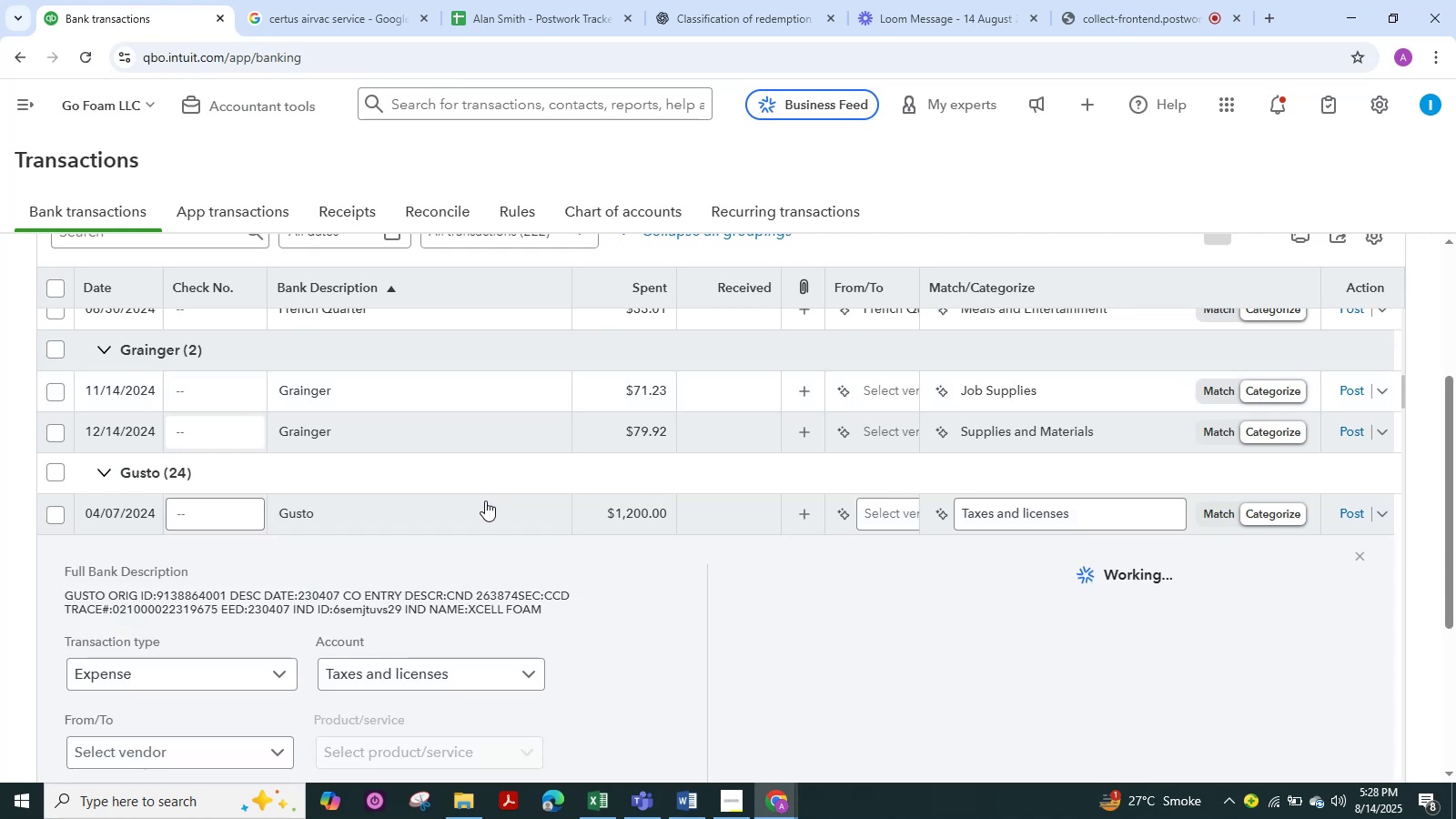 
left_click([483, 506])
 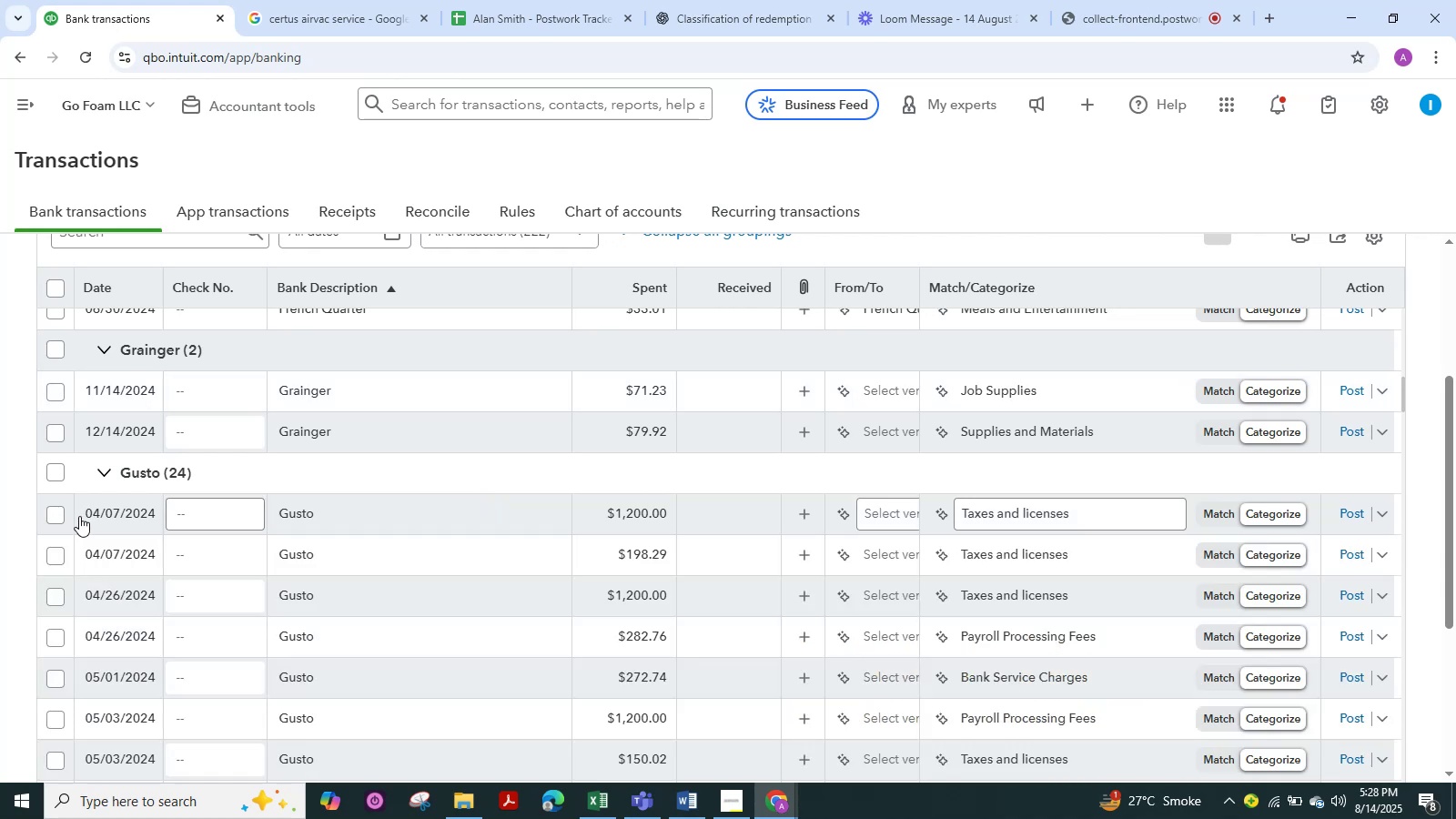 
left_click([61, 518])
 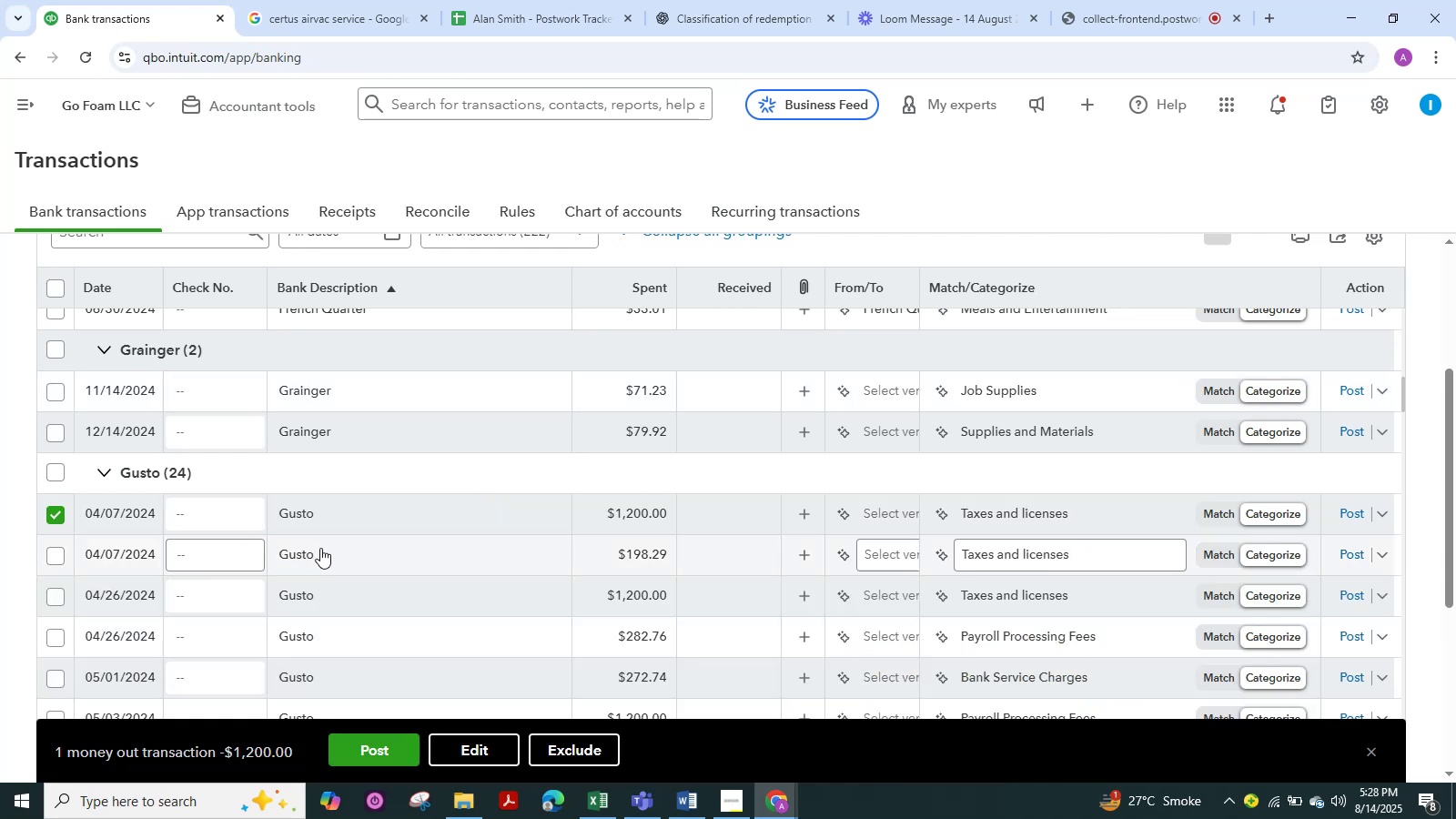 
left_click([349, 552])
 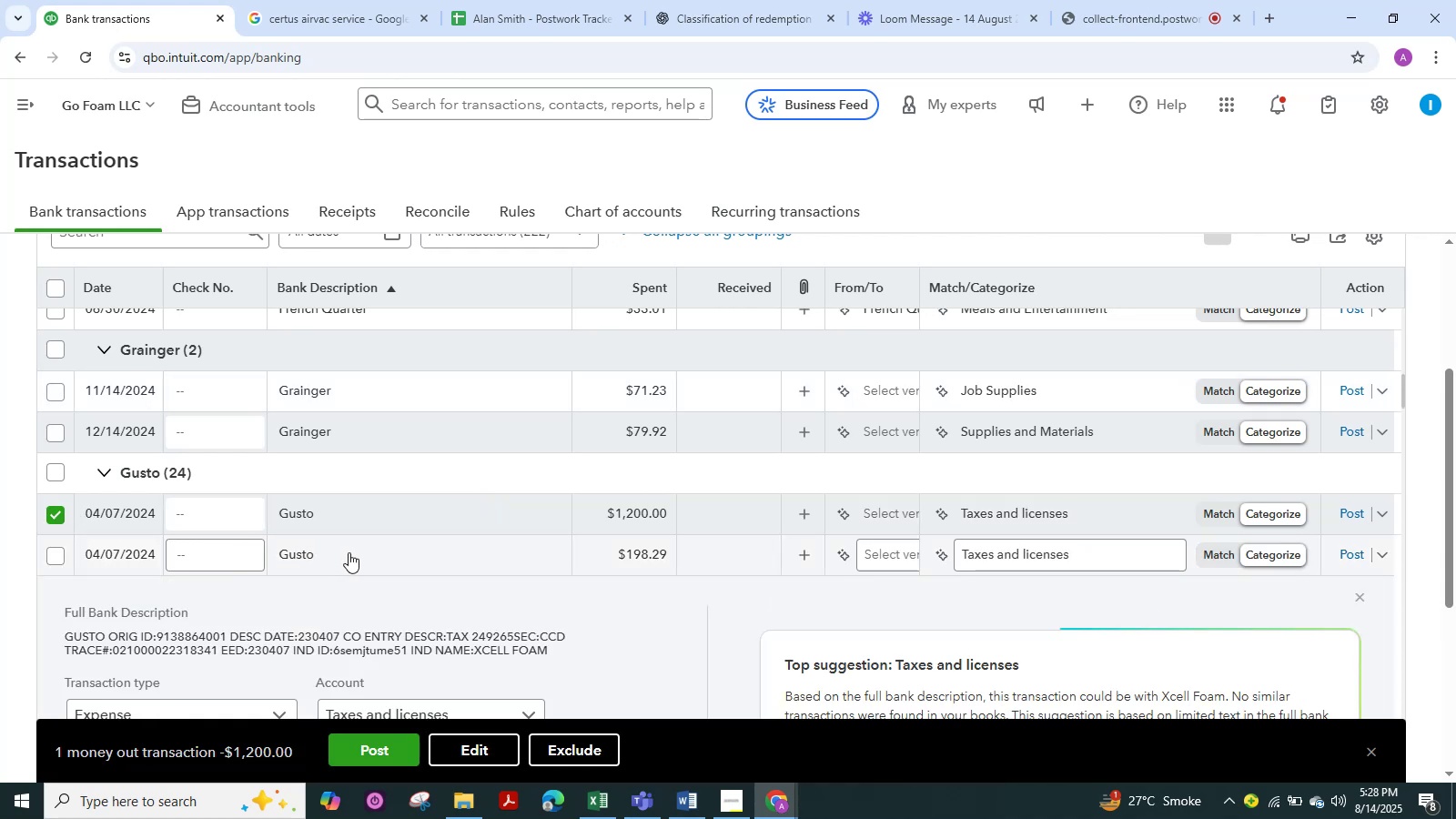 
left_click([349, 552])
 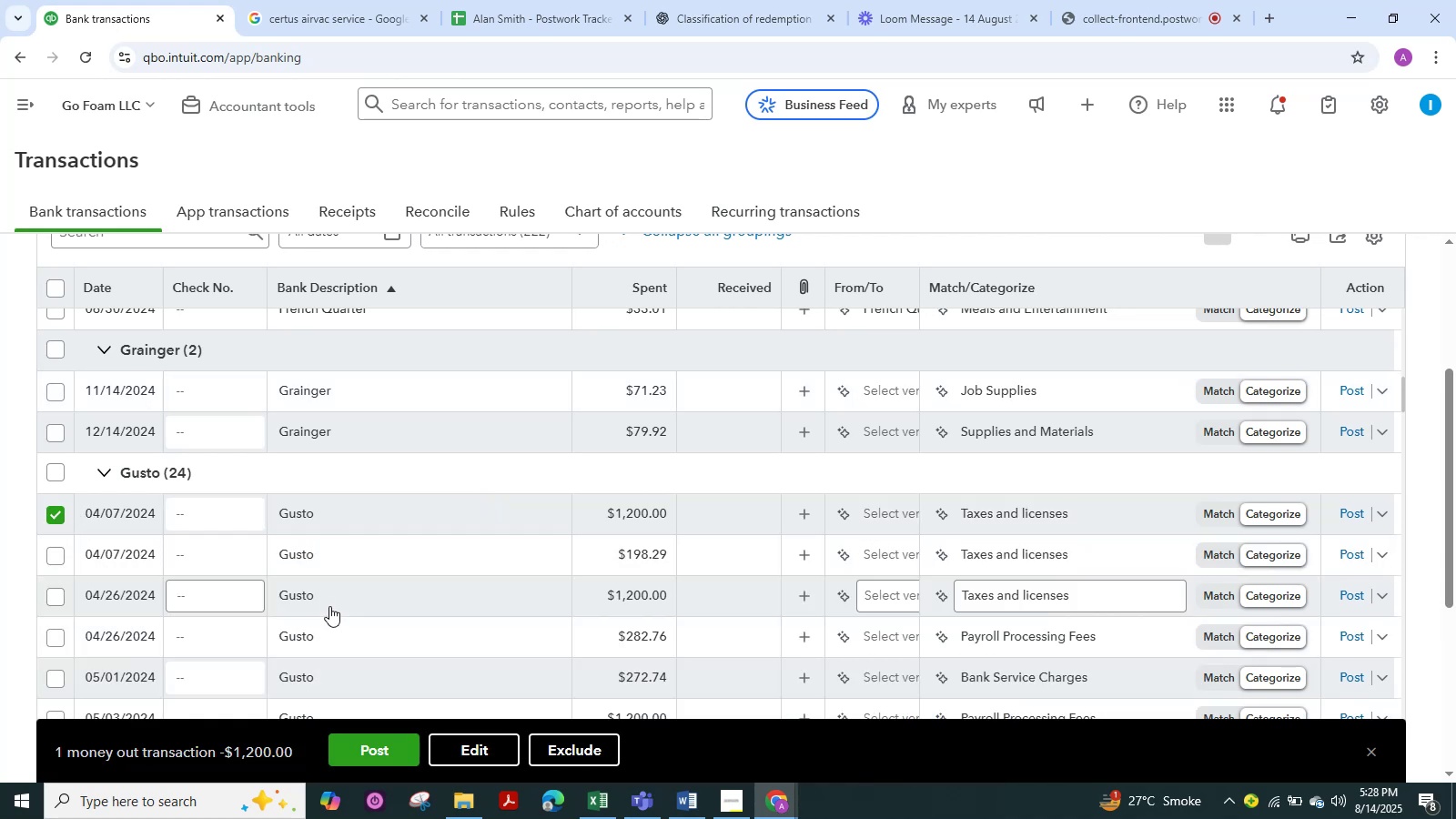 
left_click([329, 606])
 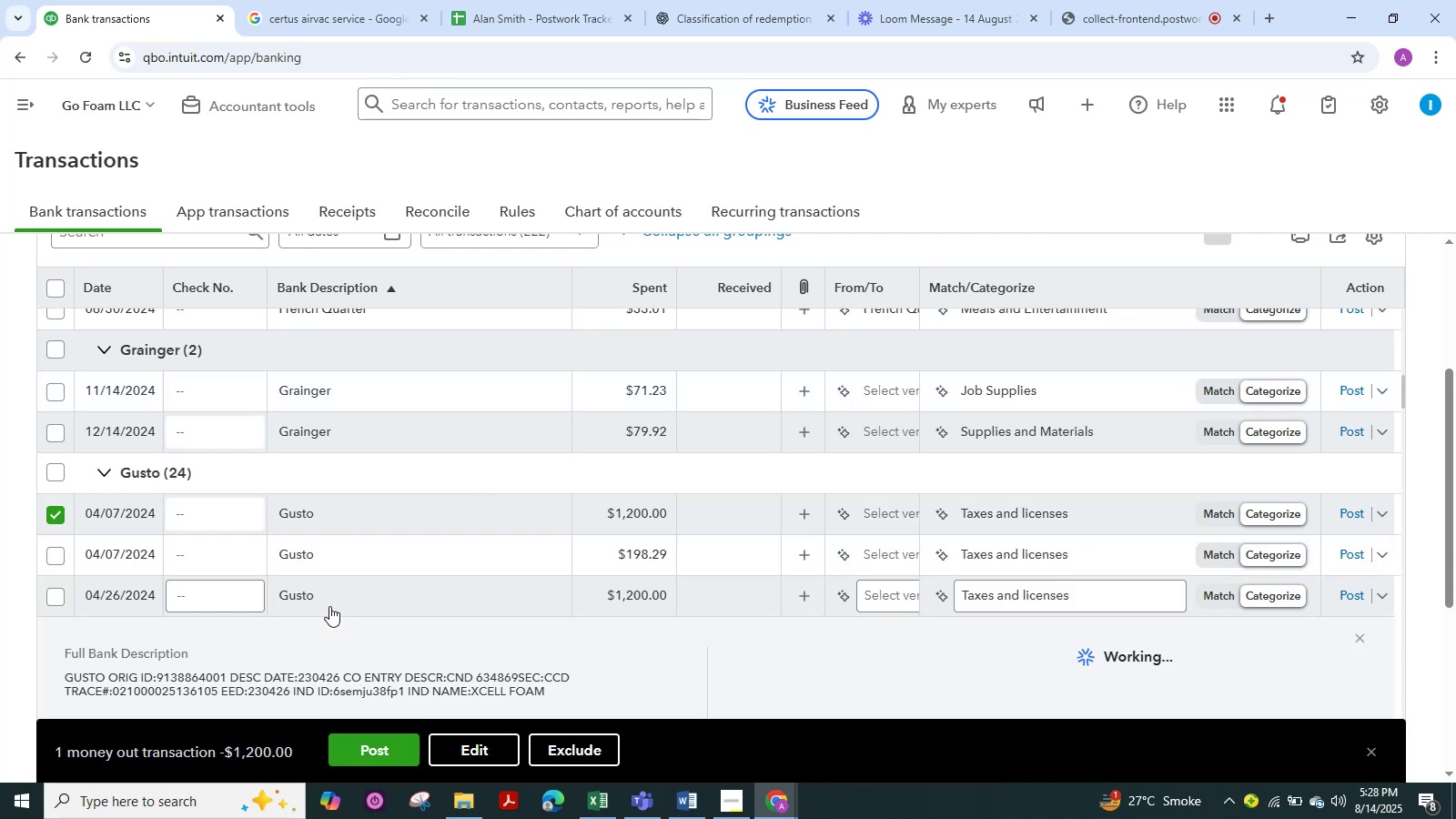 
left_click([329, 606])
 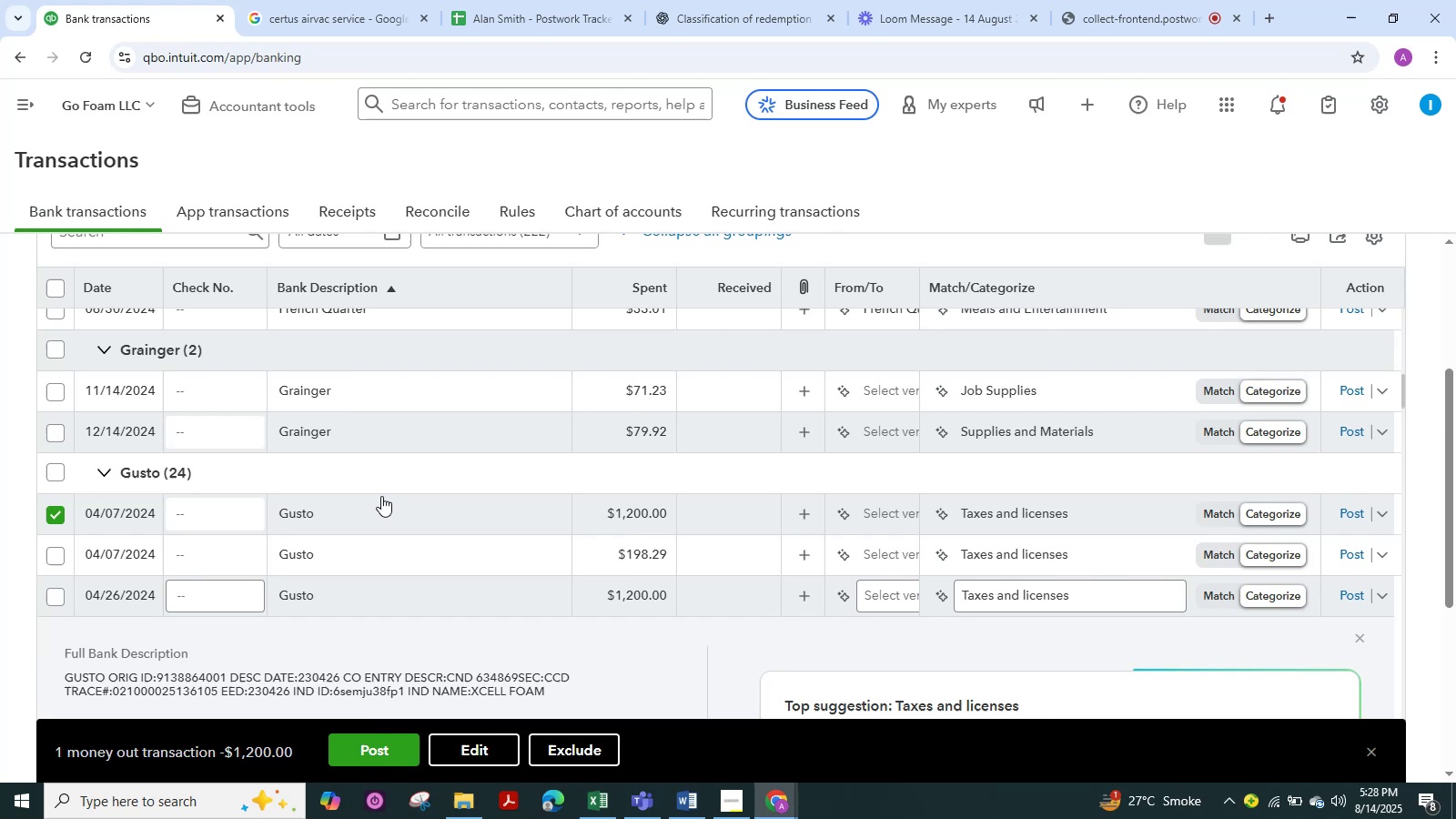 
scroll: coordinate [381, 496], scroll_direction: down, amount: 2.0
 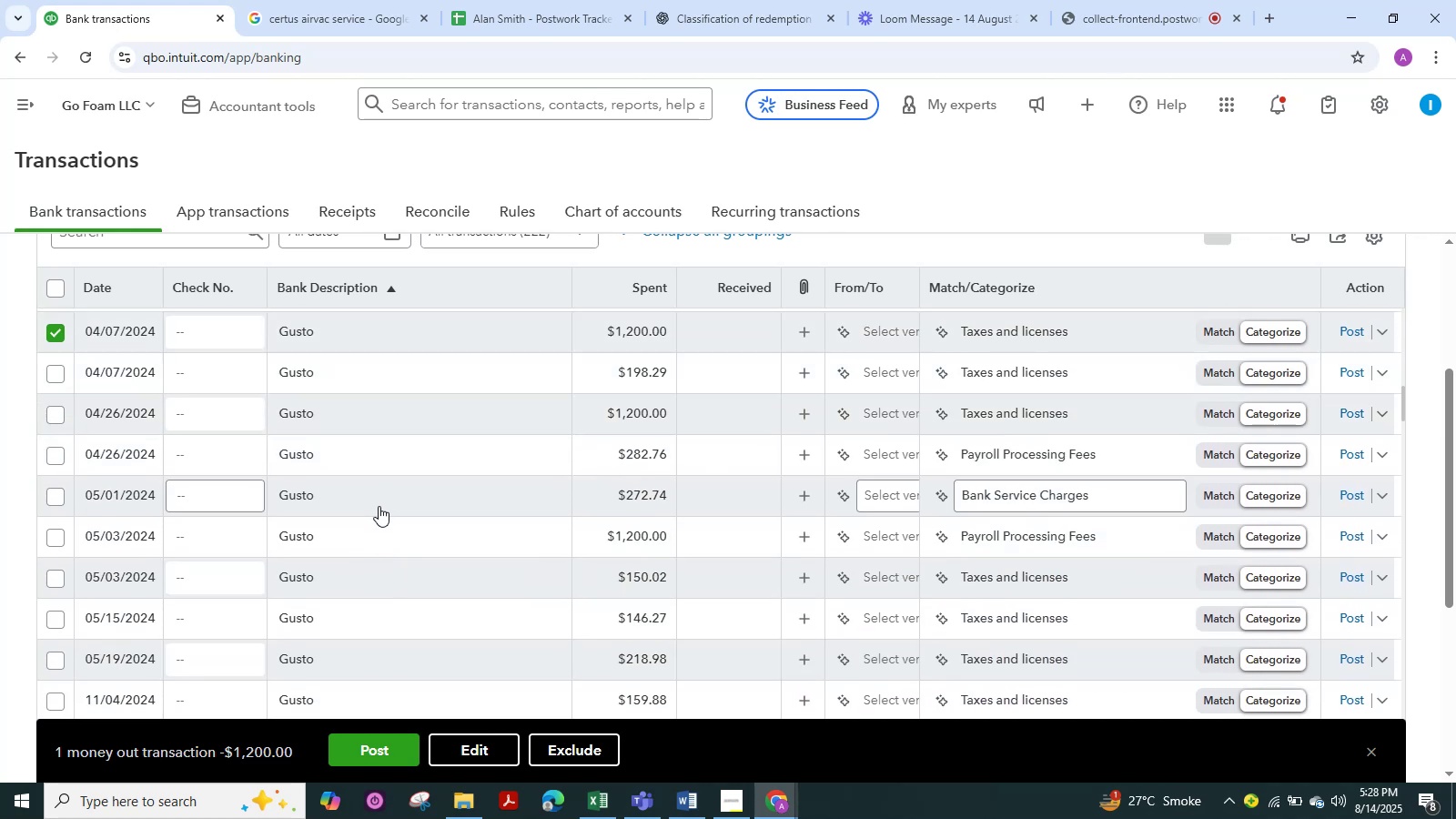 
left_click([378, 534])
 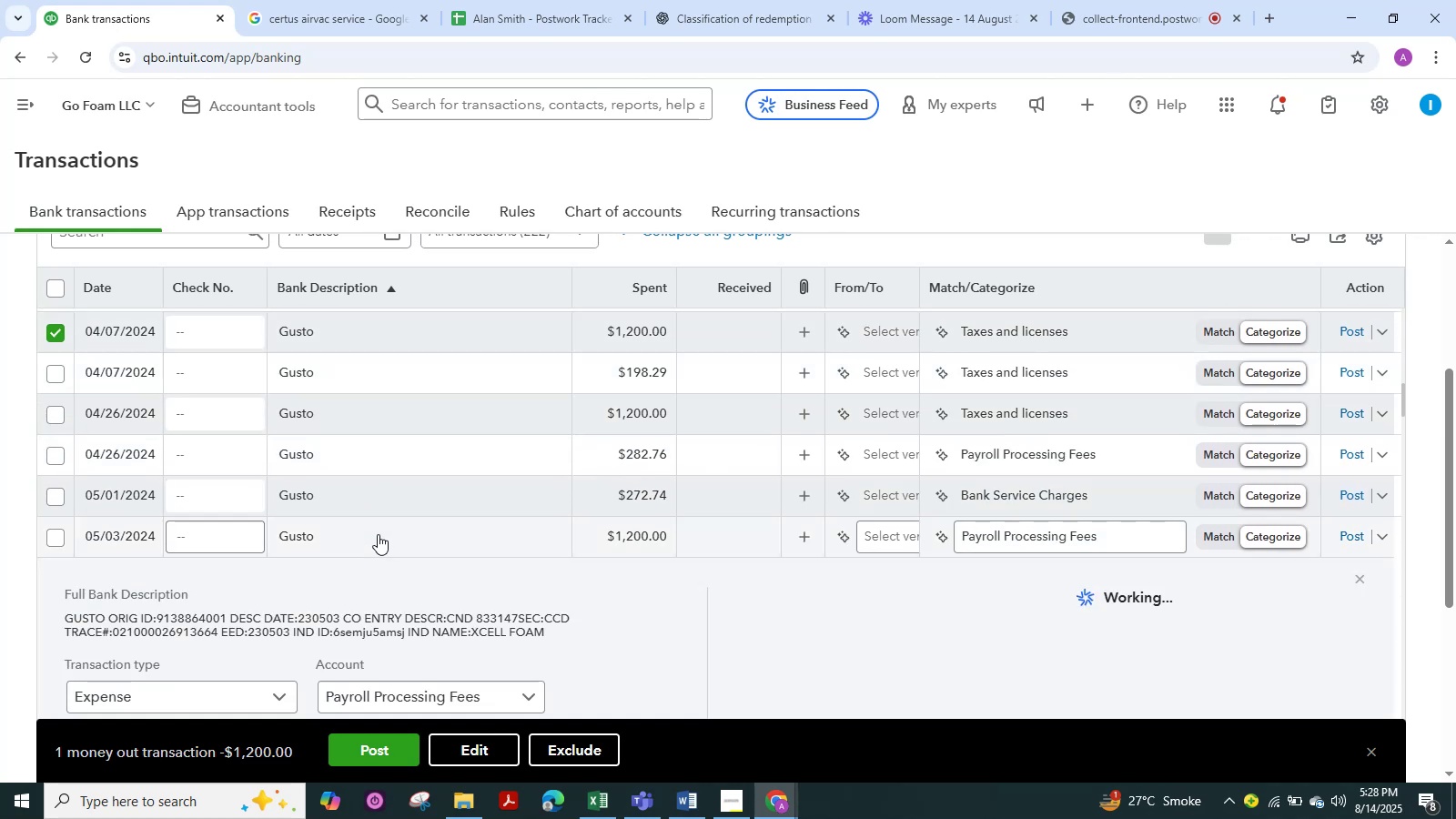 
left_click([378, 534])
 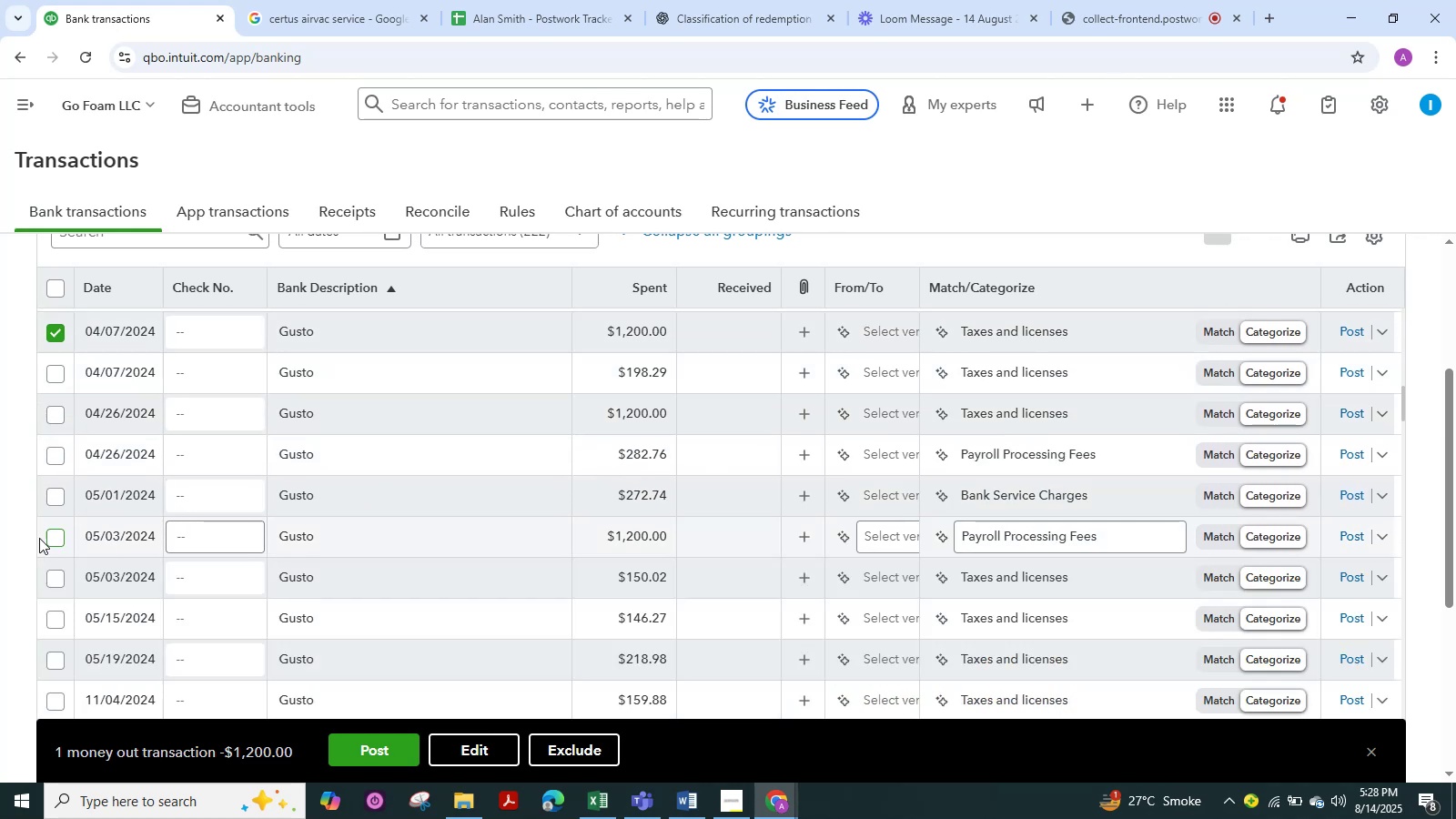 
left_click([56, 537])
 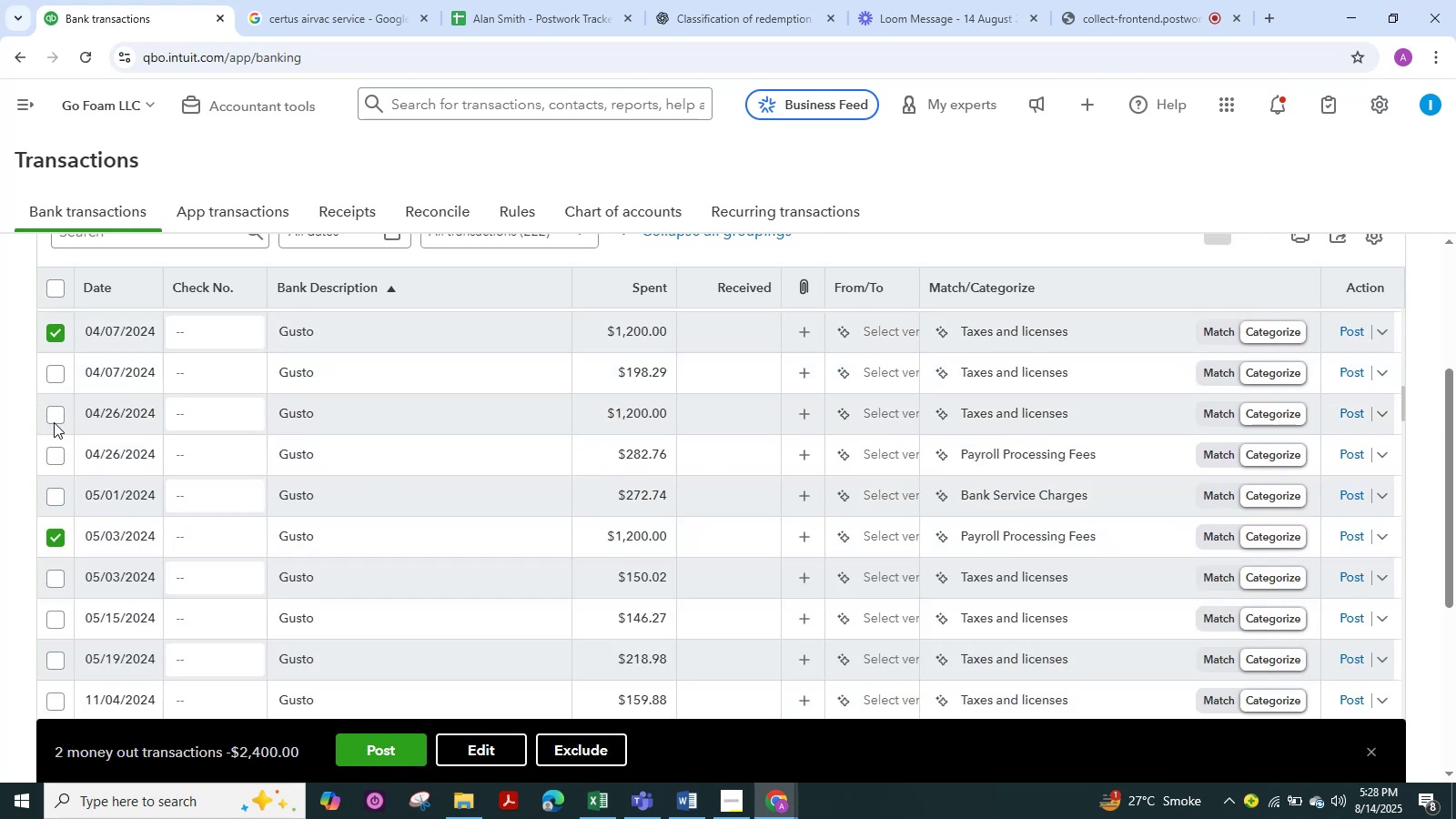 
left_click([56, 415])
 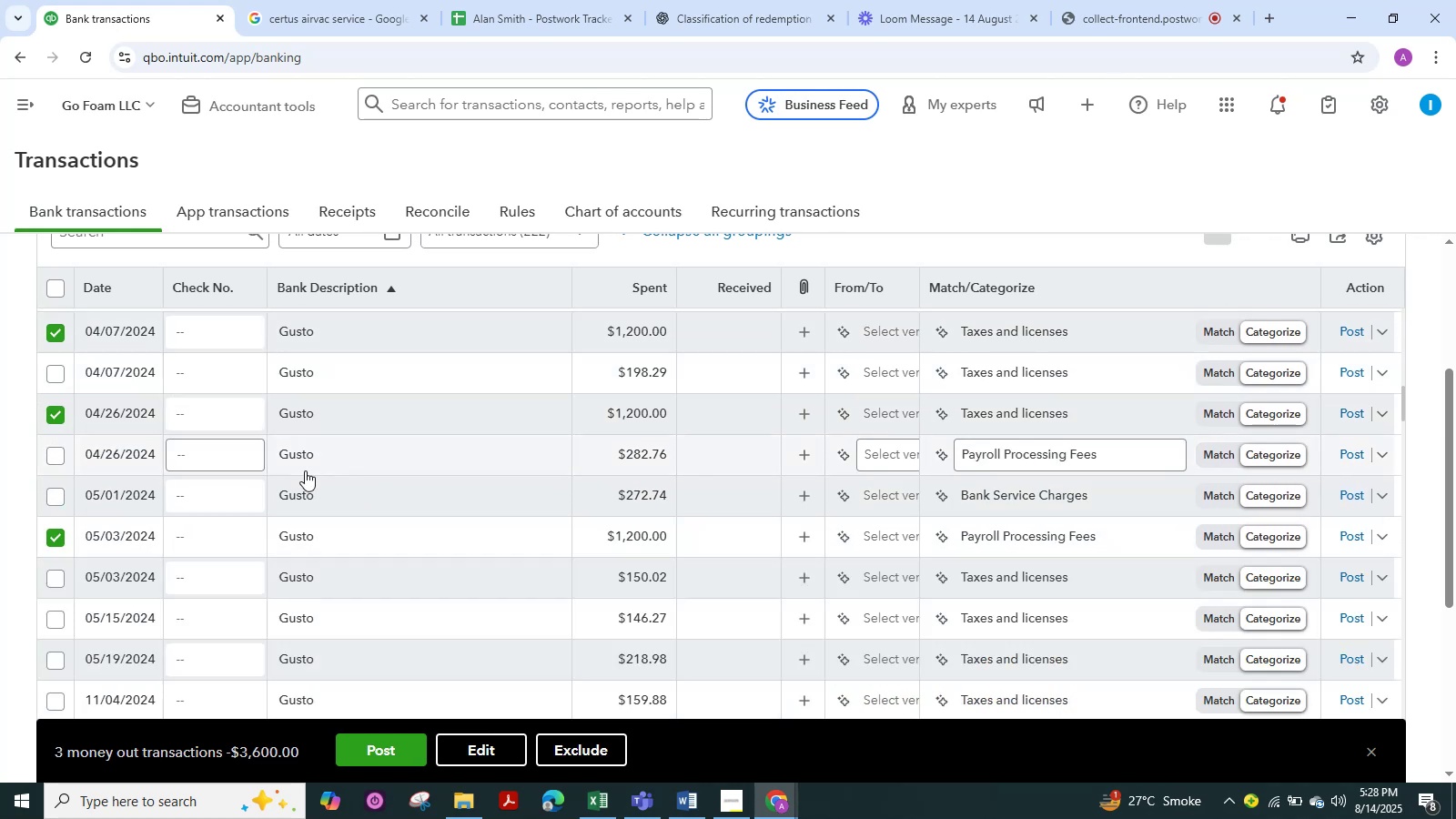 
scroll: coordinate [305, 470], scroll_direction: down, amount: 9.0
 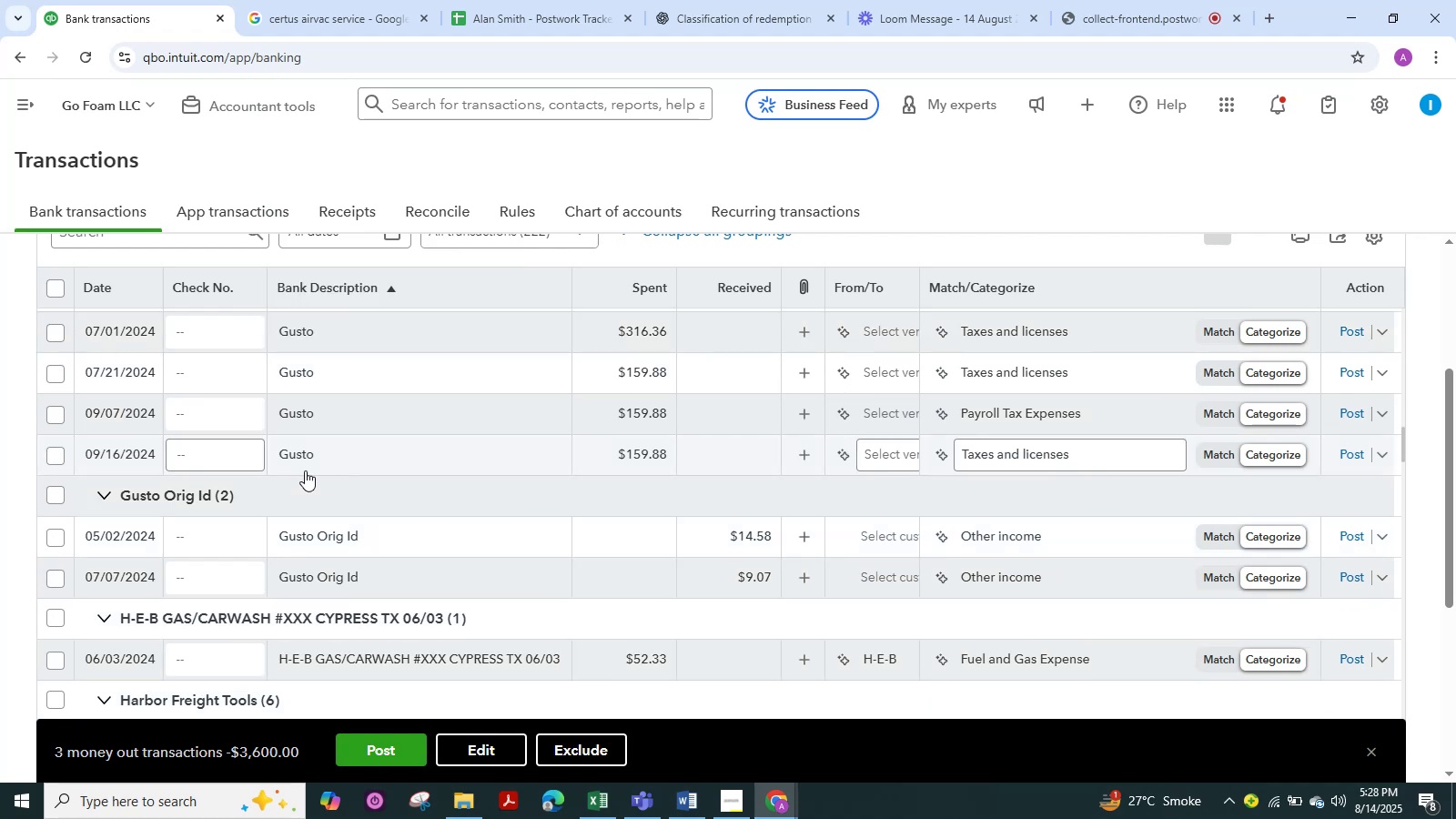 
scroll: coordinate [305, 470], scroll_direction: up, amount: 3.0
 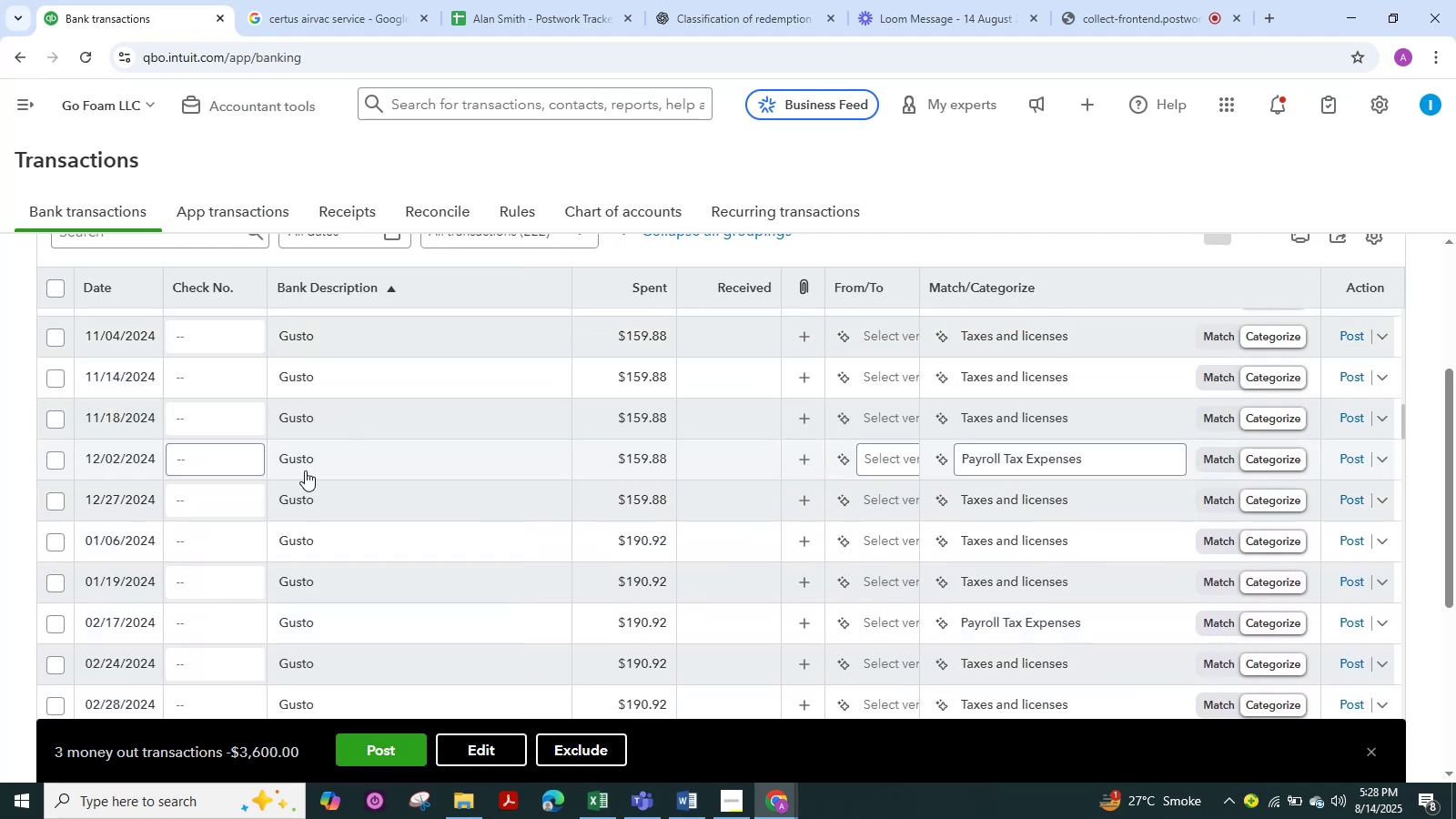 
wait(9.17)
 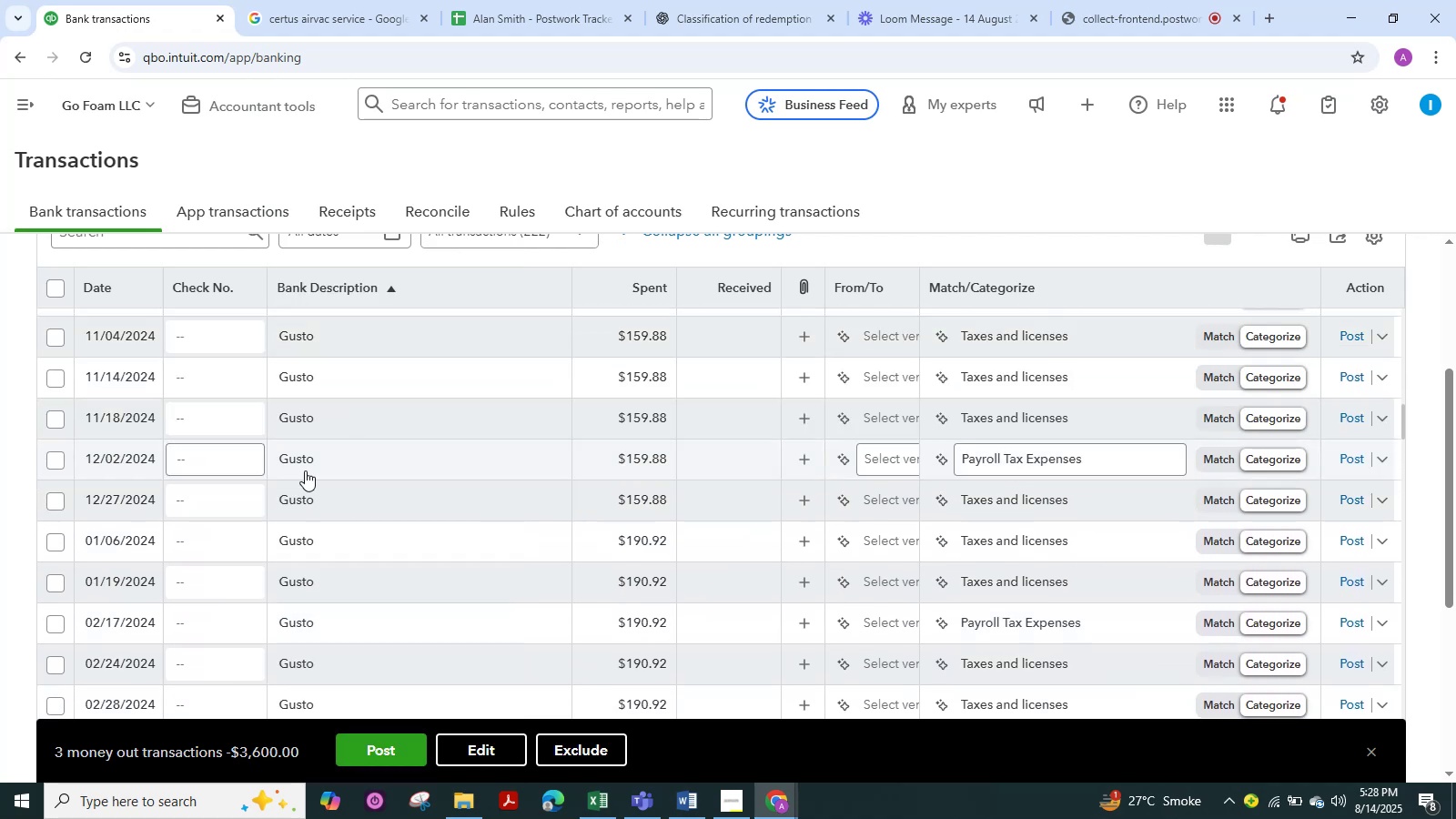 
left_click([494, 750])
 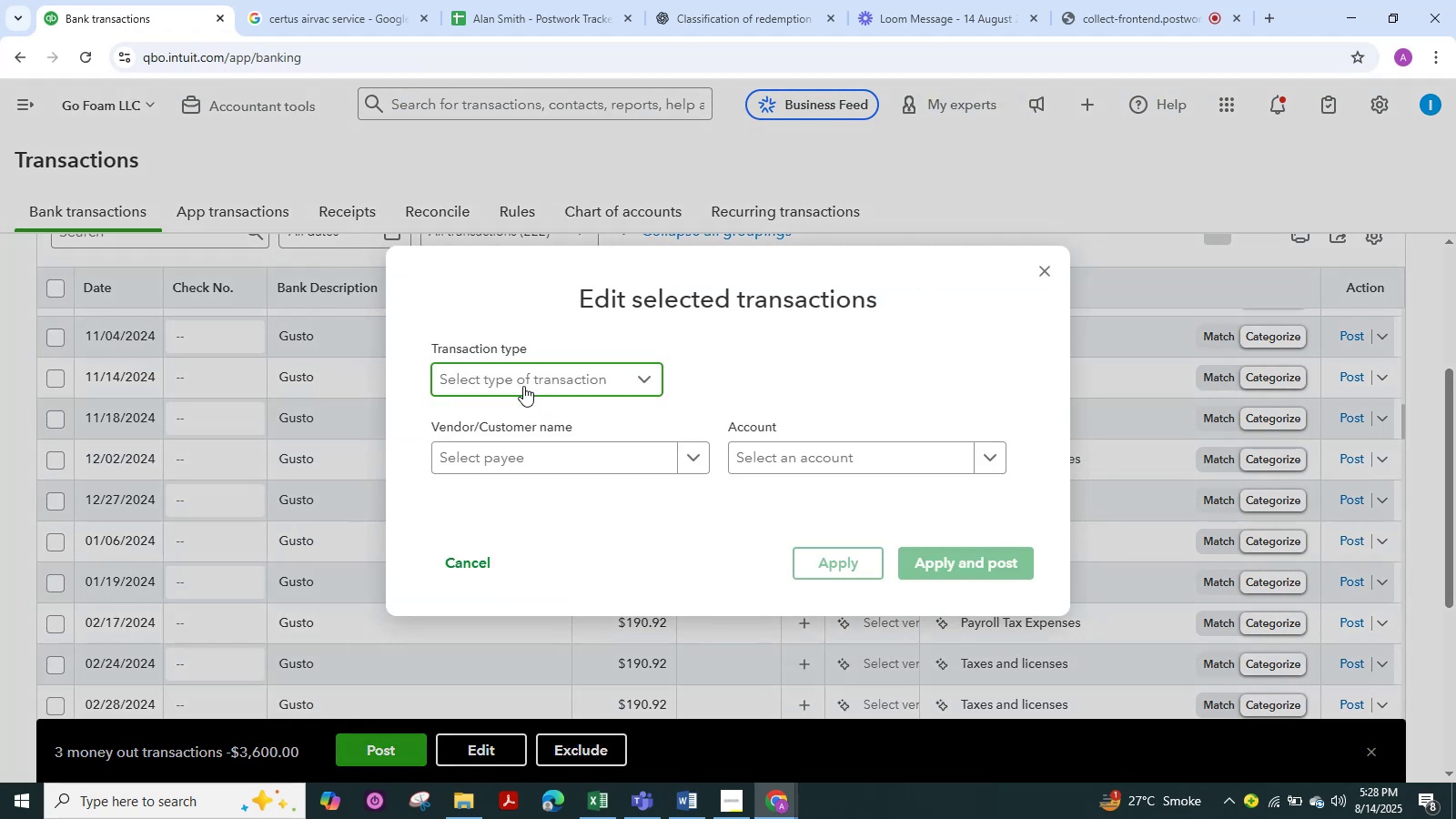 
double_click([518, 420])
 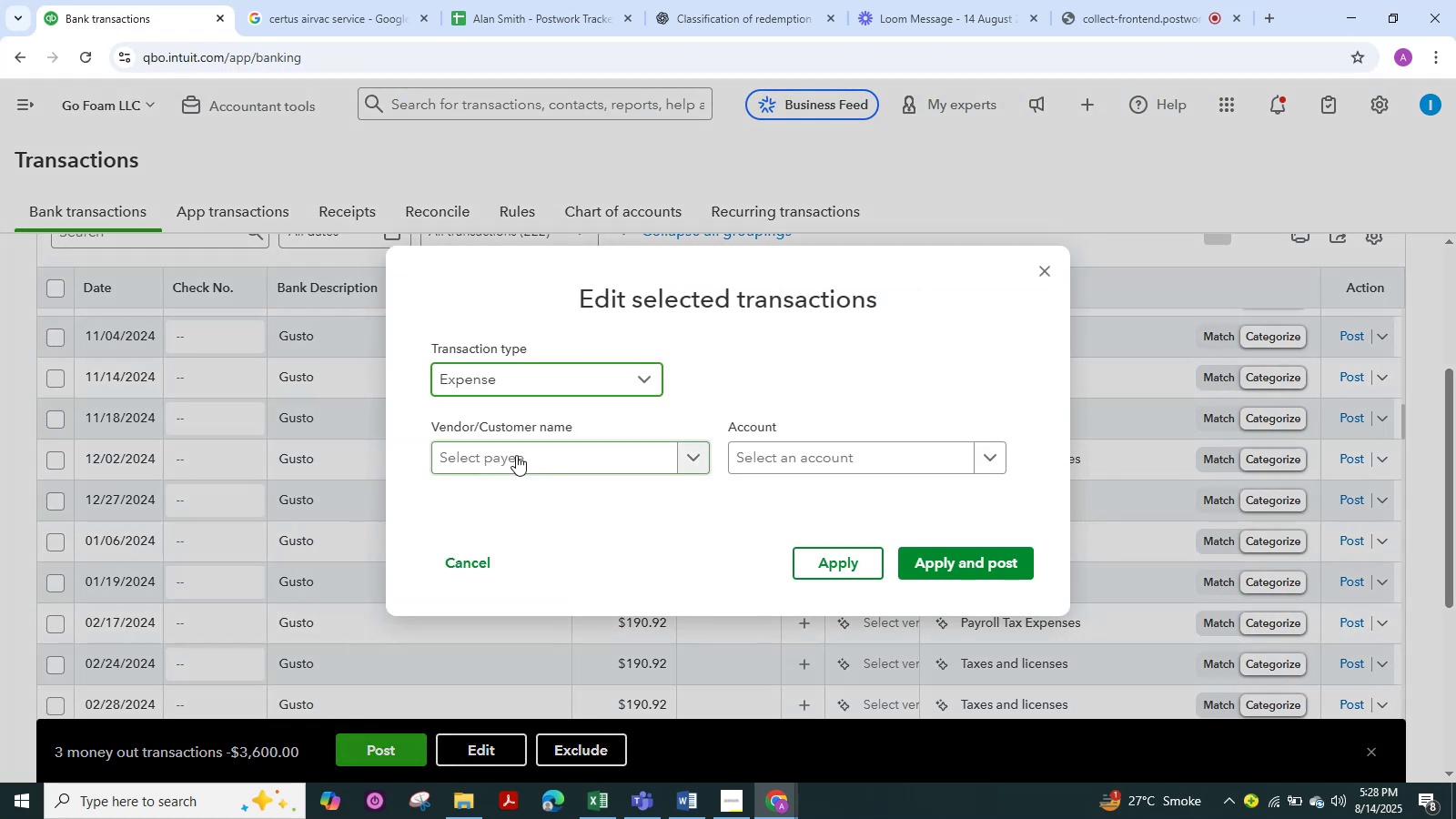 
triple_click([516, 455])
 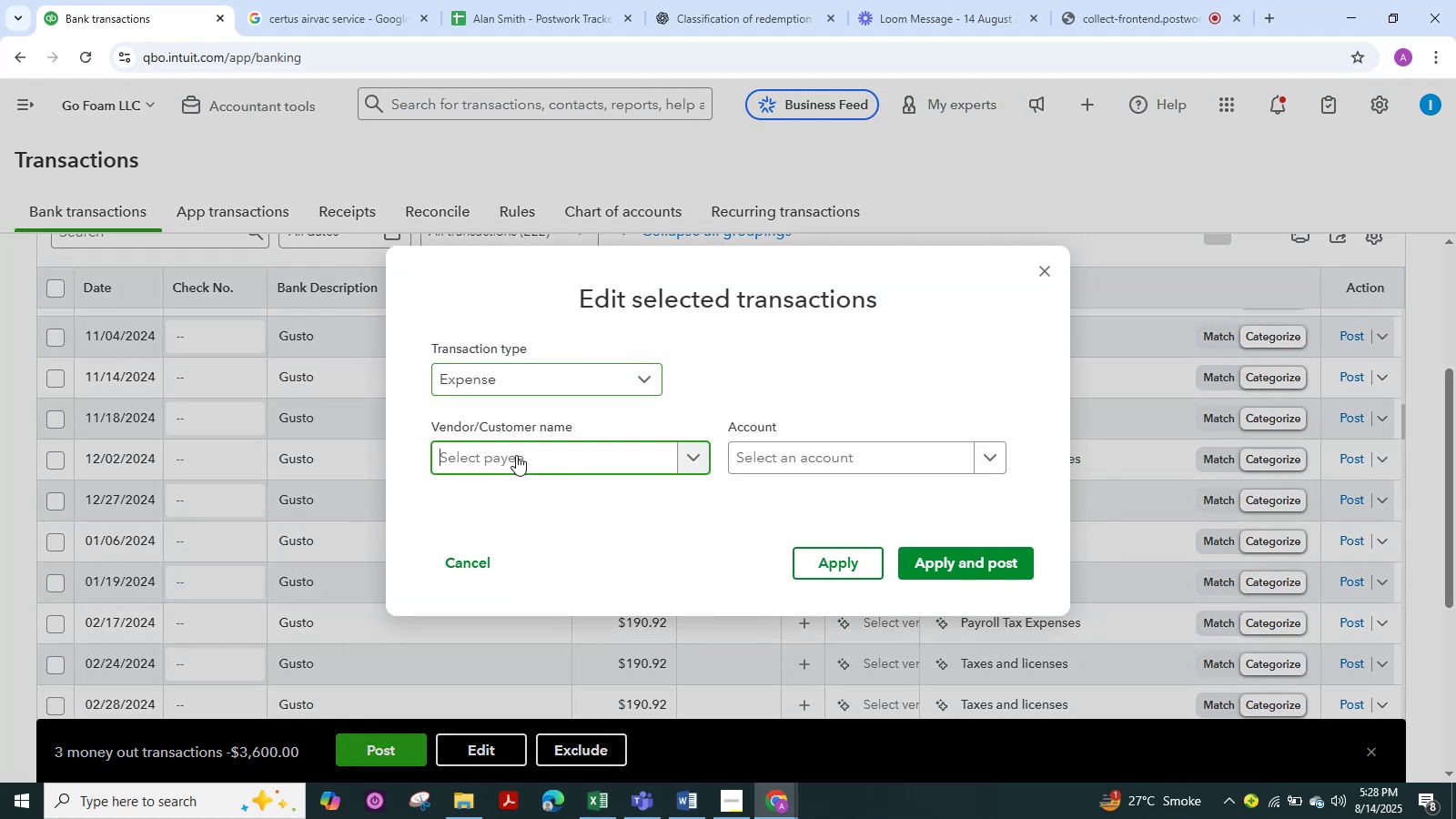 
key(Control+V)
 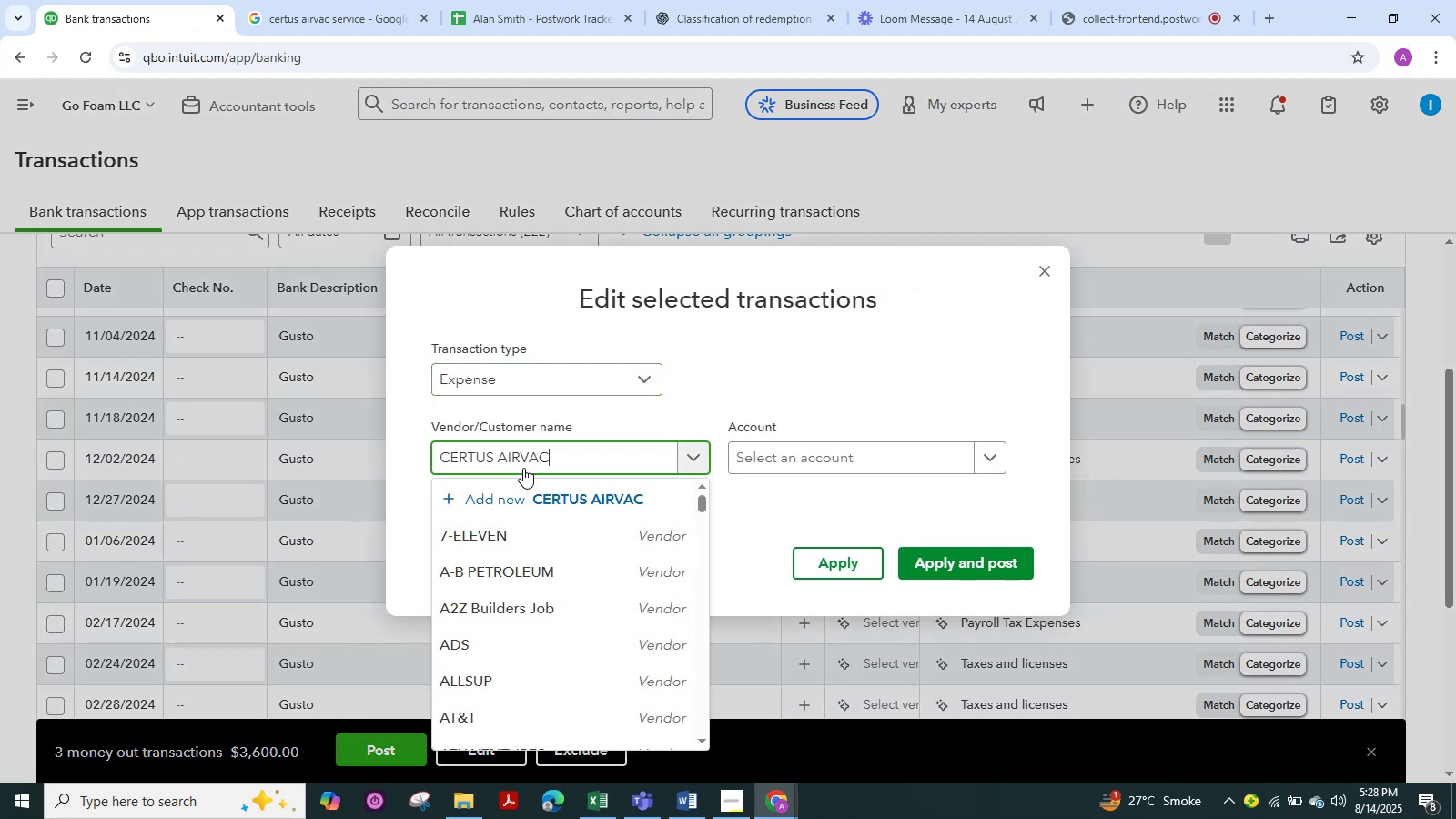 
left_click_drag(start_coordinate=[551, 460], to_coordinate=[307, 461])
 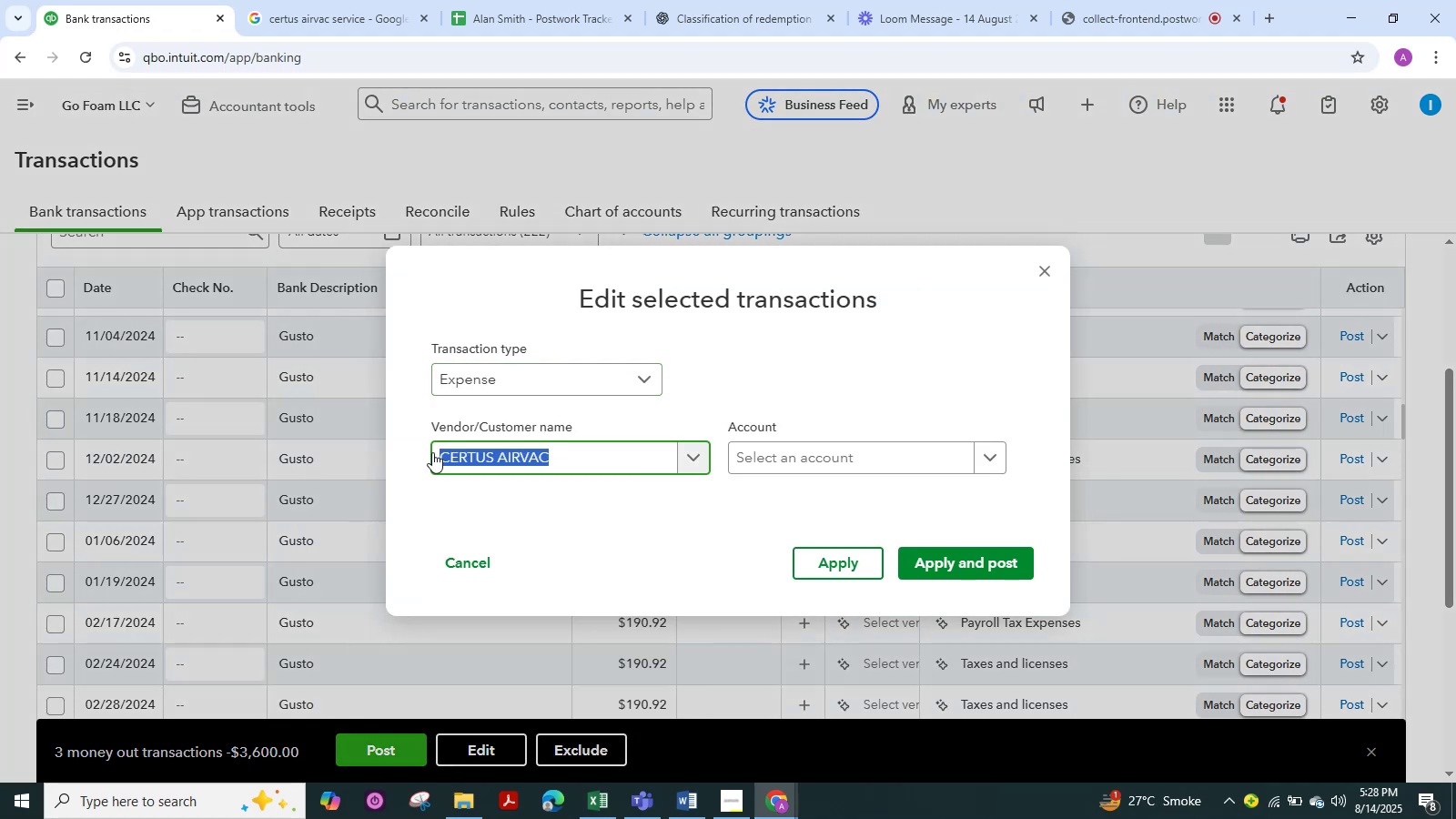 
type(Gusto CND)
 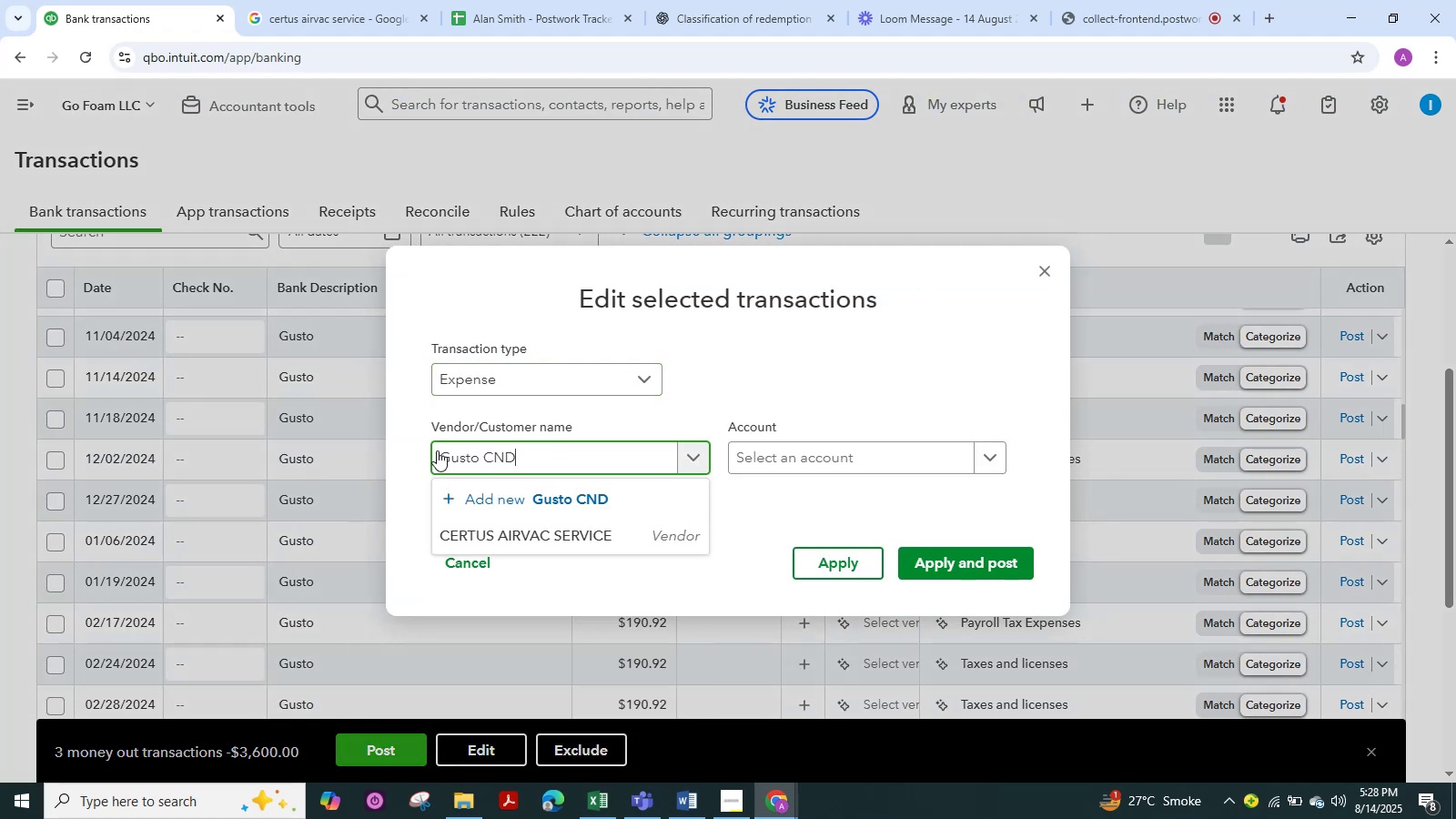 
left_click([483, 506])
 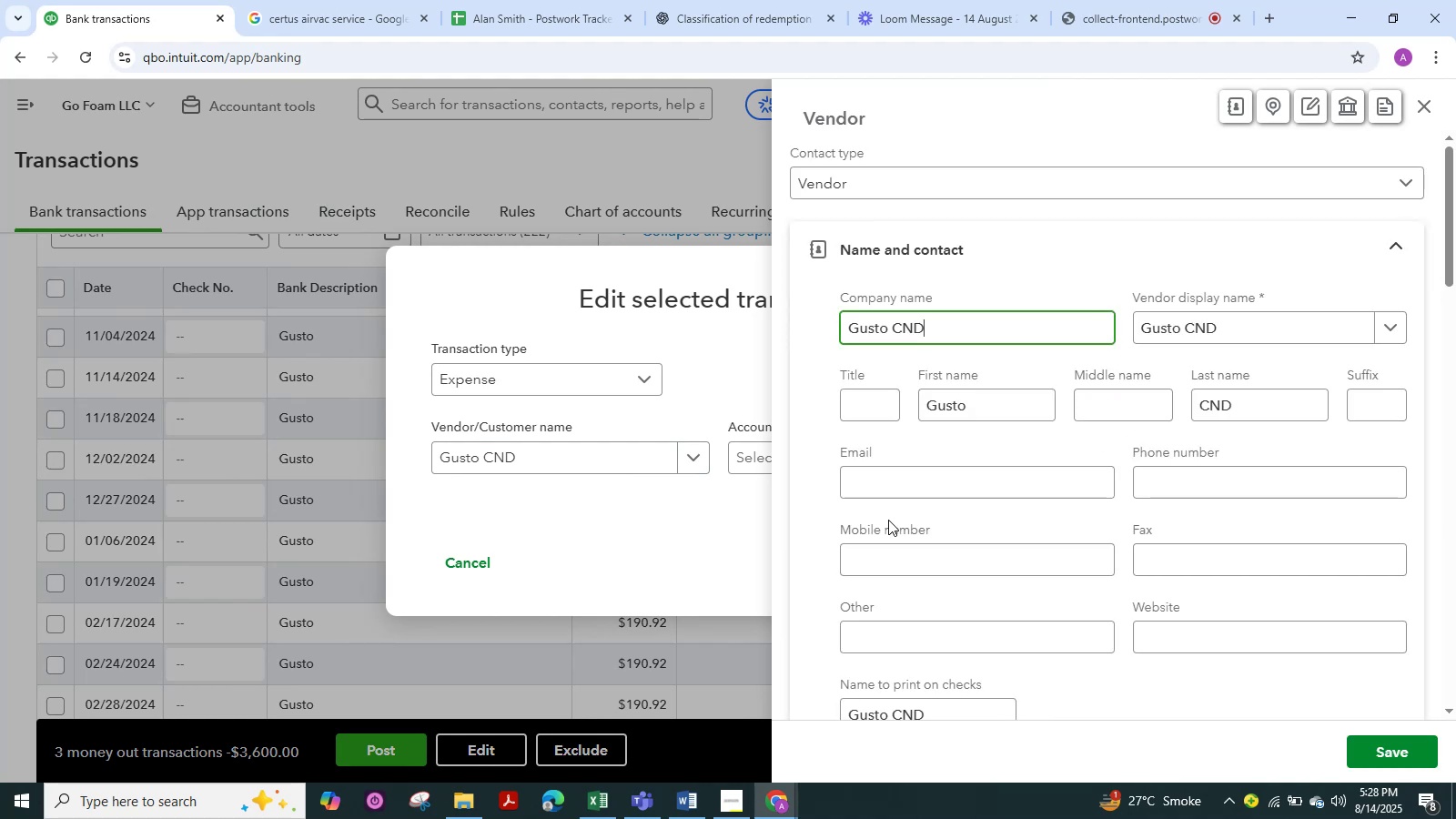 
wait(7.91)
 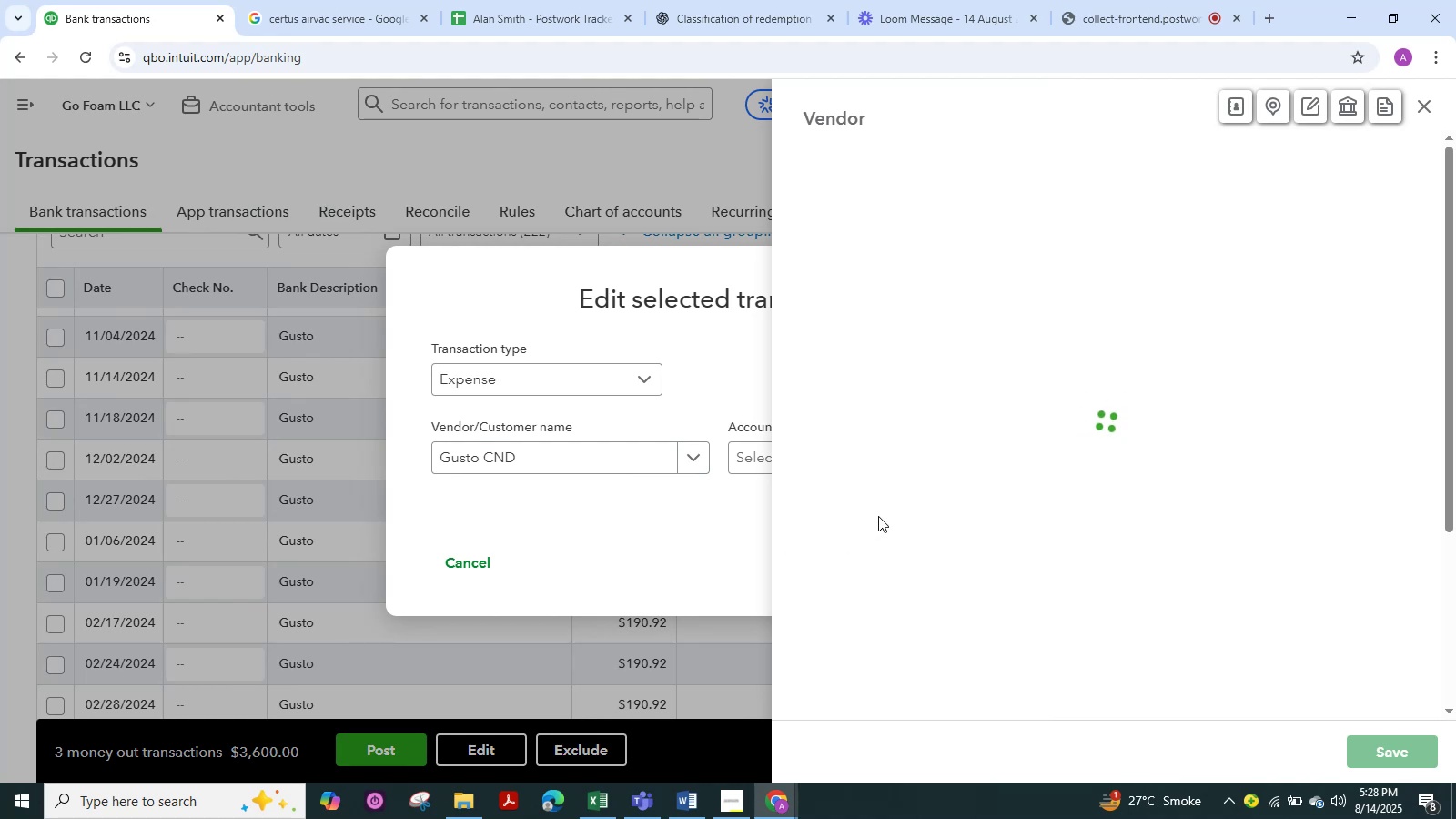 
left_click([1401, 750])
 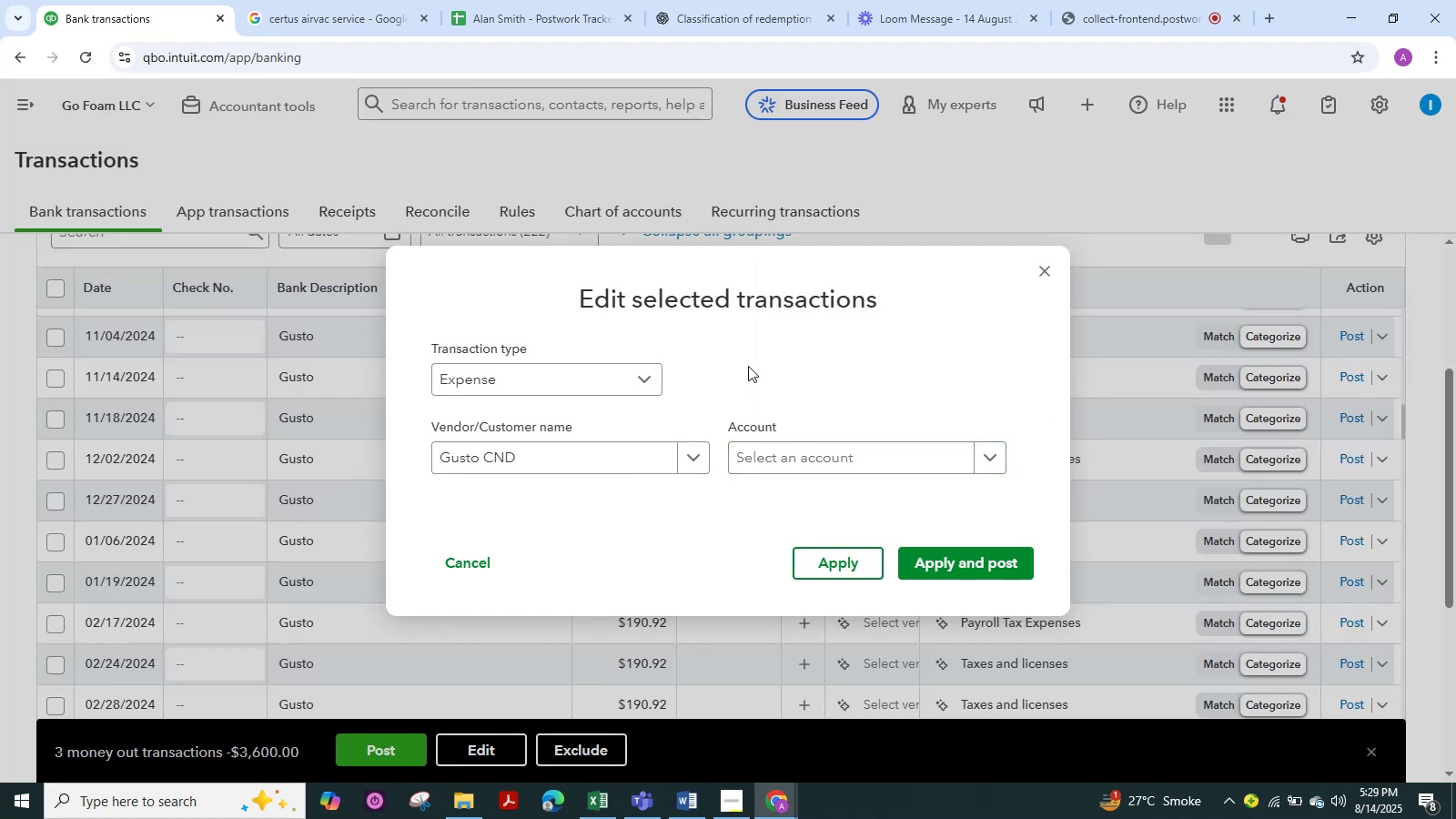 
left_click([817, 451])
 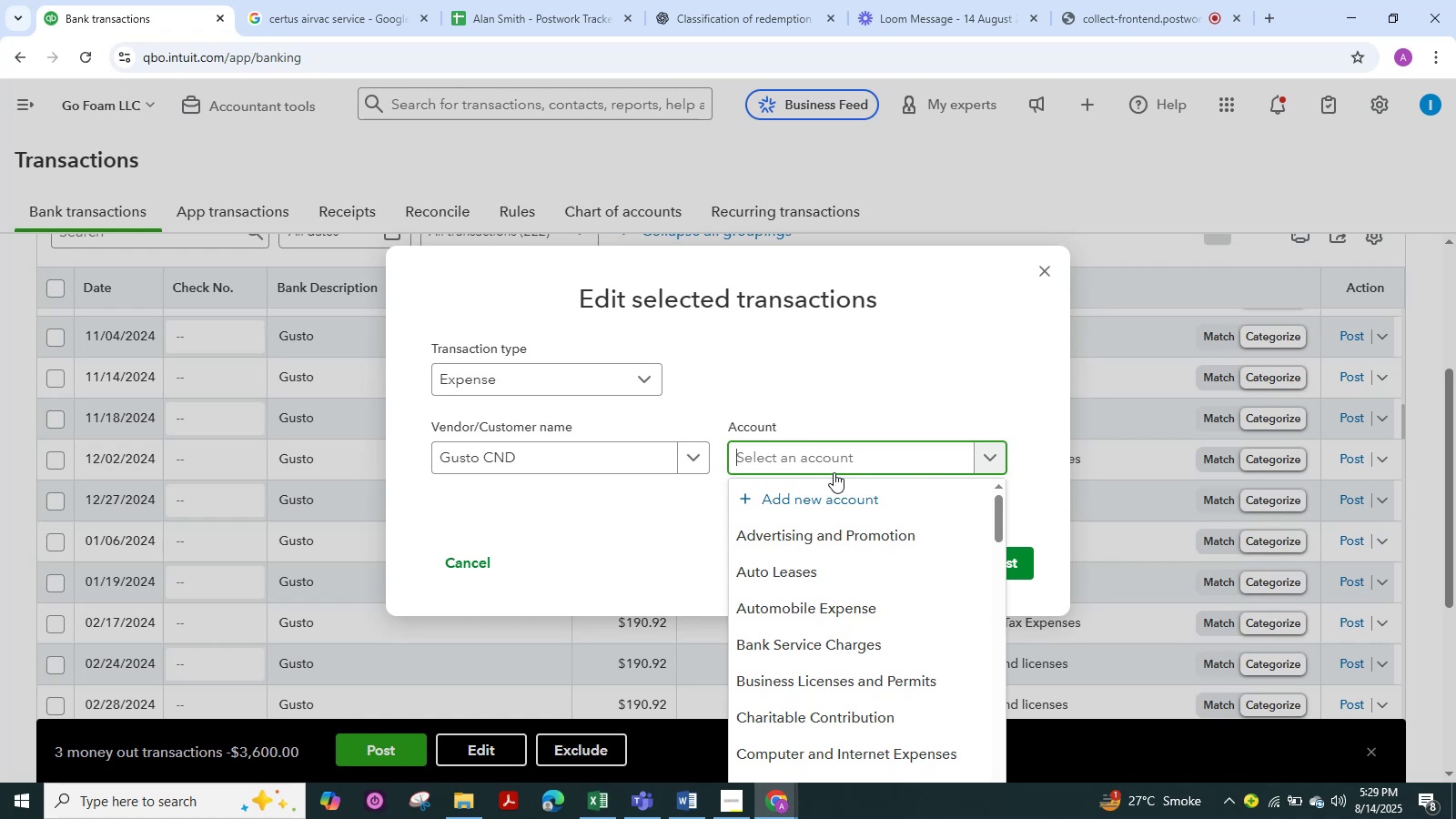 
type(contra)
 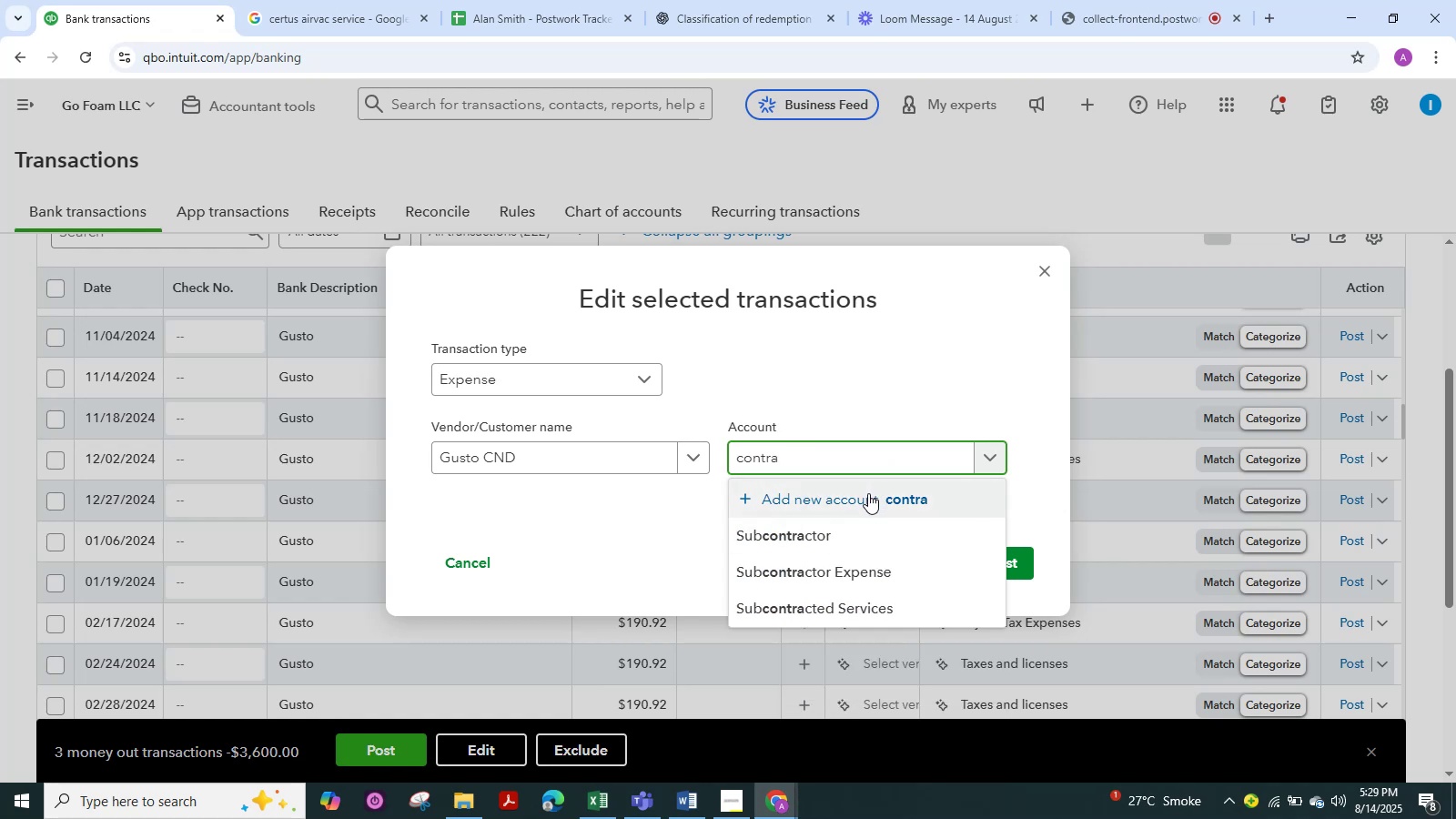 
type(ctor)
 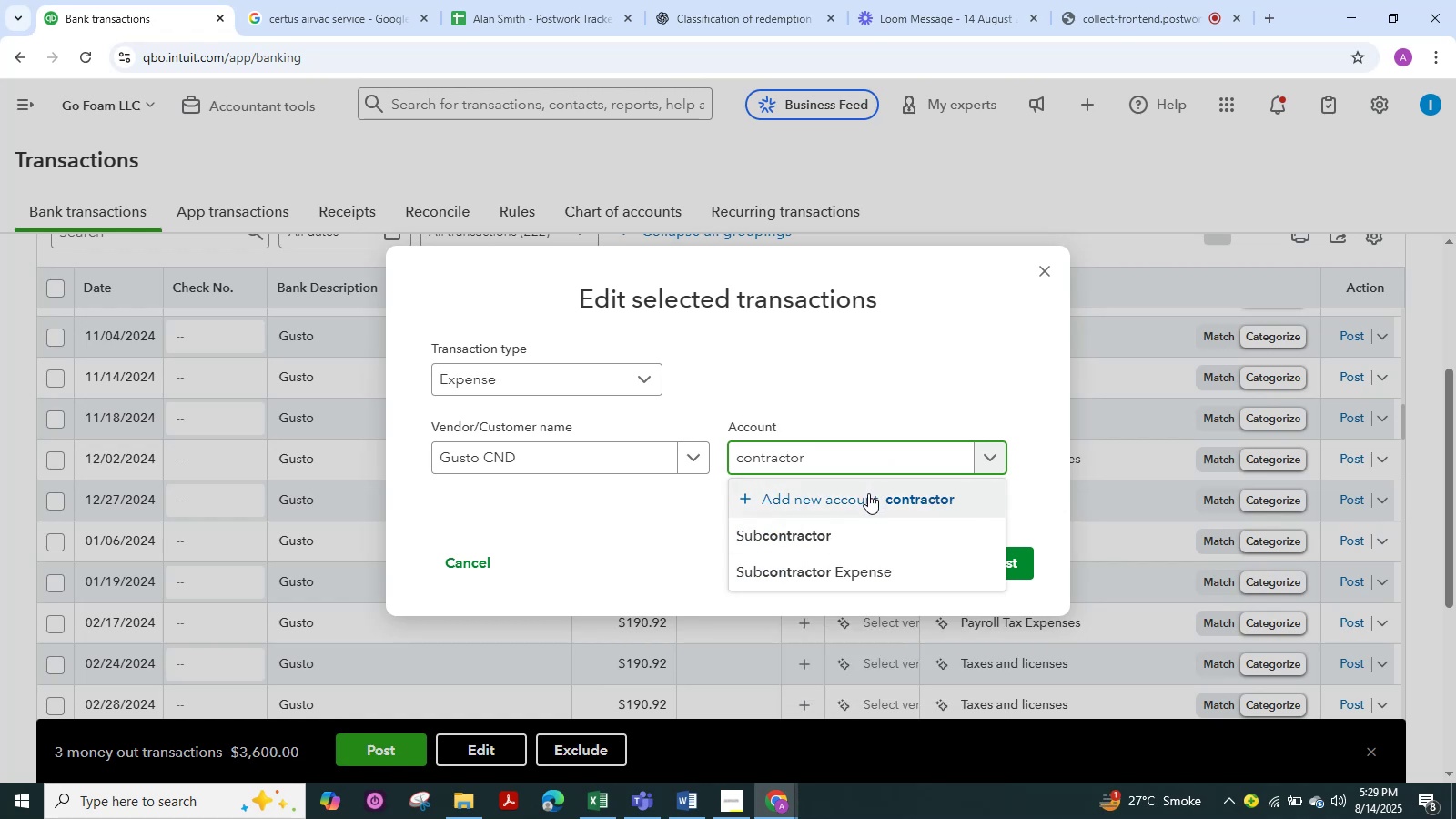 
left_click([868, 493])
 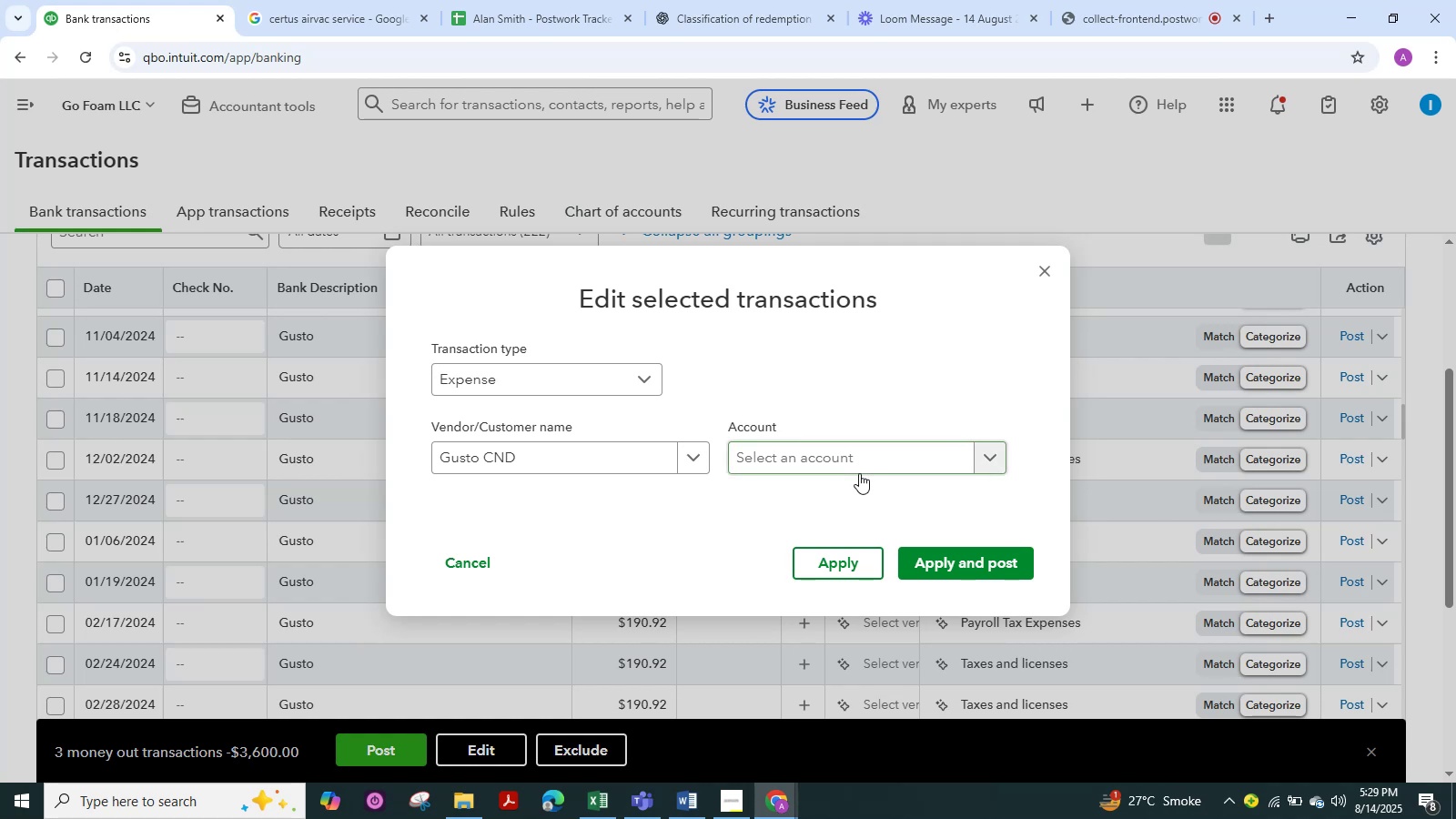 
left_click([851, 456])
 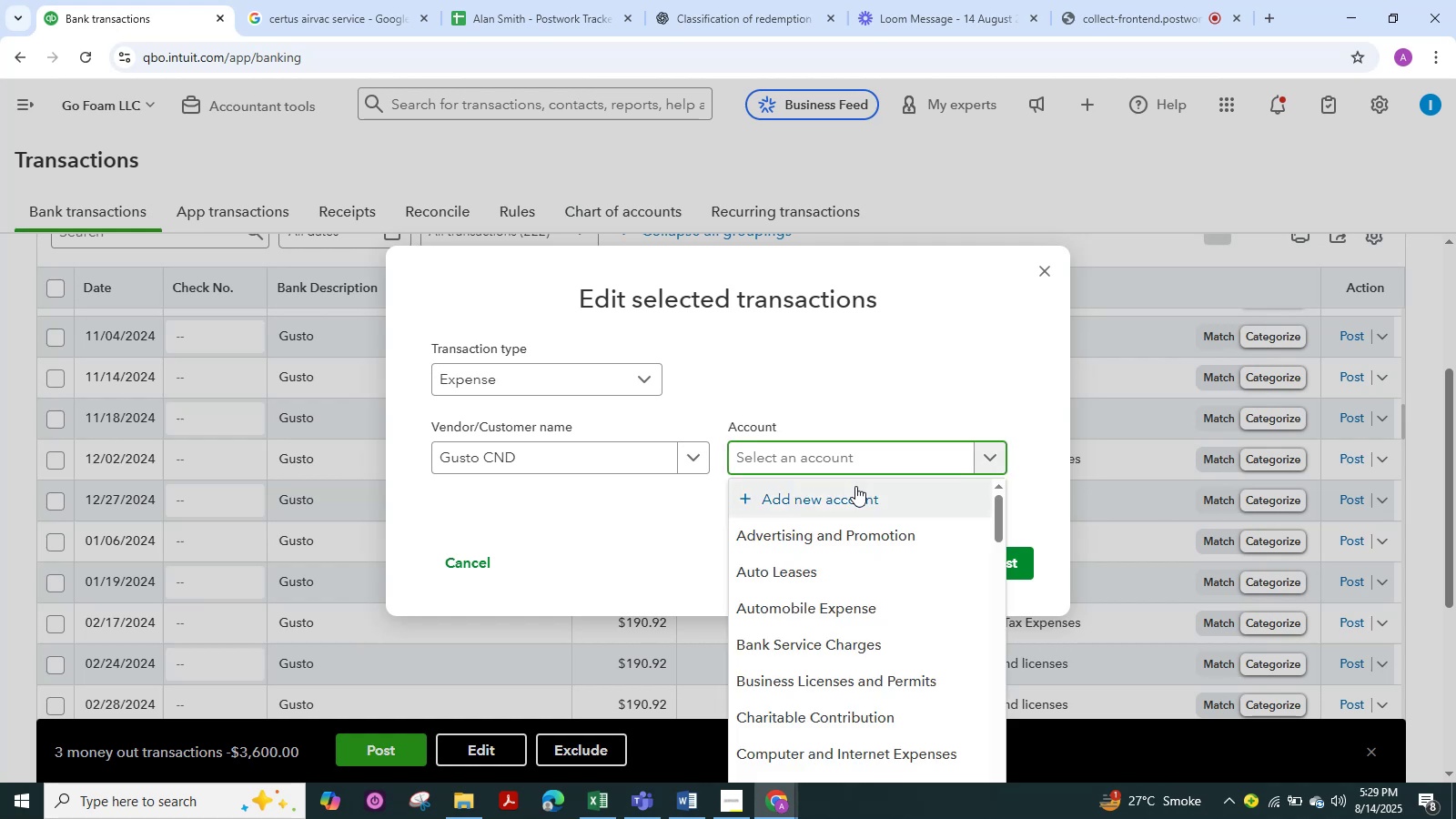 
type(Contracotr)
key(Backspace)
key(Backspace)
key(Backspace)
type(tor)
 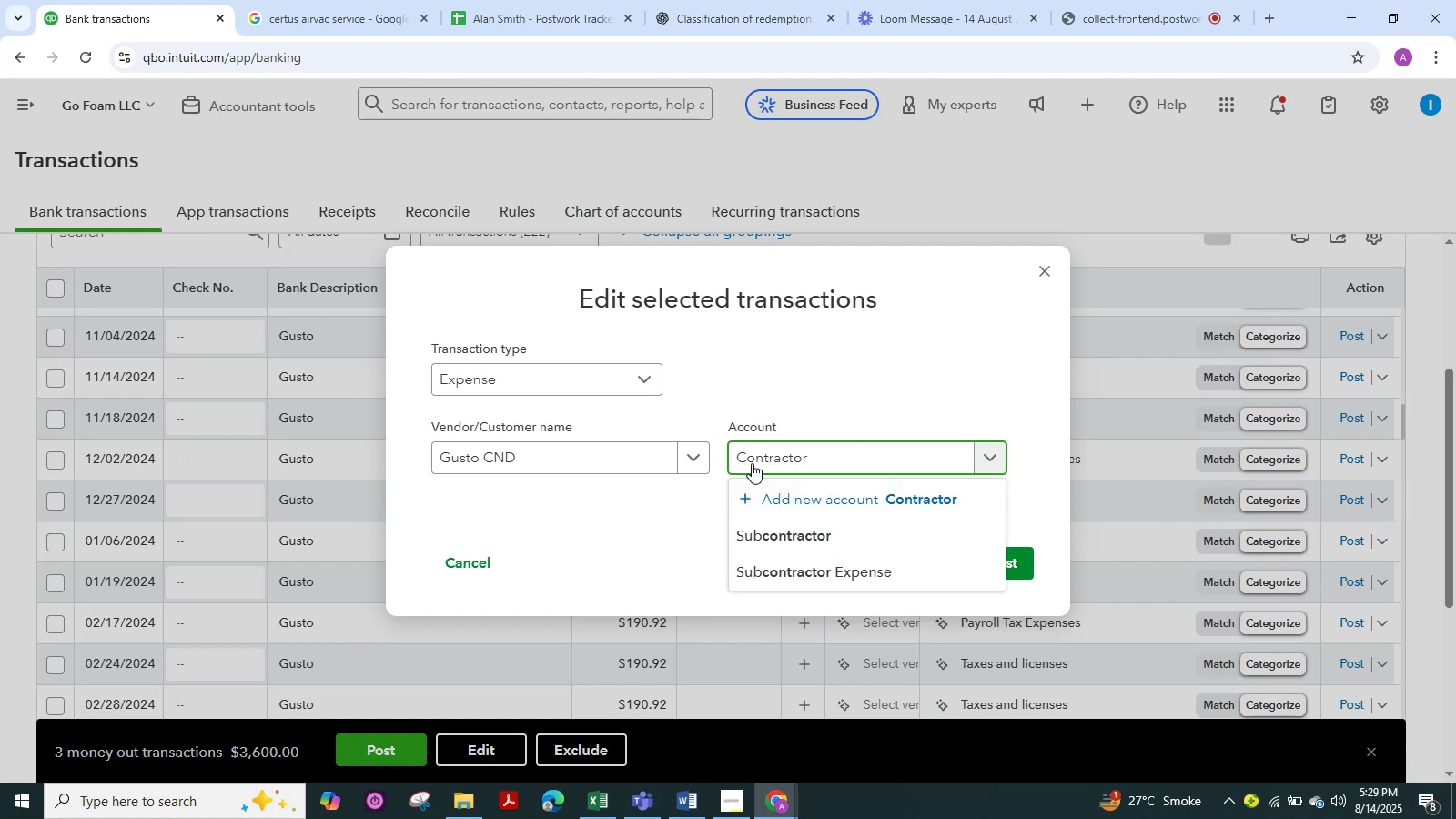 
left_click([745, 491])
 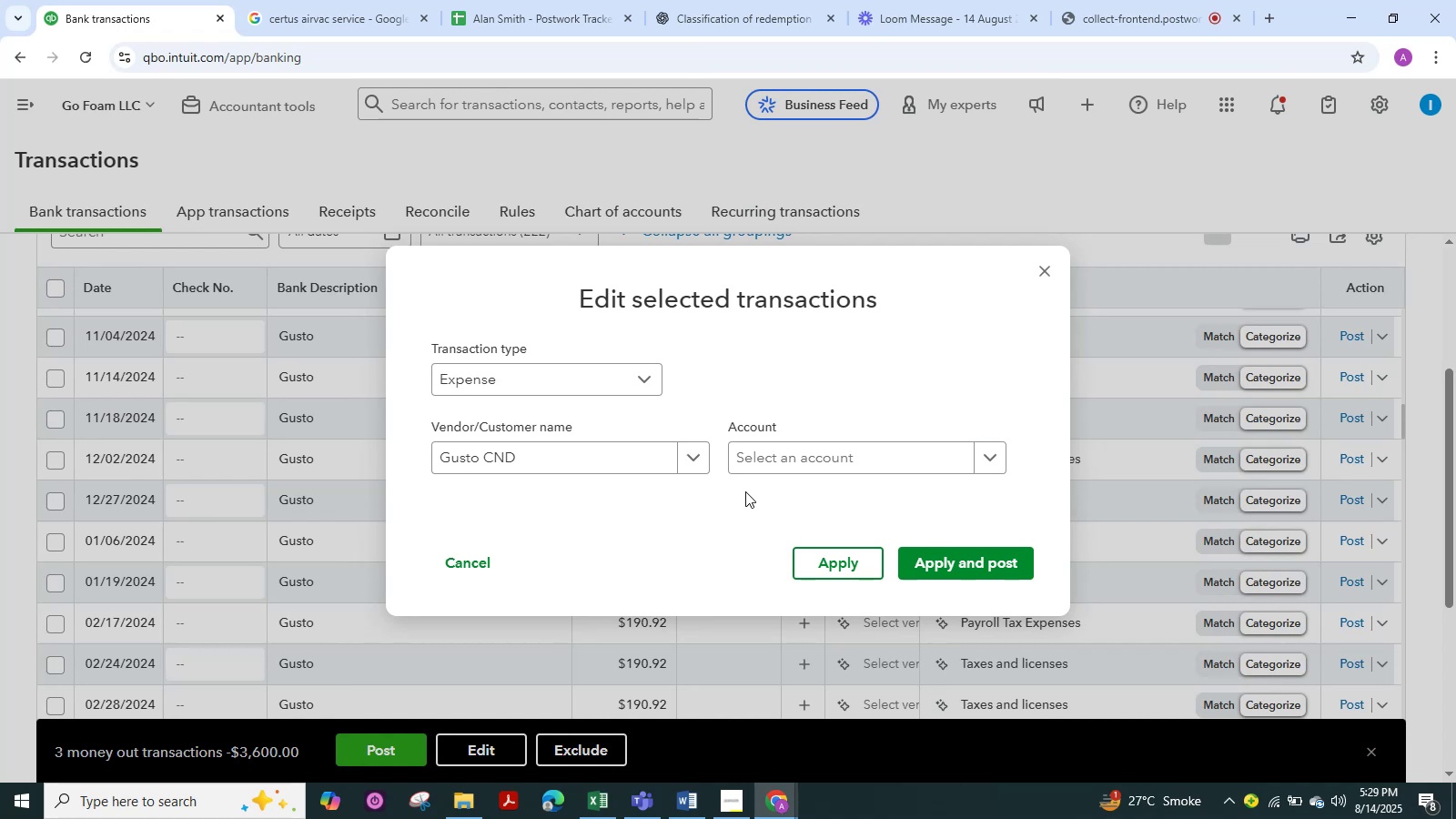 
left_click([772, 459])
 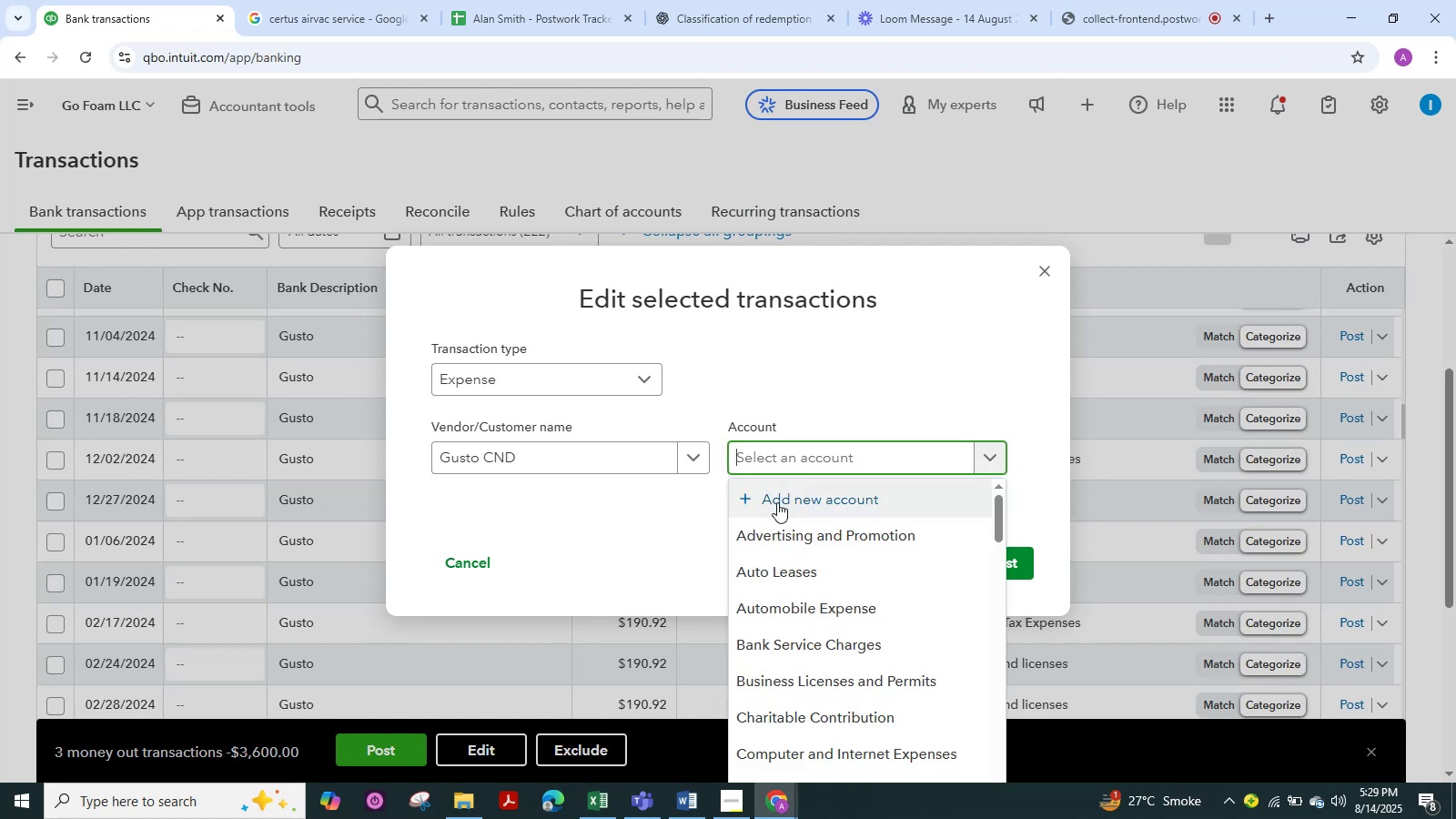 
left_click([777, 502])
 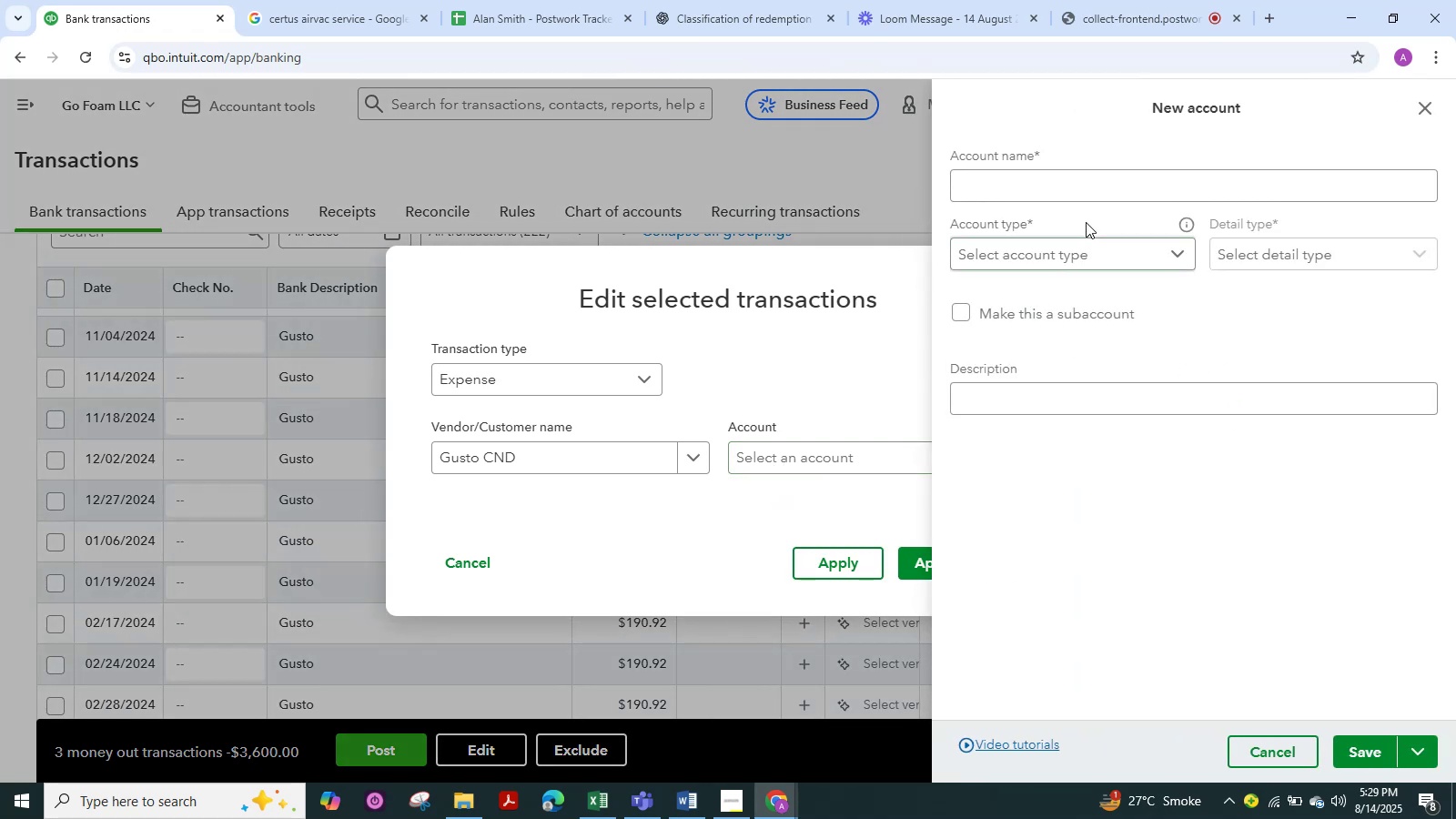 
left_click([1078, 195])
 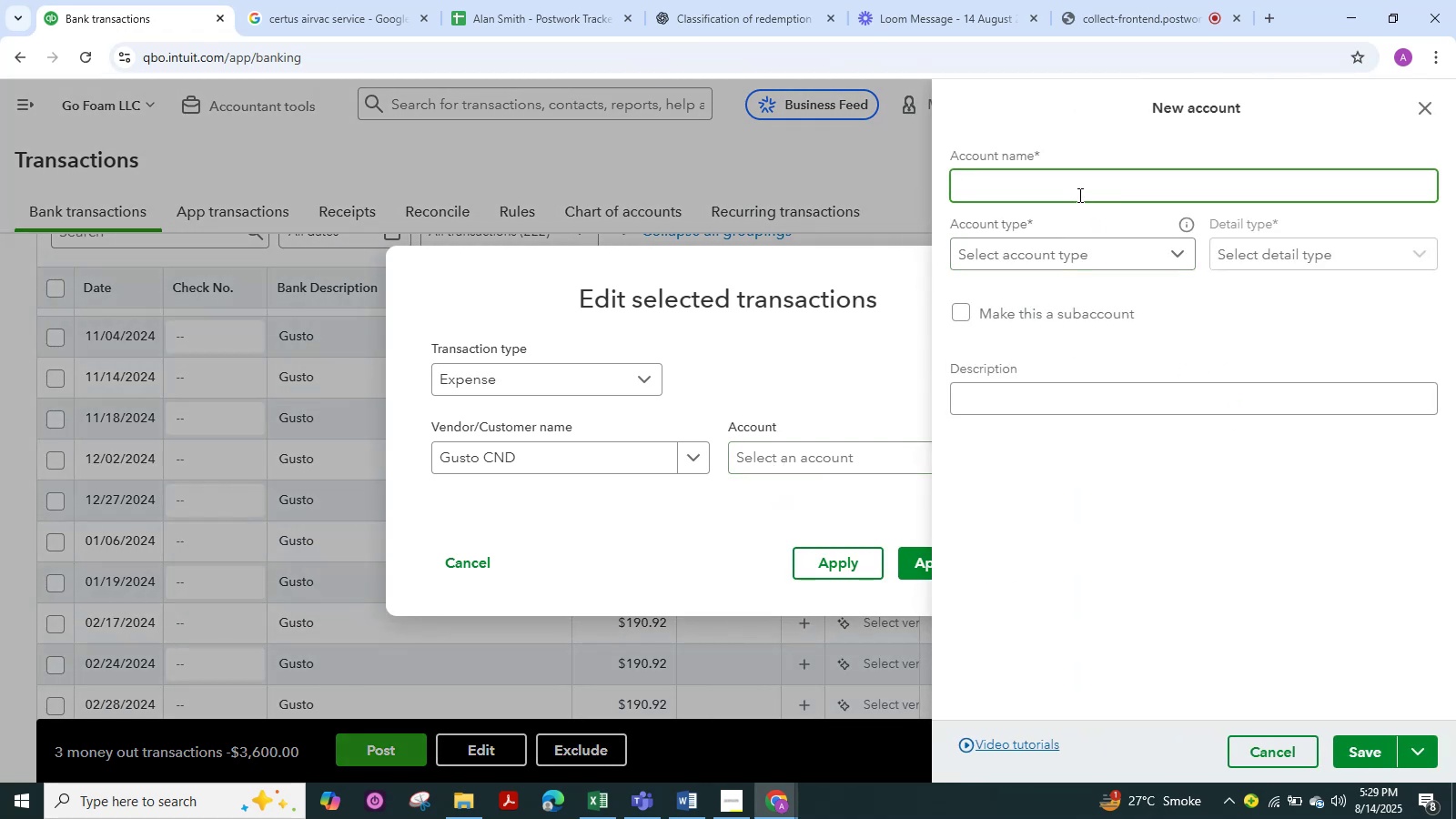 
type(Contractor)
 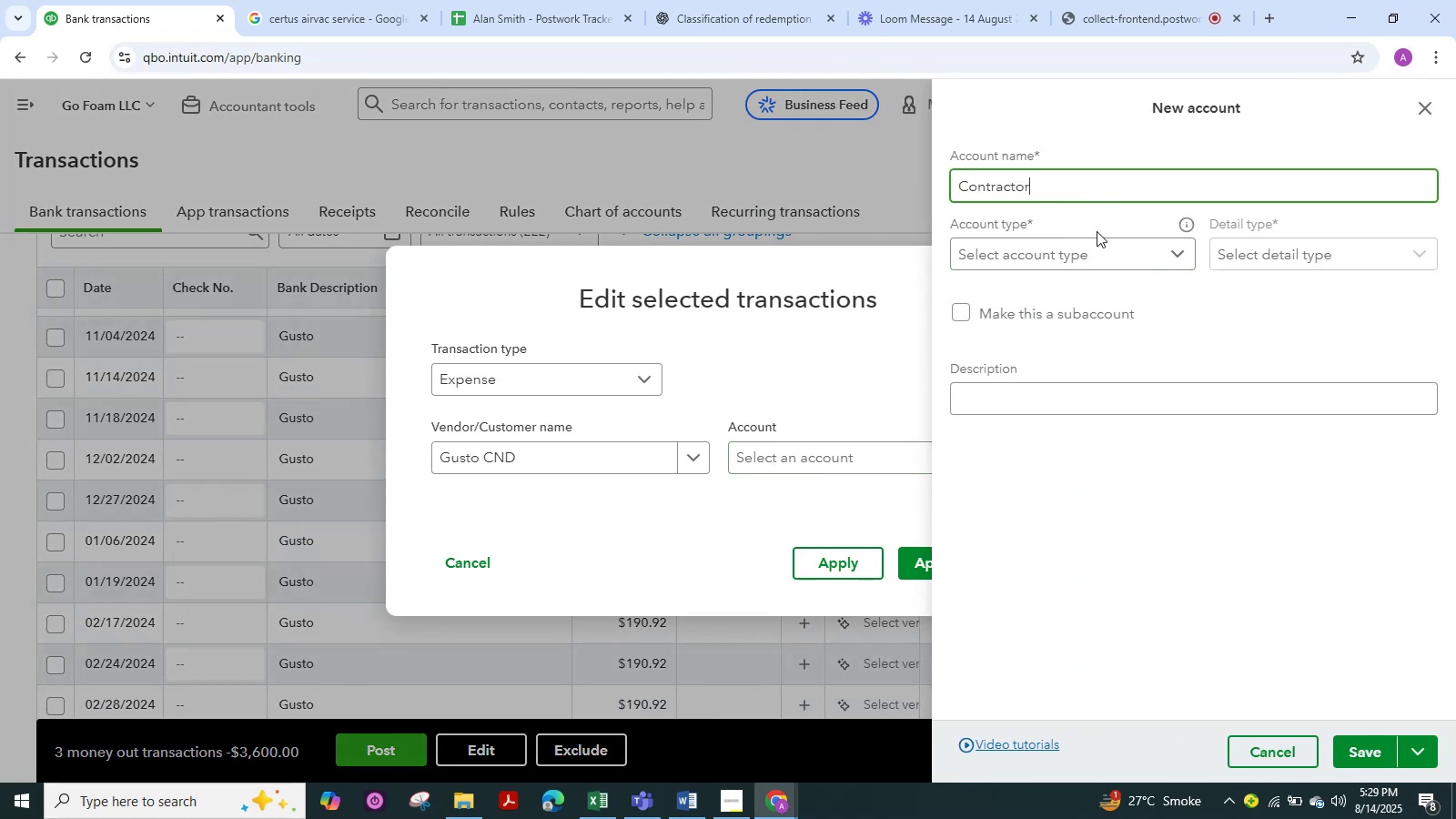 
left_click([1097, 251])
 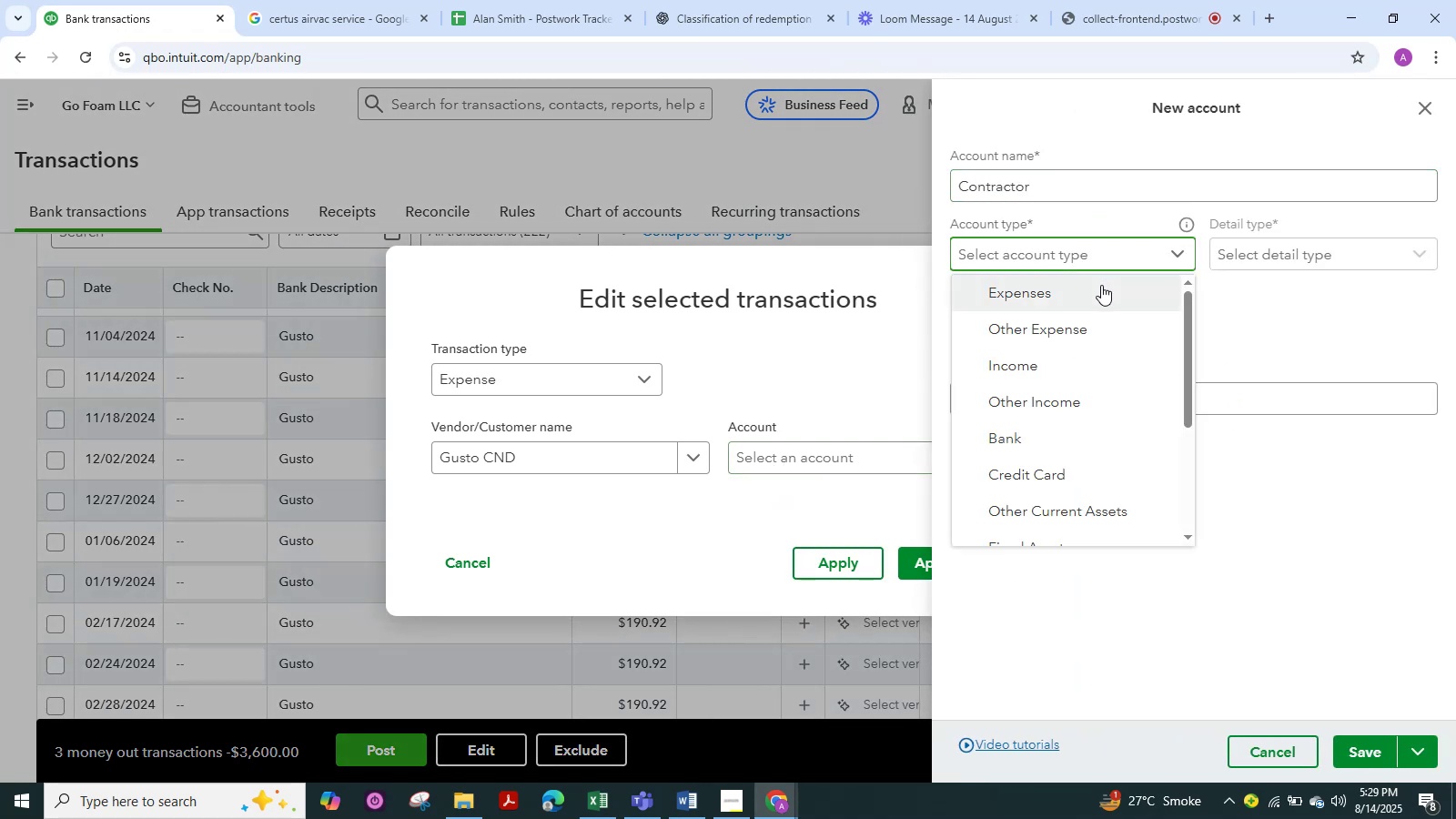 
left_click([1100, 288])
 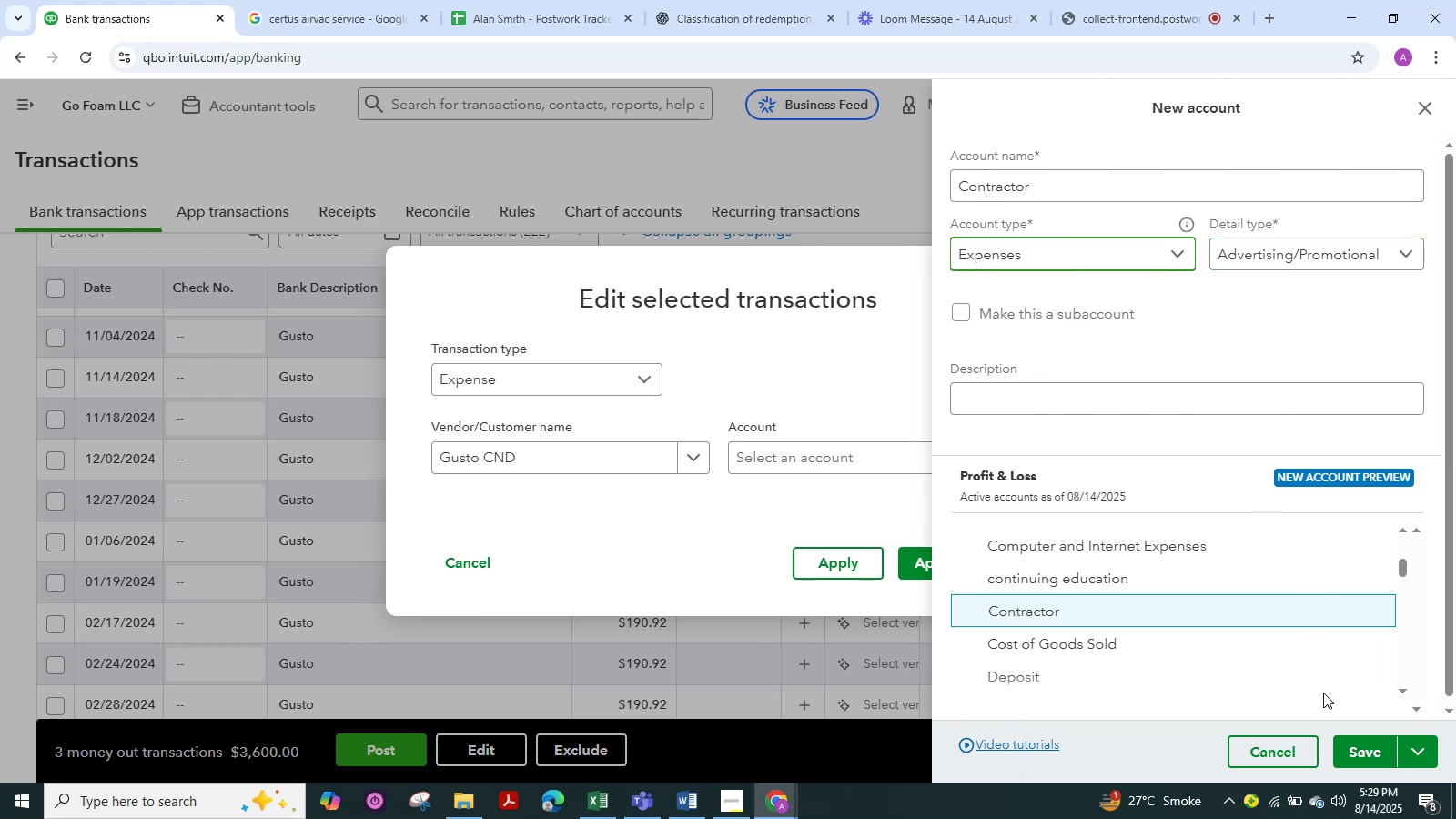 
left_click([1355, 747])
 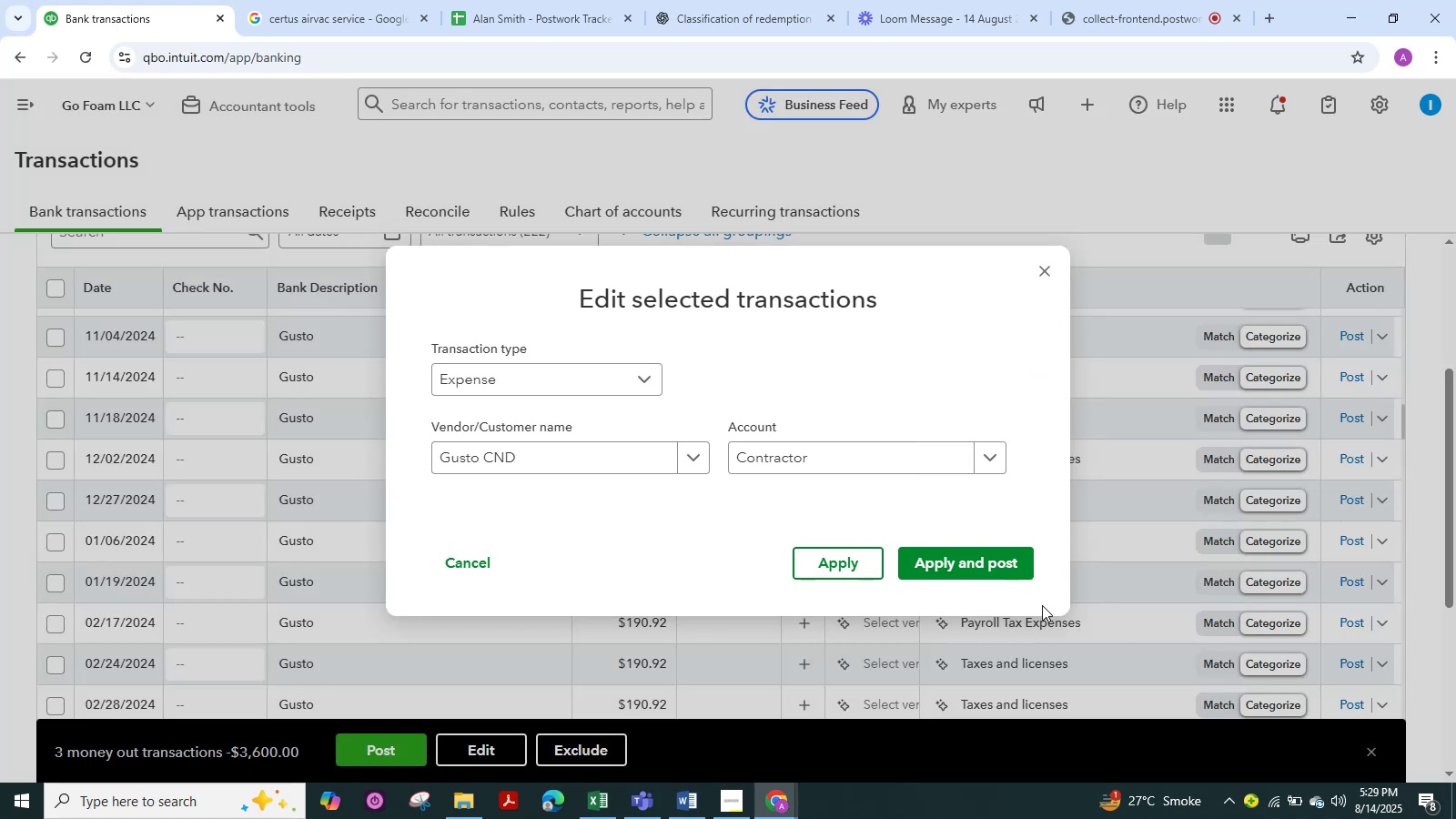 
left_click([986, 562])
 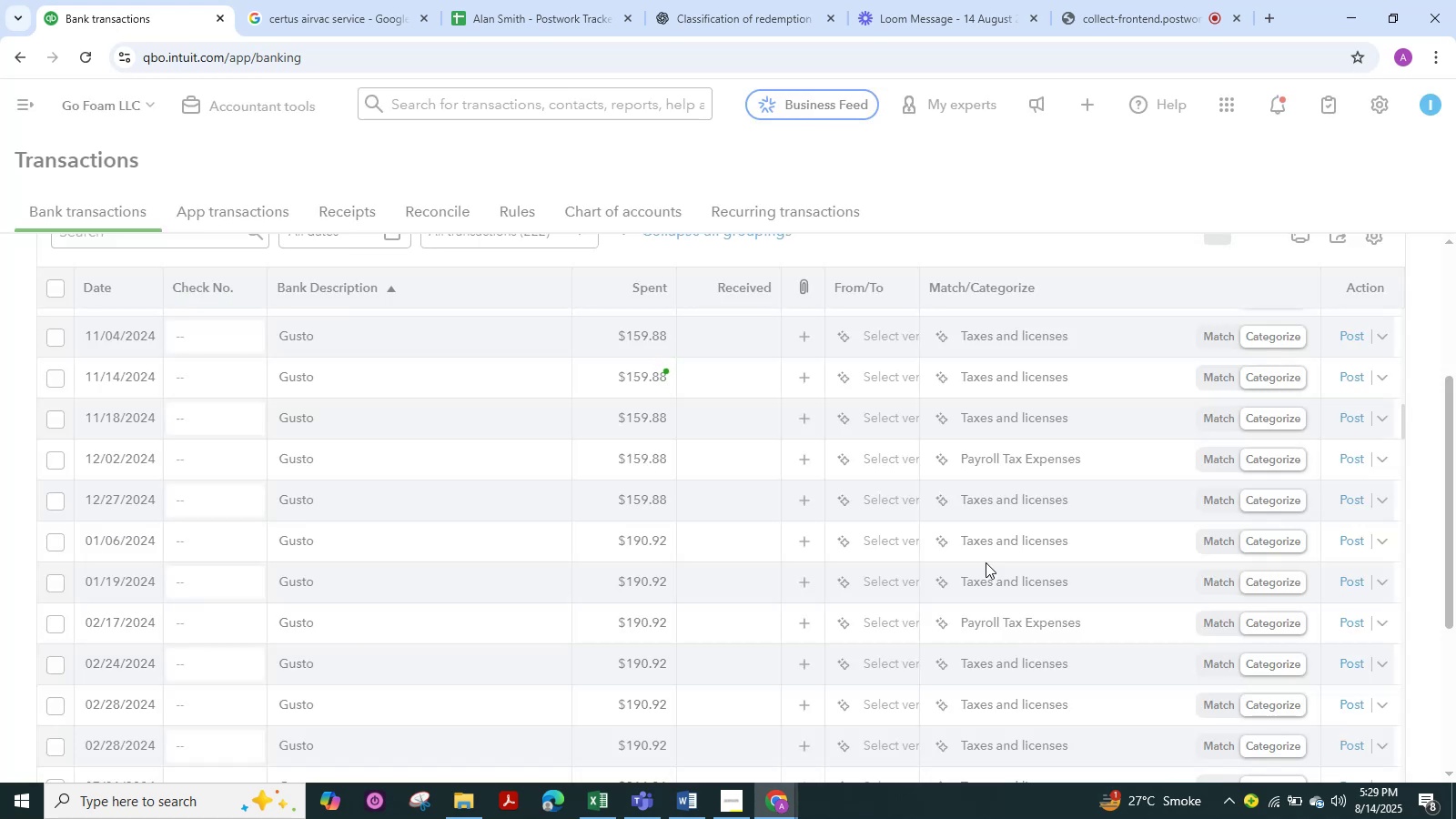 
mouse_move([1097, 517])
 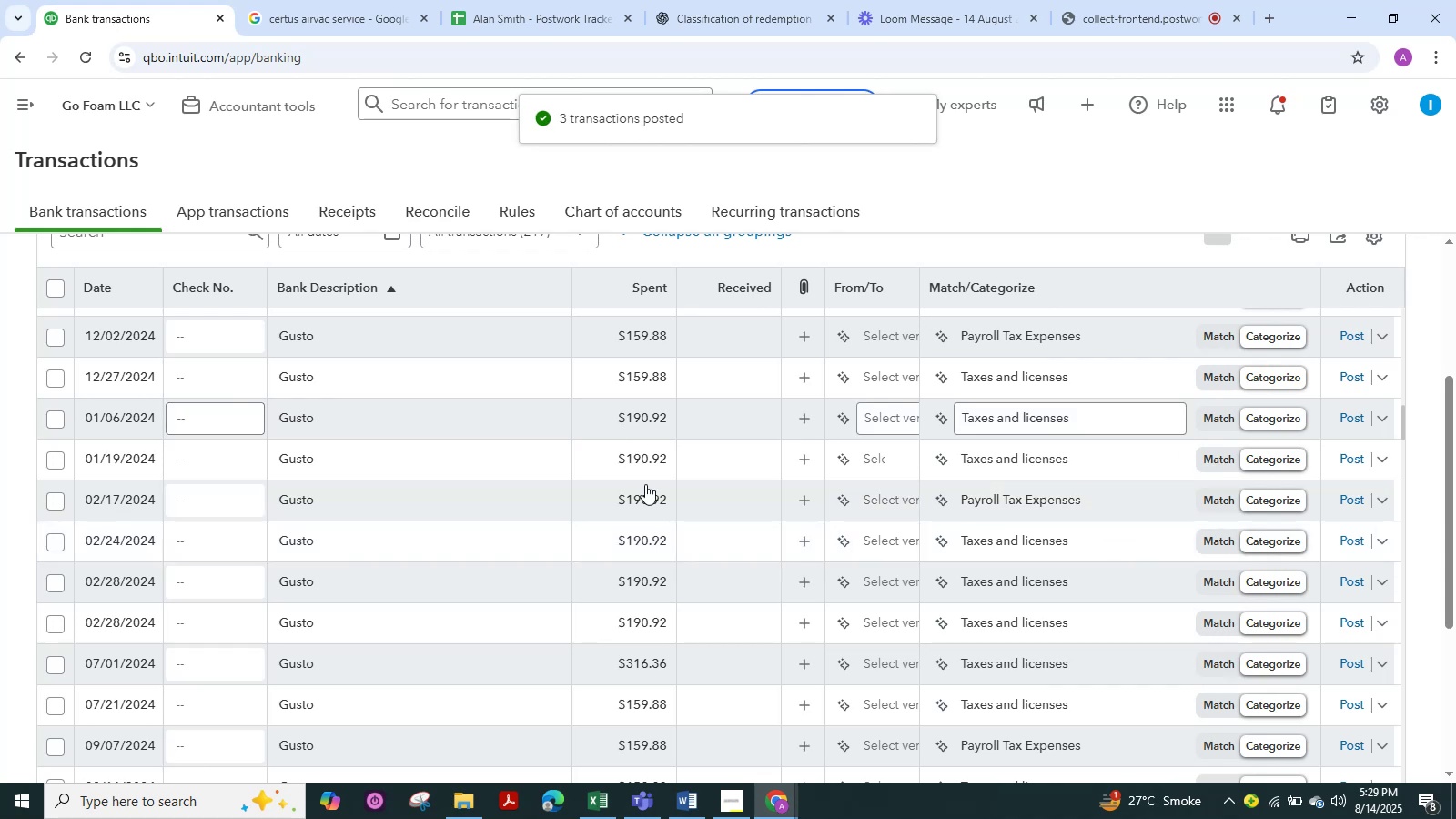 
scroll: coordinate [662, 515], scroll_direction: up, amount: 7.0
 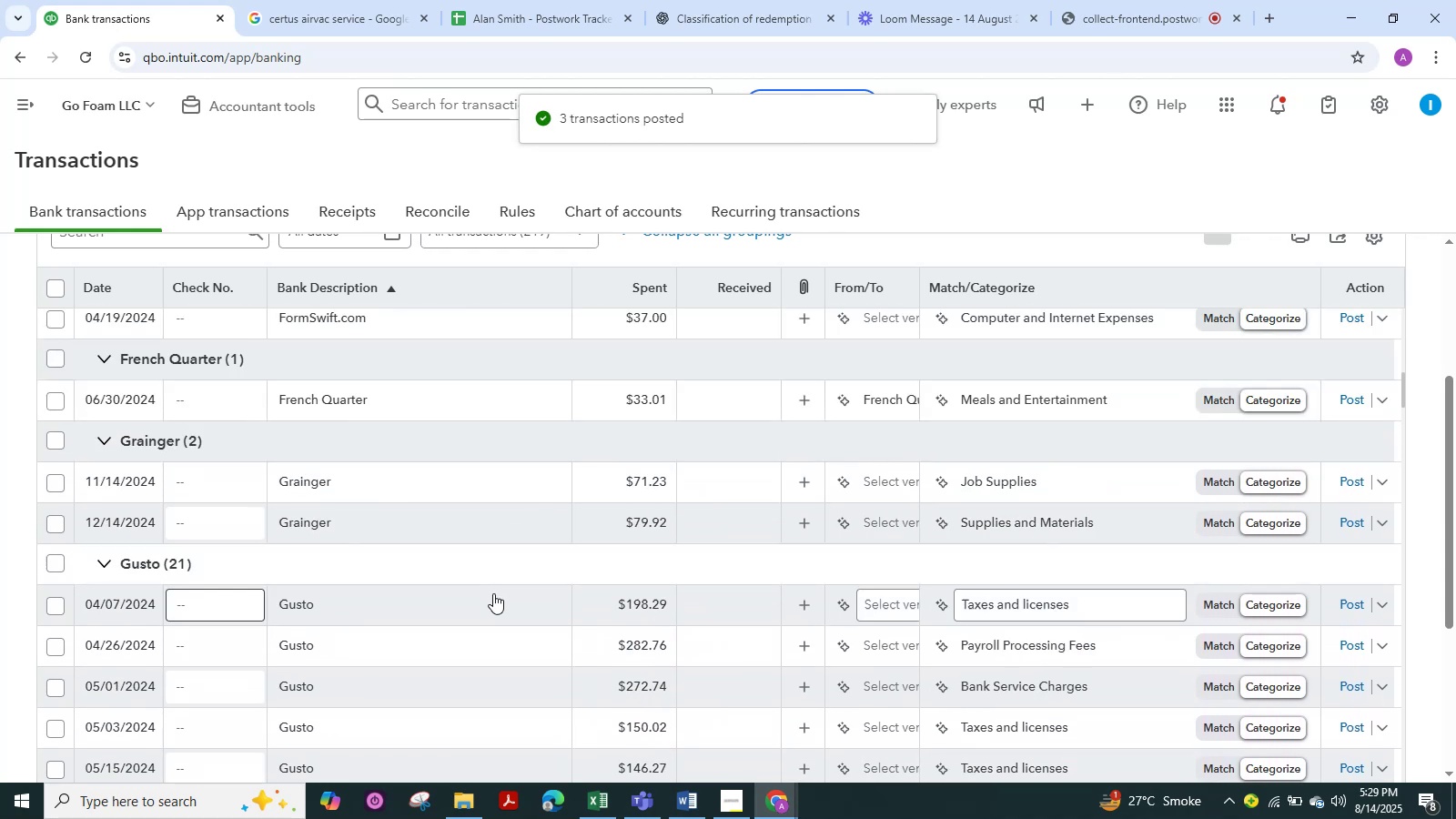 
left_click([492, 595])
 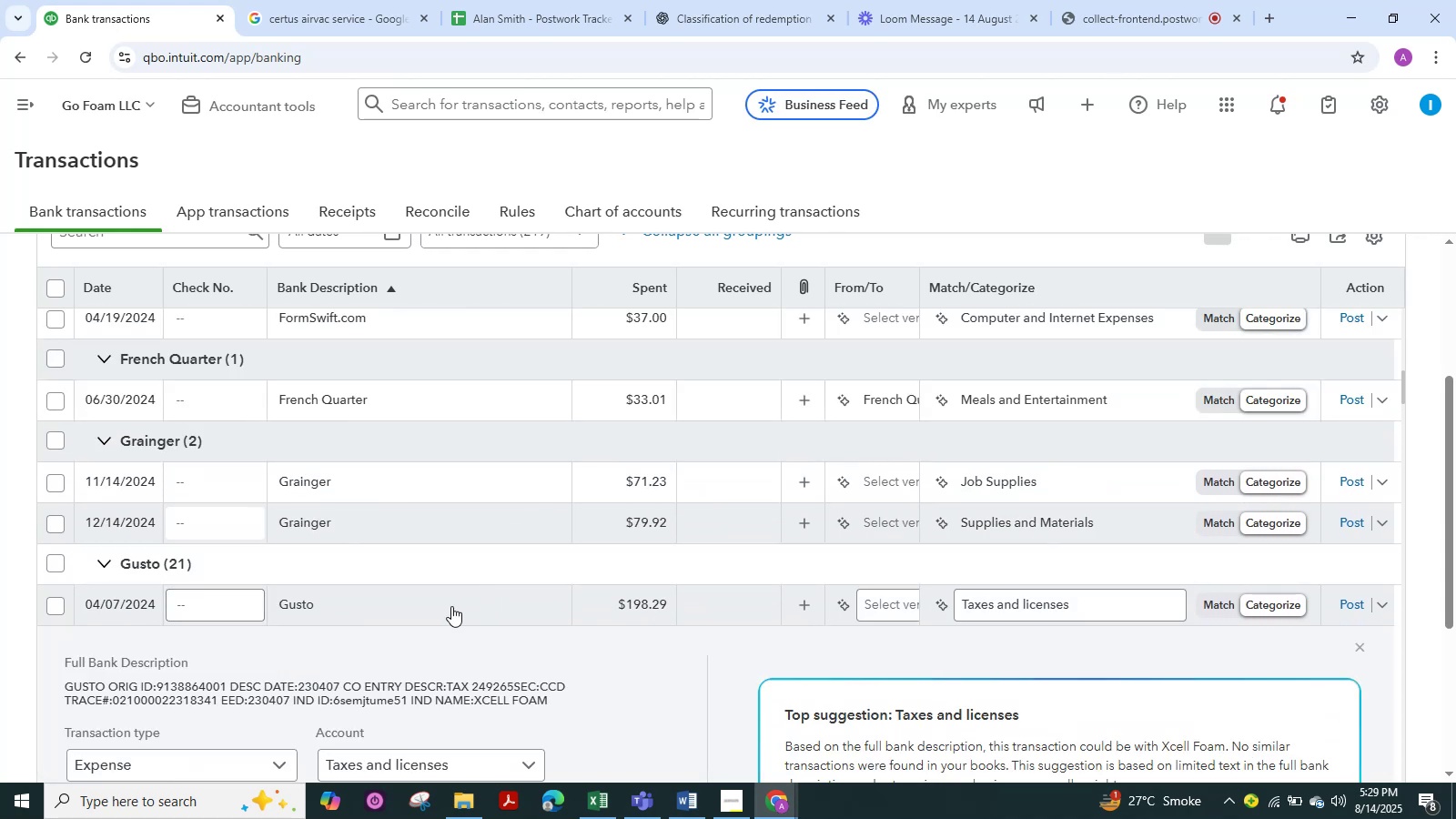 
left_click([451, 606])
 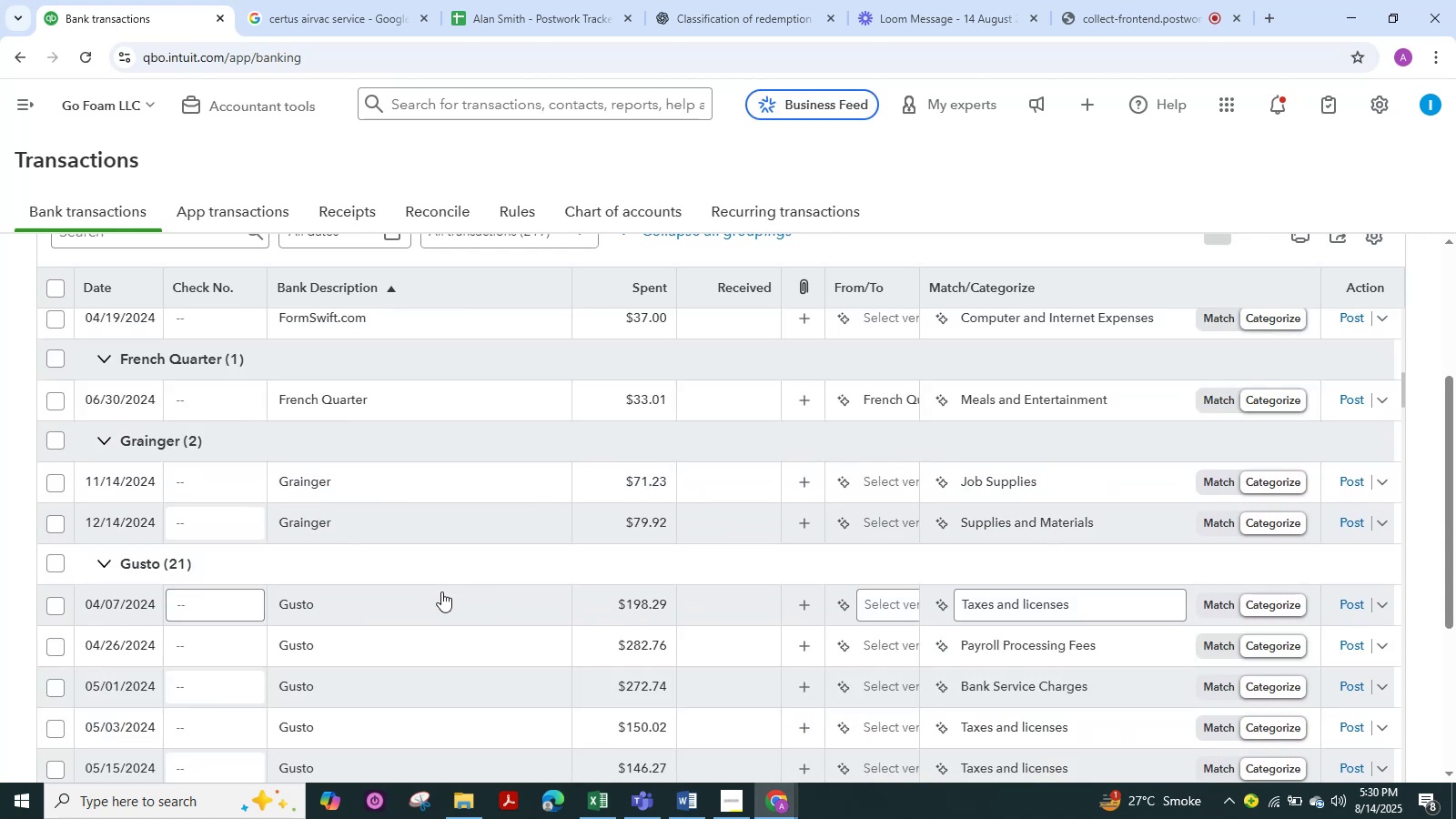 
left_click([441, 592])
 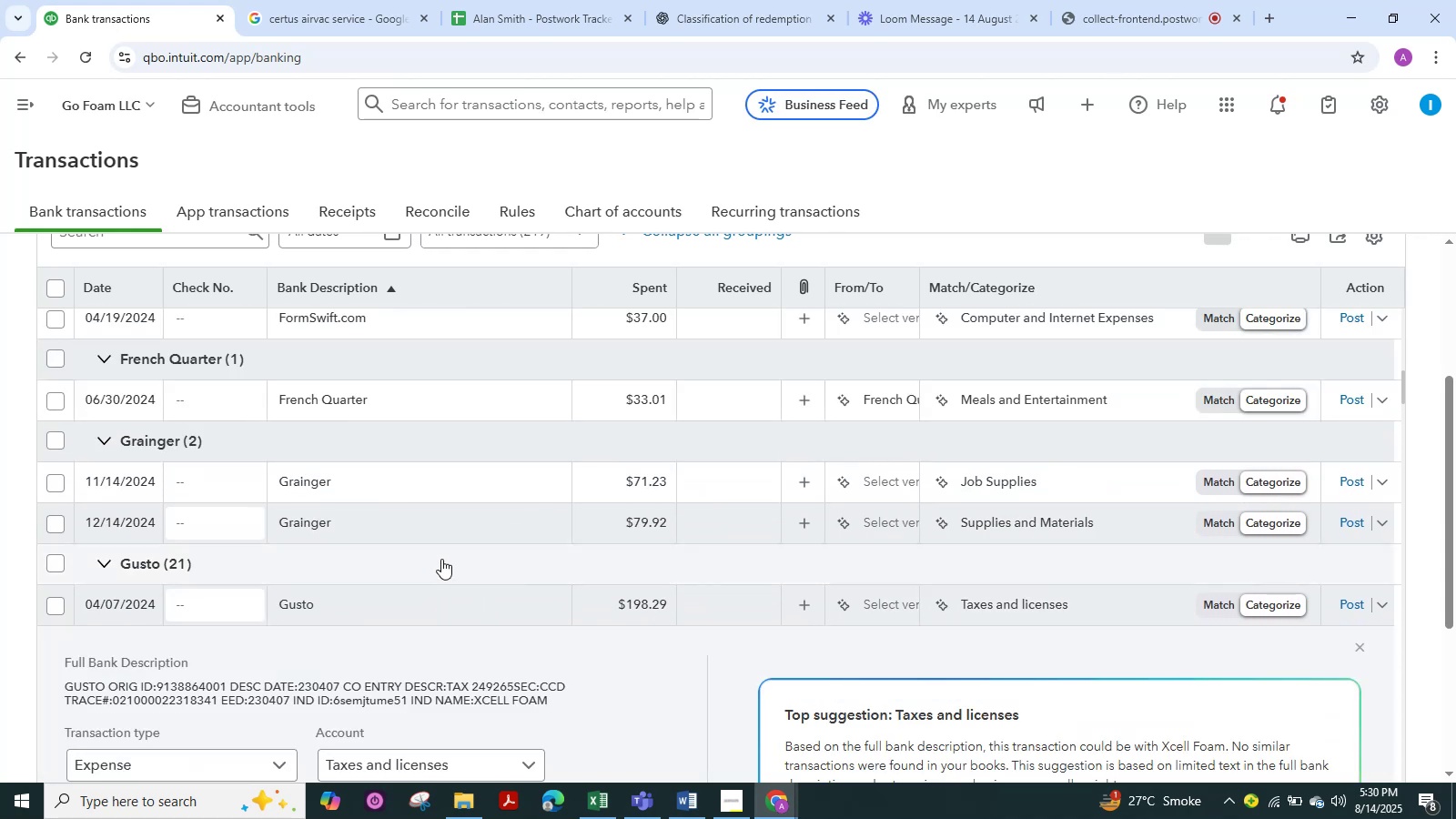 
scroll: coordinate [444, 567], scroll_direction: down, amount: 2.0
 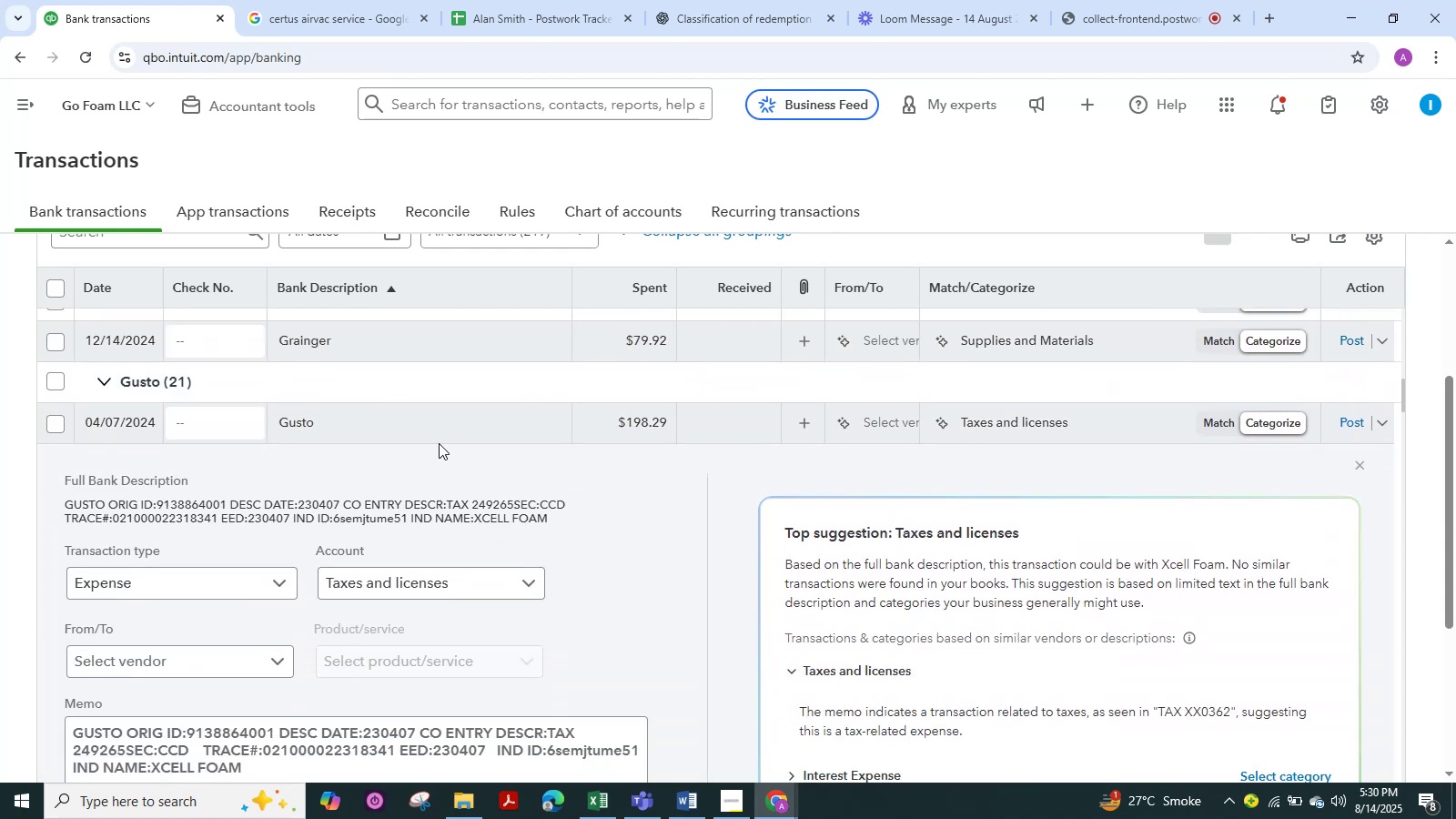 
left_click([439, 440])
 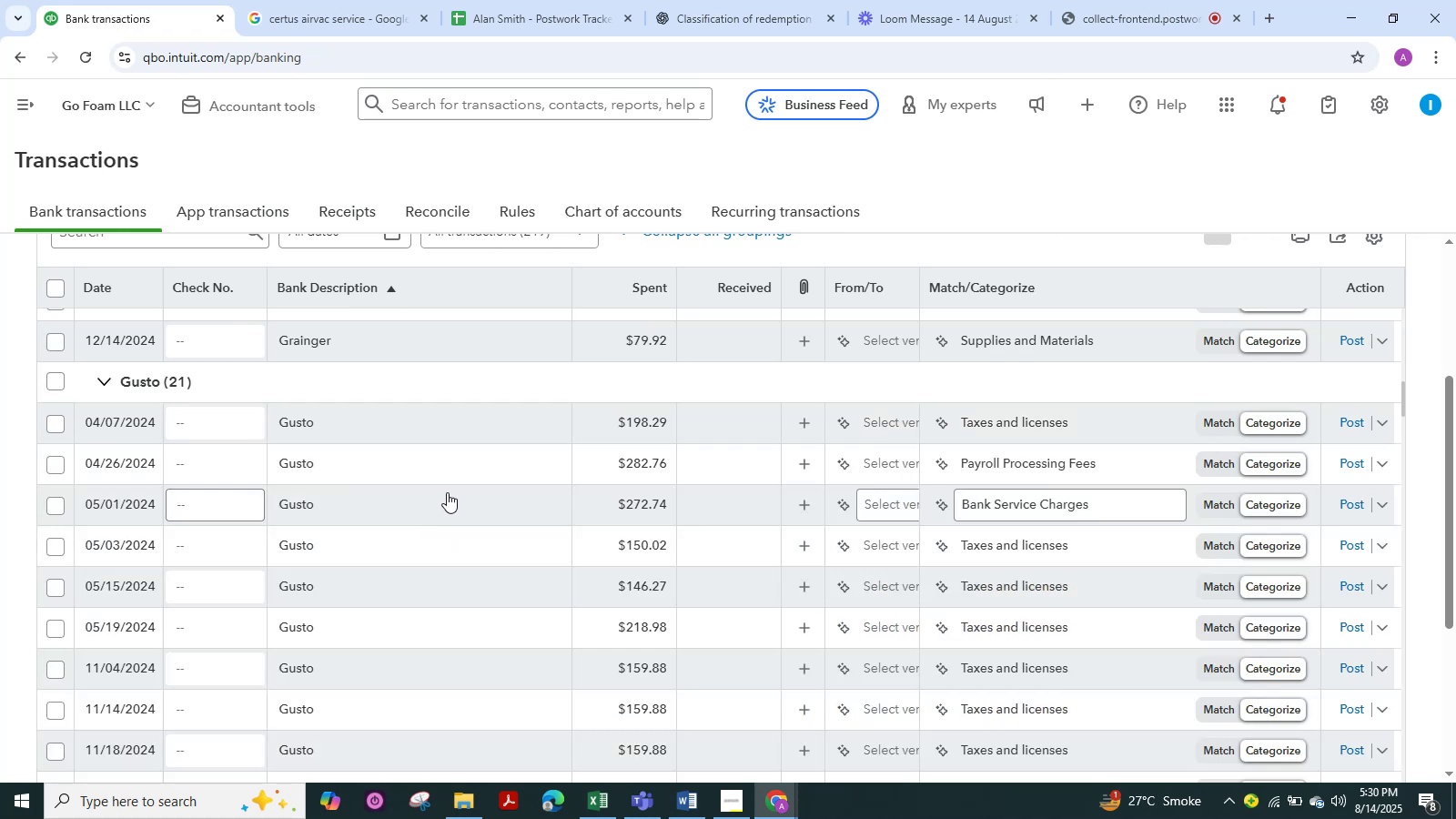 
left_click([470, 469])
 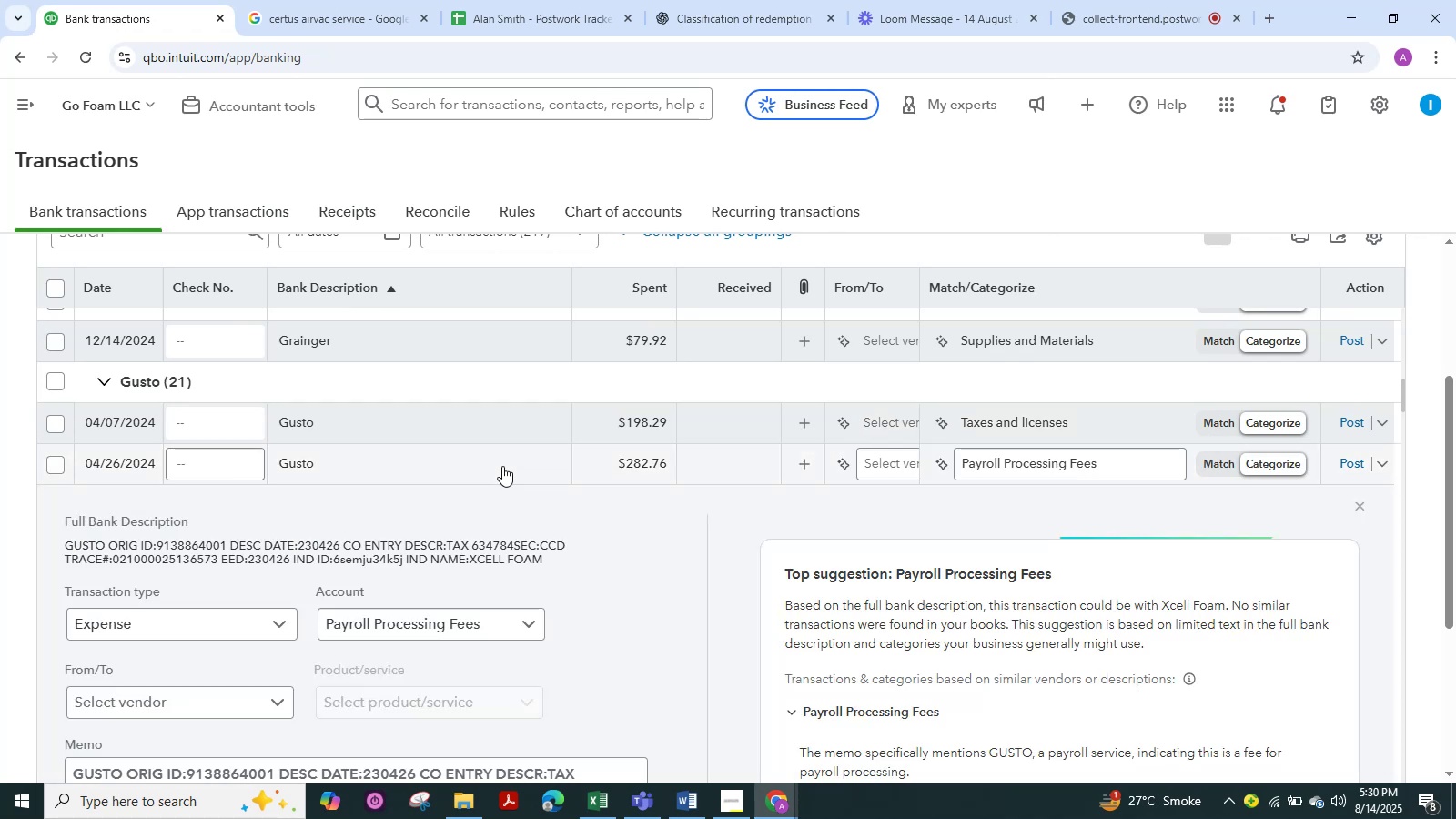 
left_click([502, 466])
 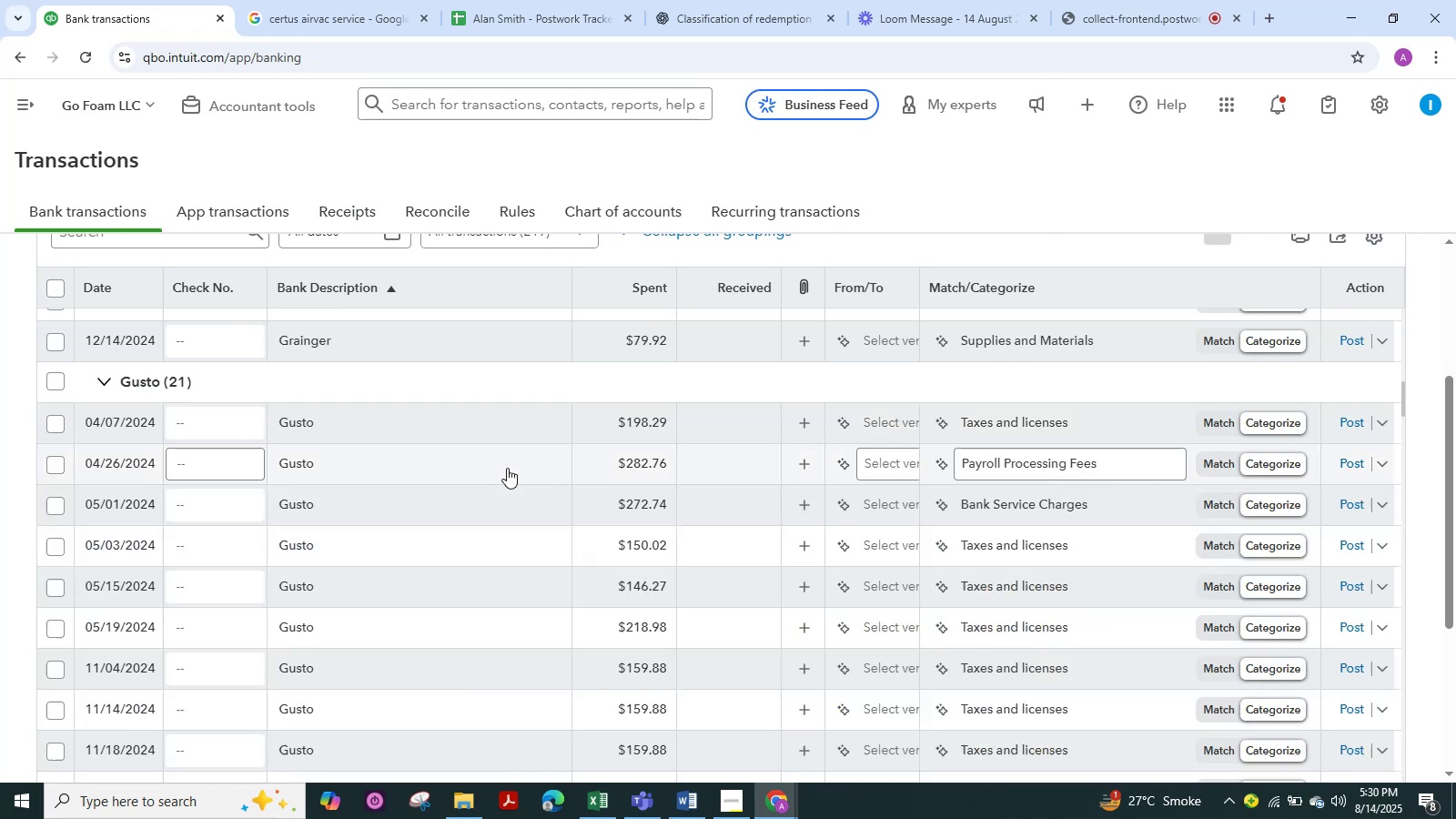 
scroll: coordinate [507, 468], scroll_direction: down, amount: 6.0
 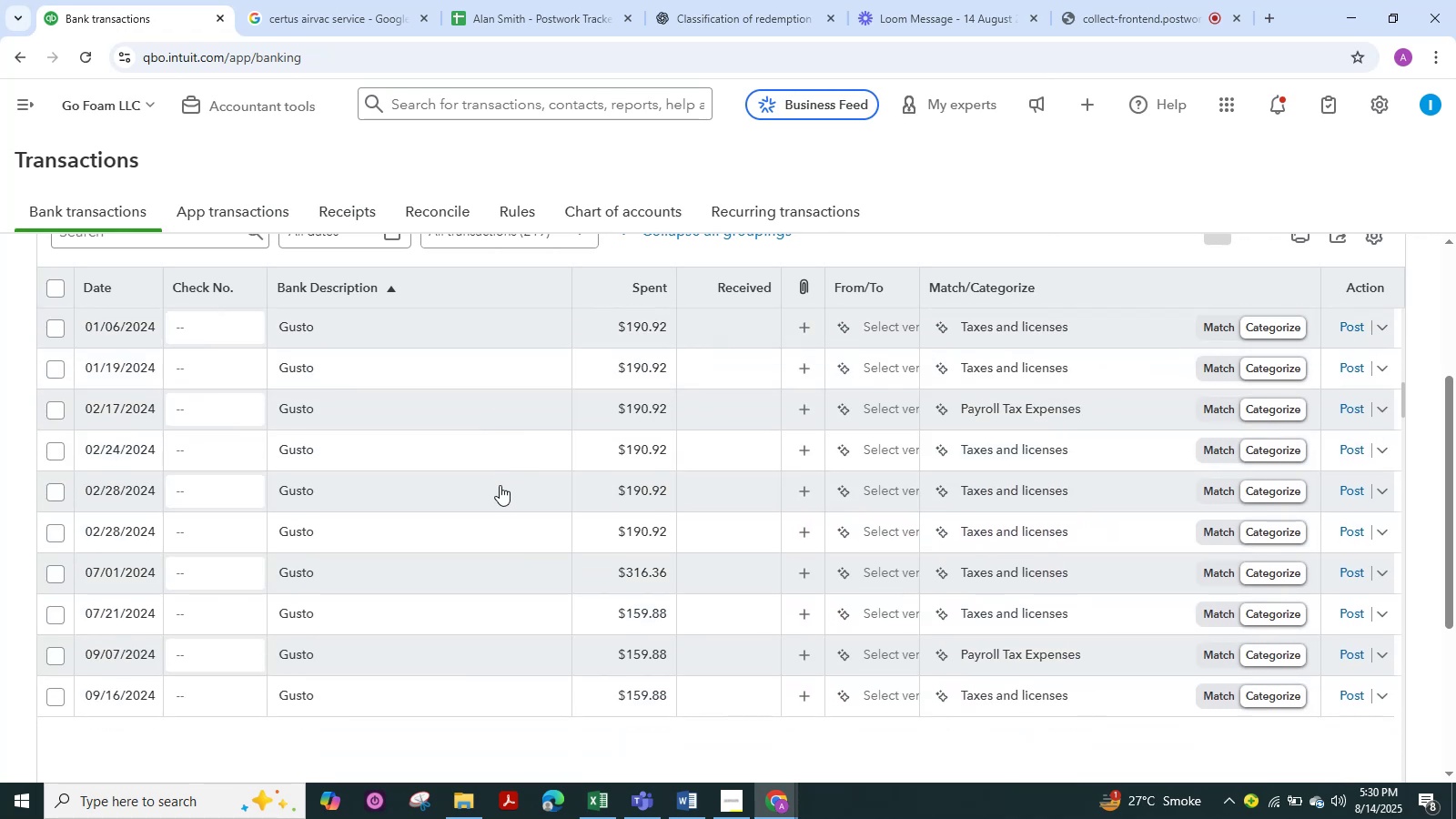 
left_click([500, 485])
 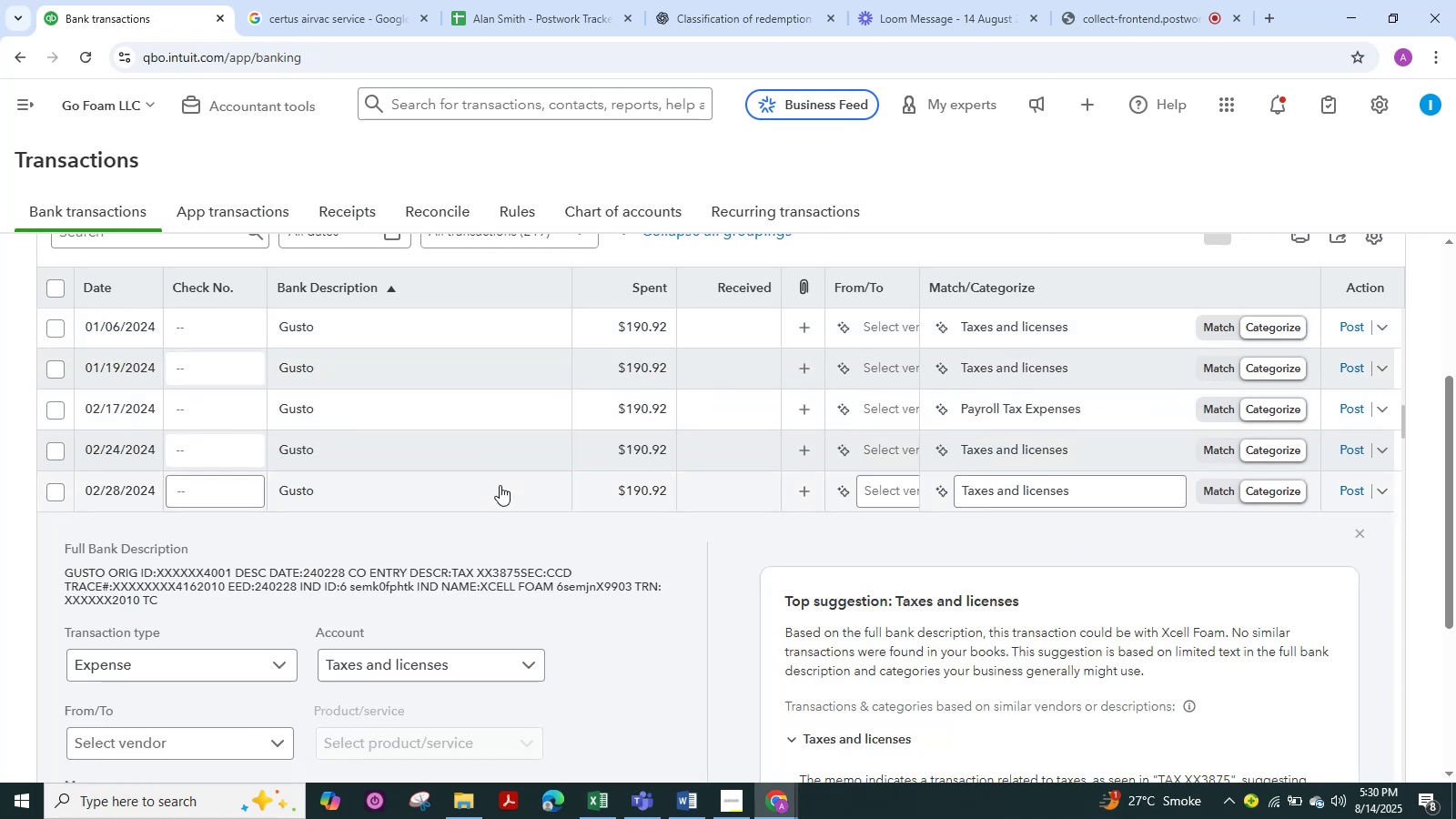 
left_click([500, 485])
 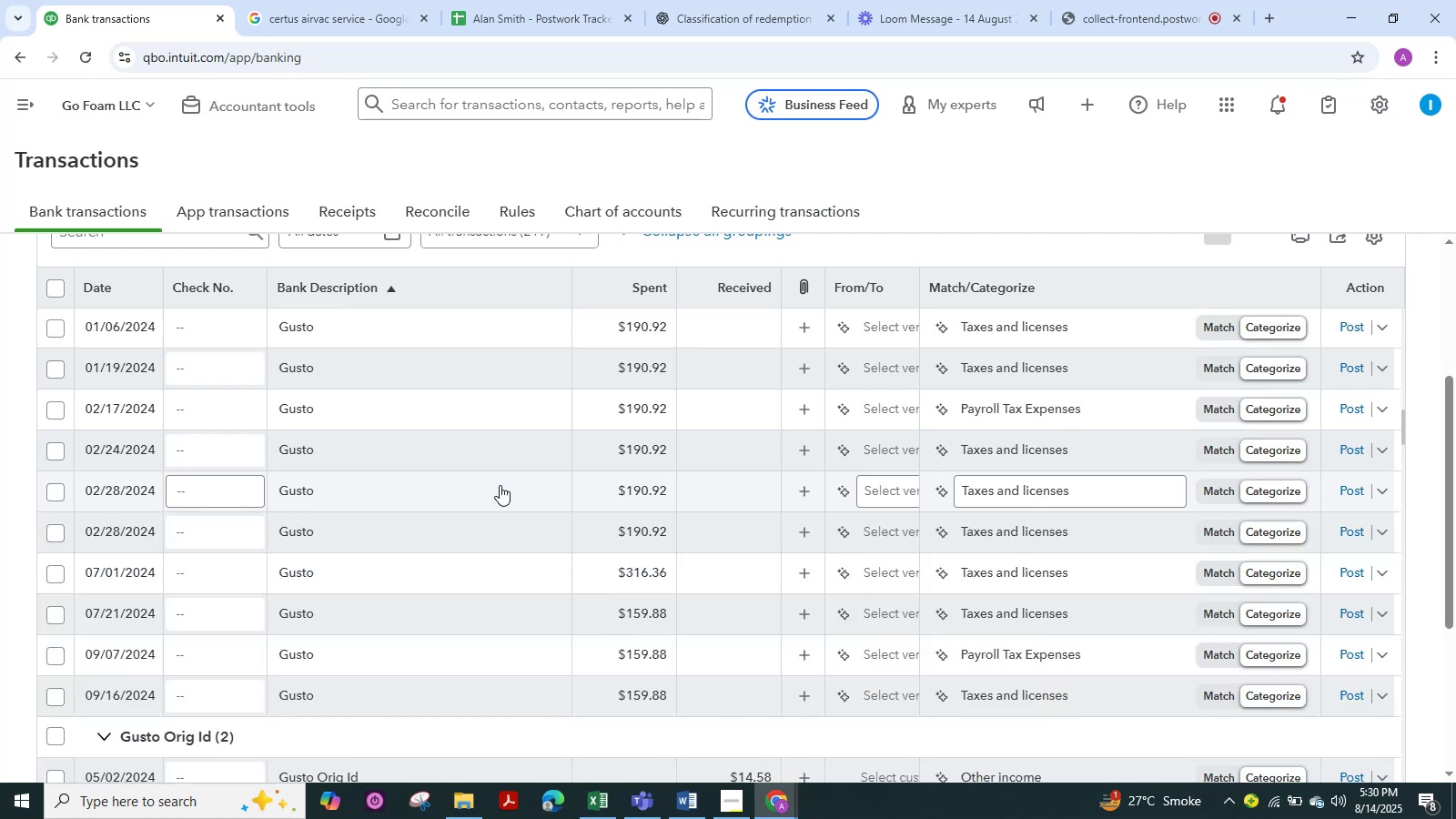 
scroll: coordinate [500, 485], scroll_direction: down, amount: 1.0
 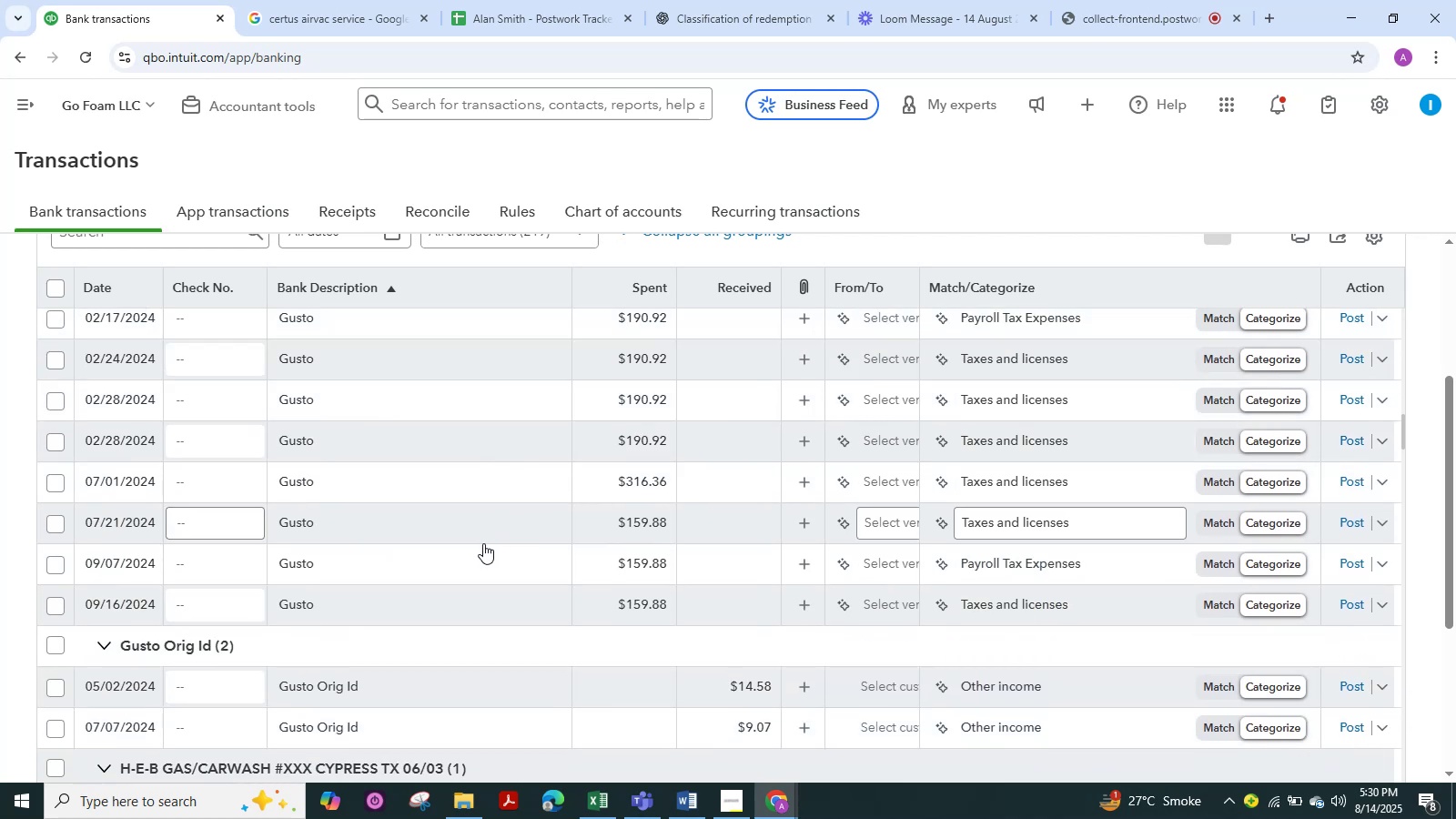 
left_click([480, 562])
 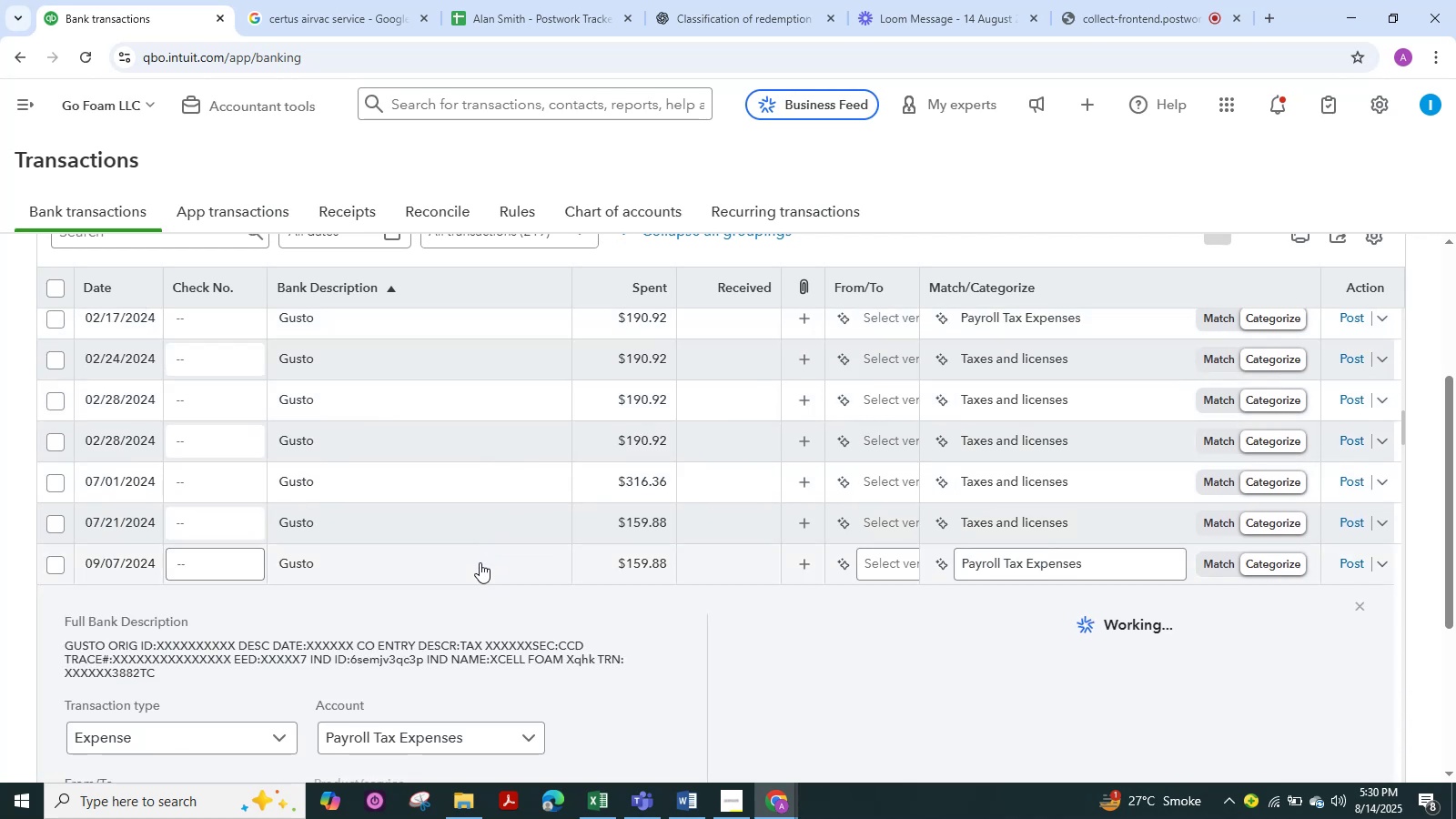 
left_click([480, 562])
 